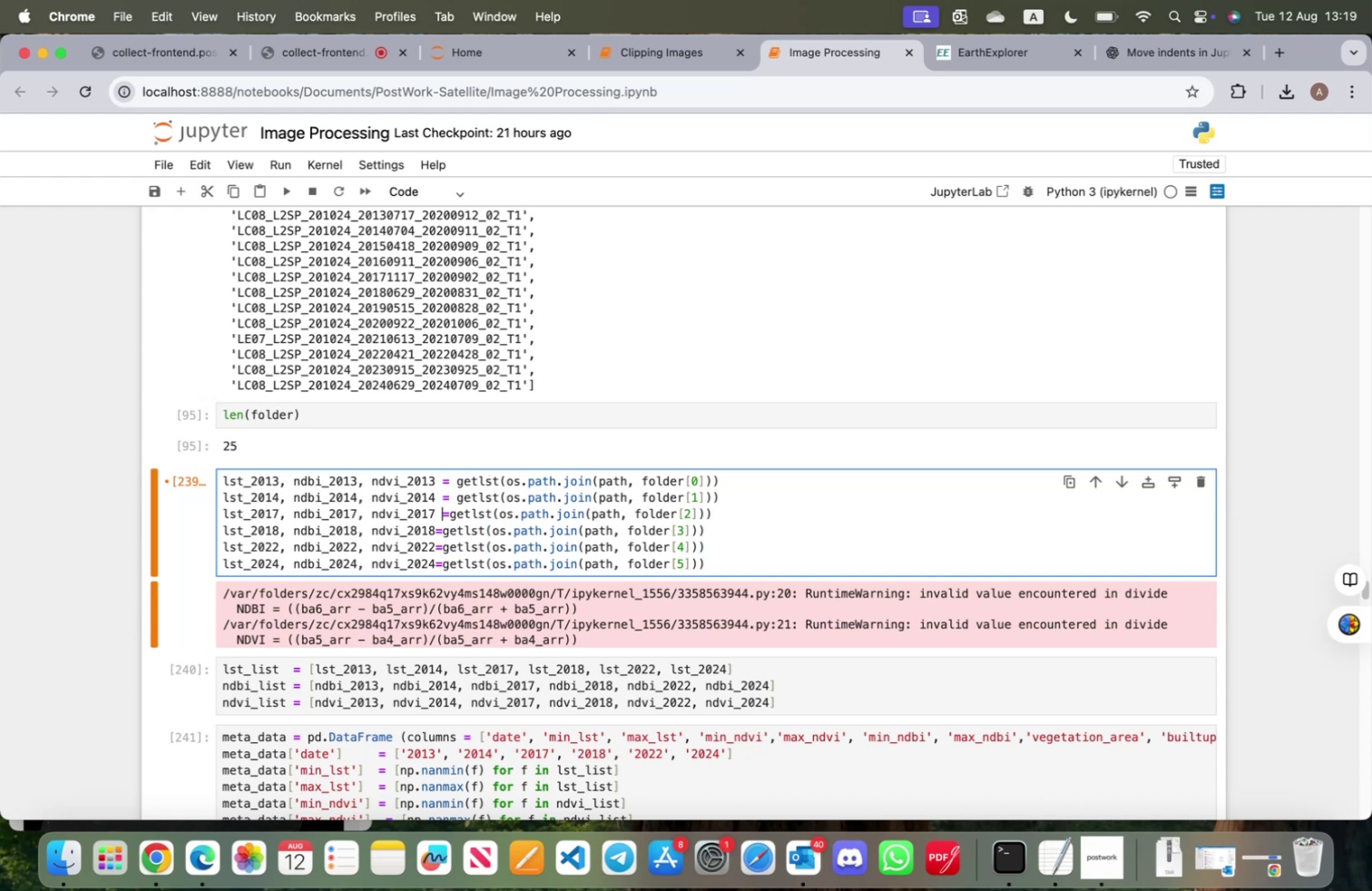 
key(Space)
 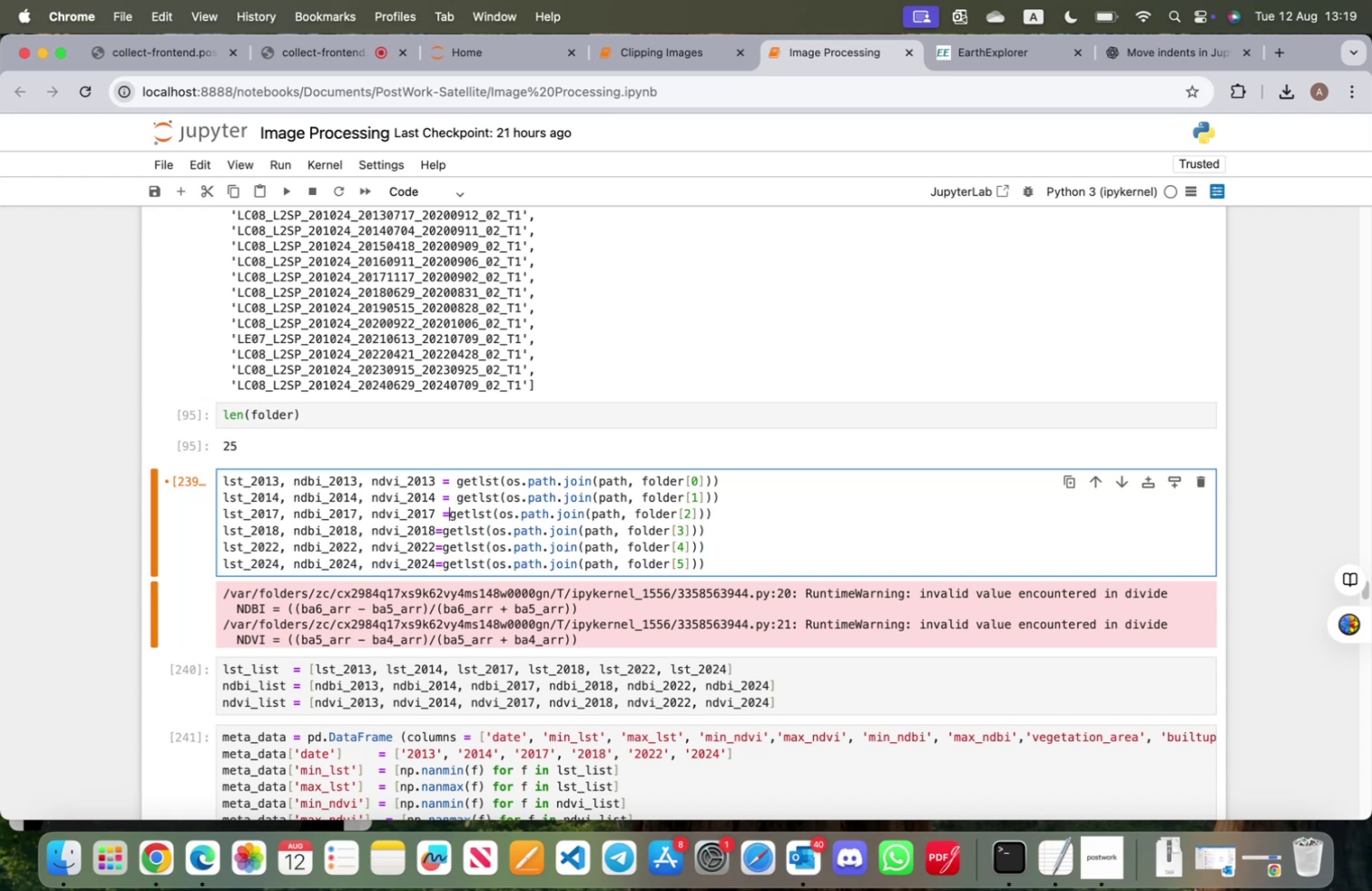 
key(ArrowRight)
 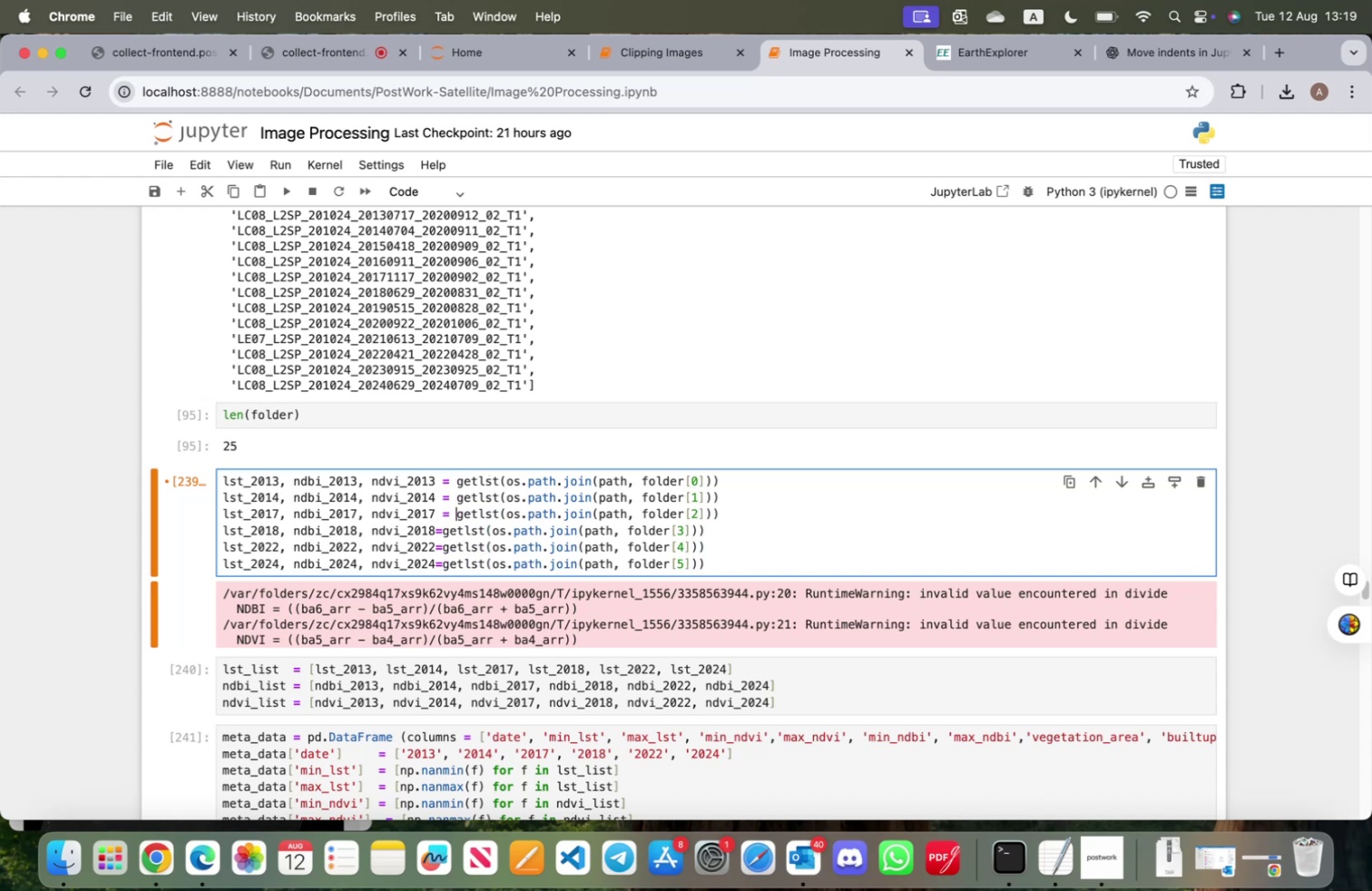 
key(Space)
 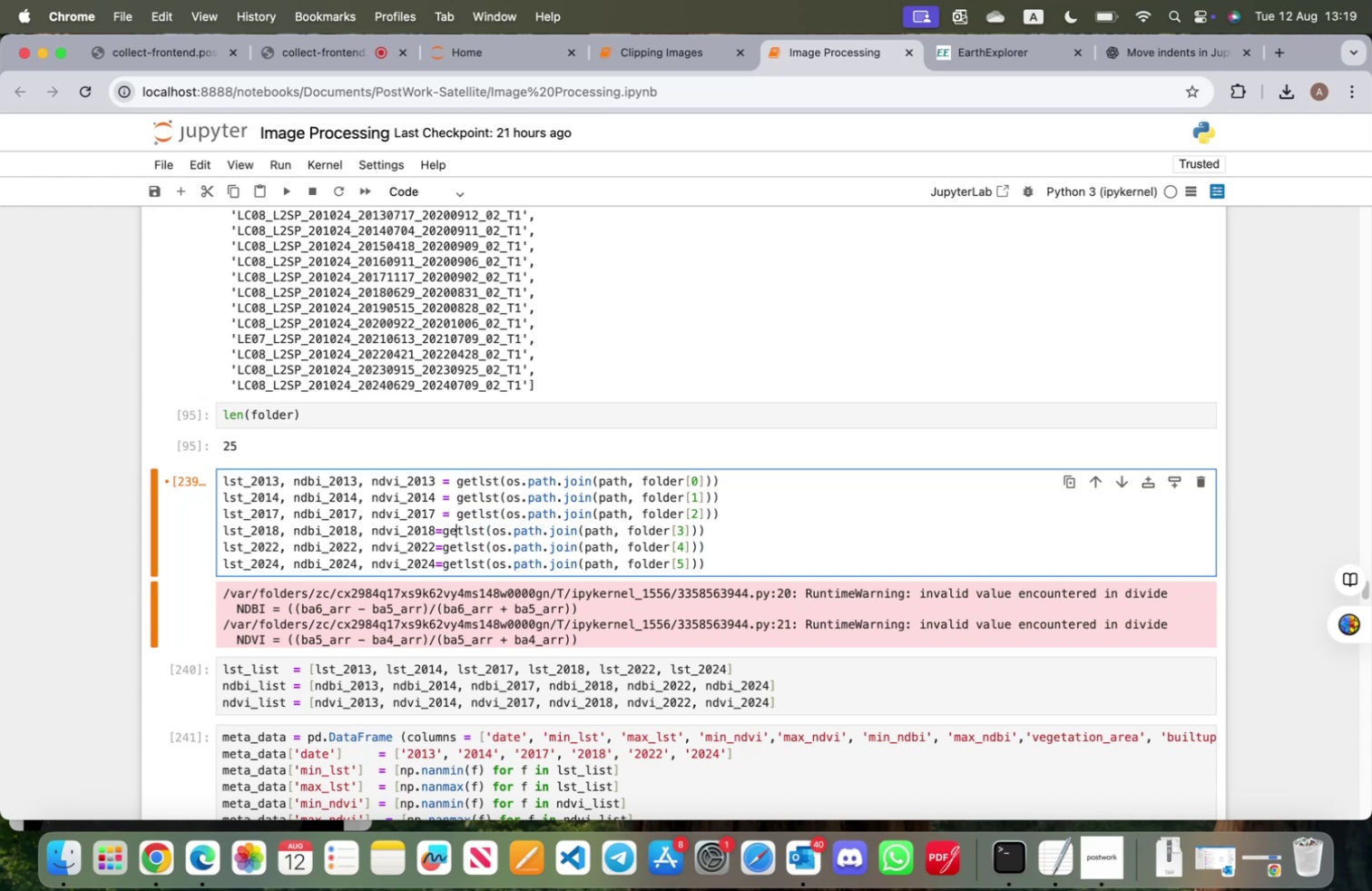 
key(ArrowDown)
 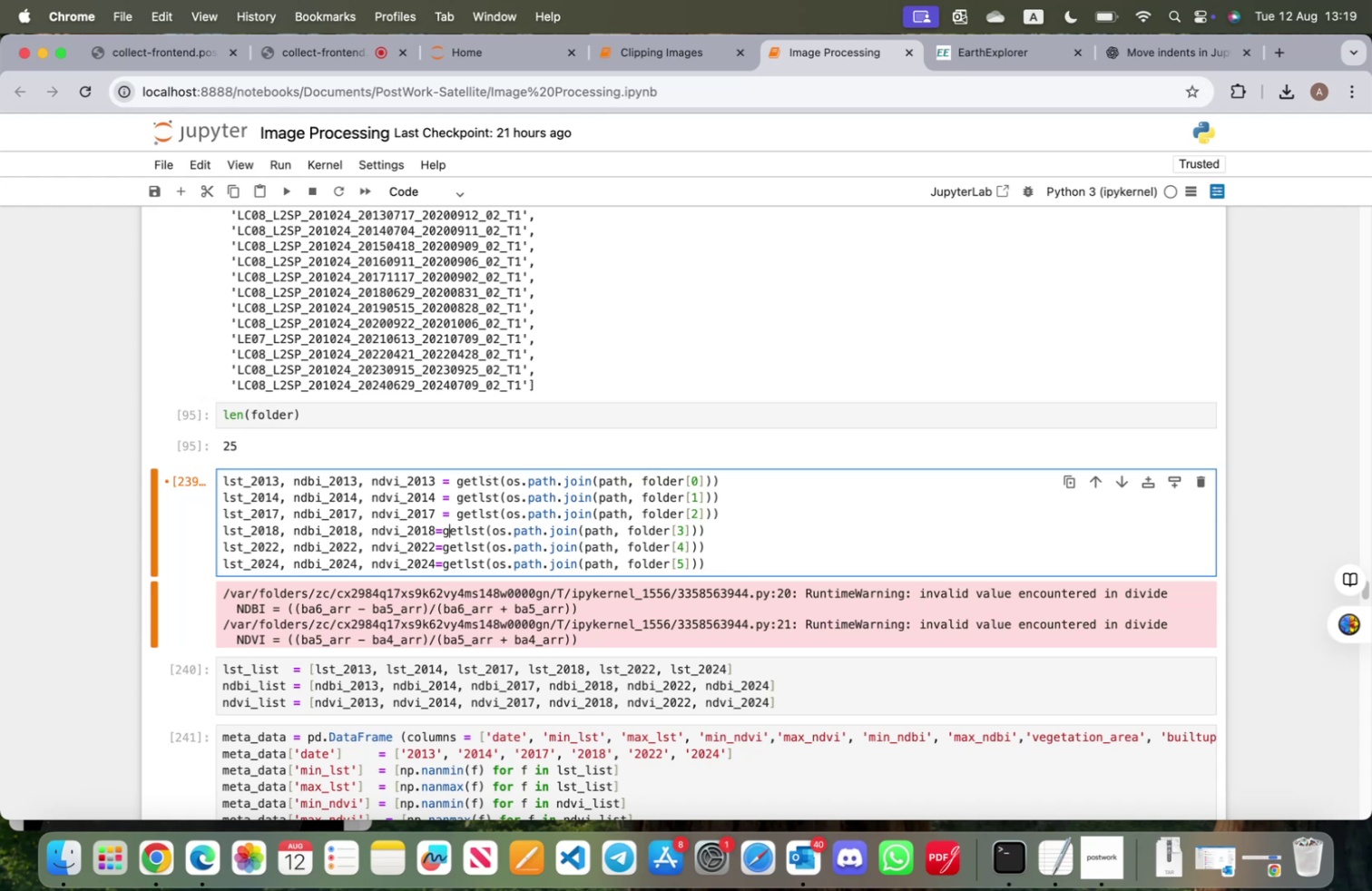 
key(ArrowLeft)
 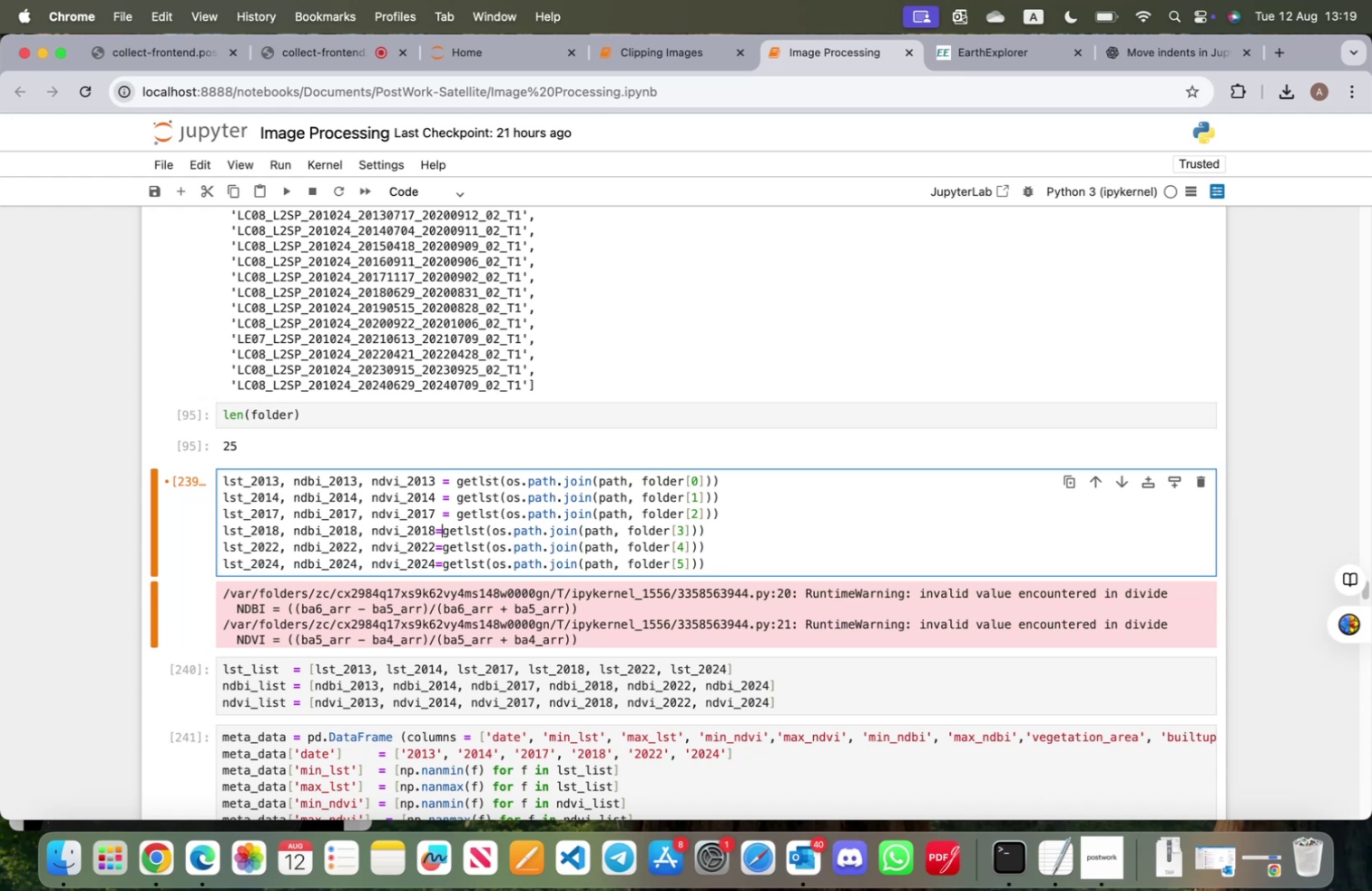 
key(ArrowLeft)
 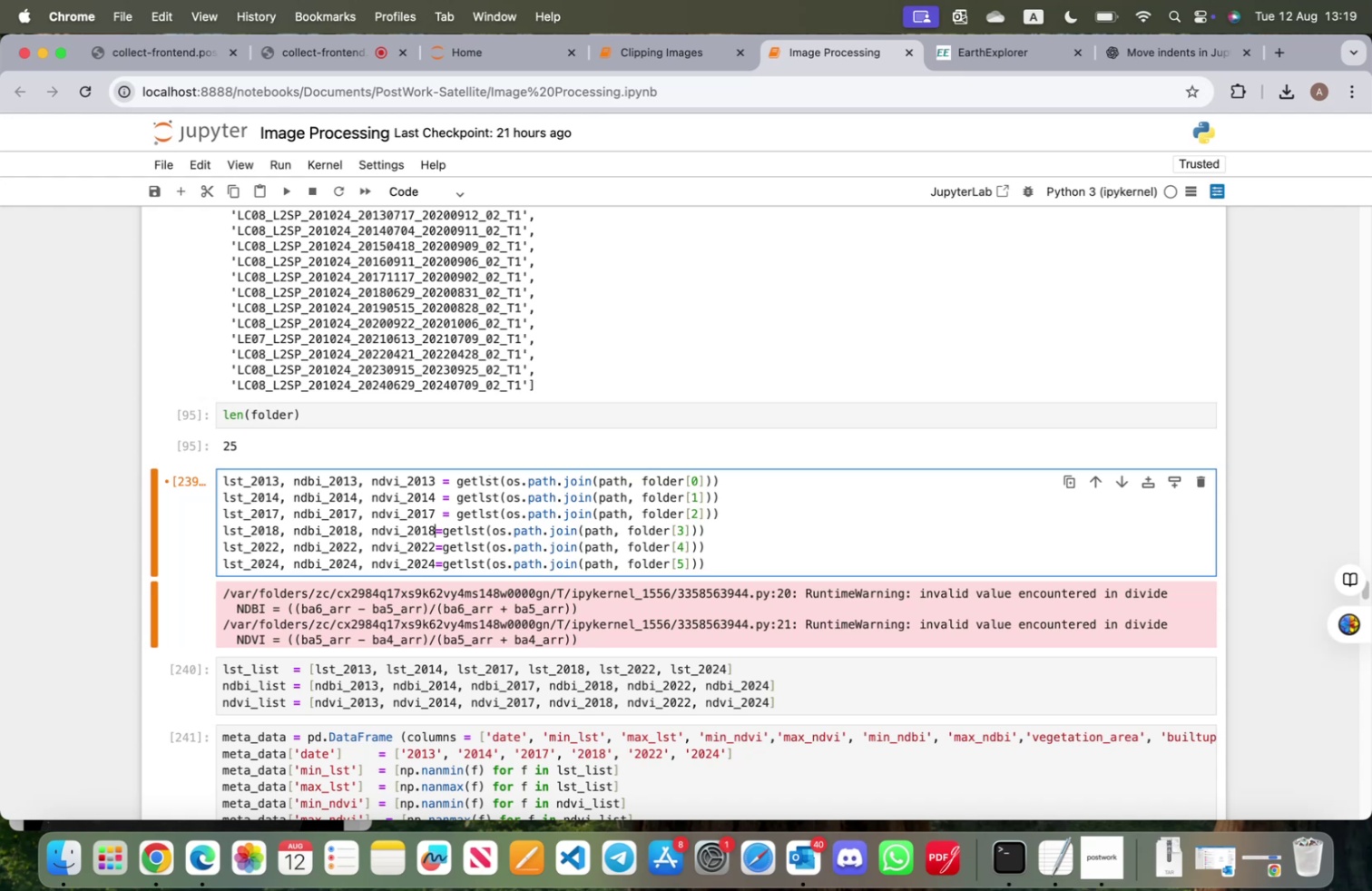 
key(ArrowLeft)
 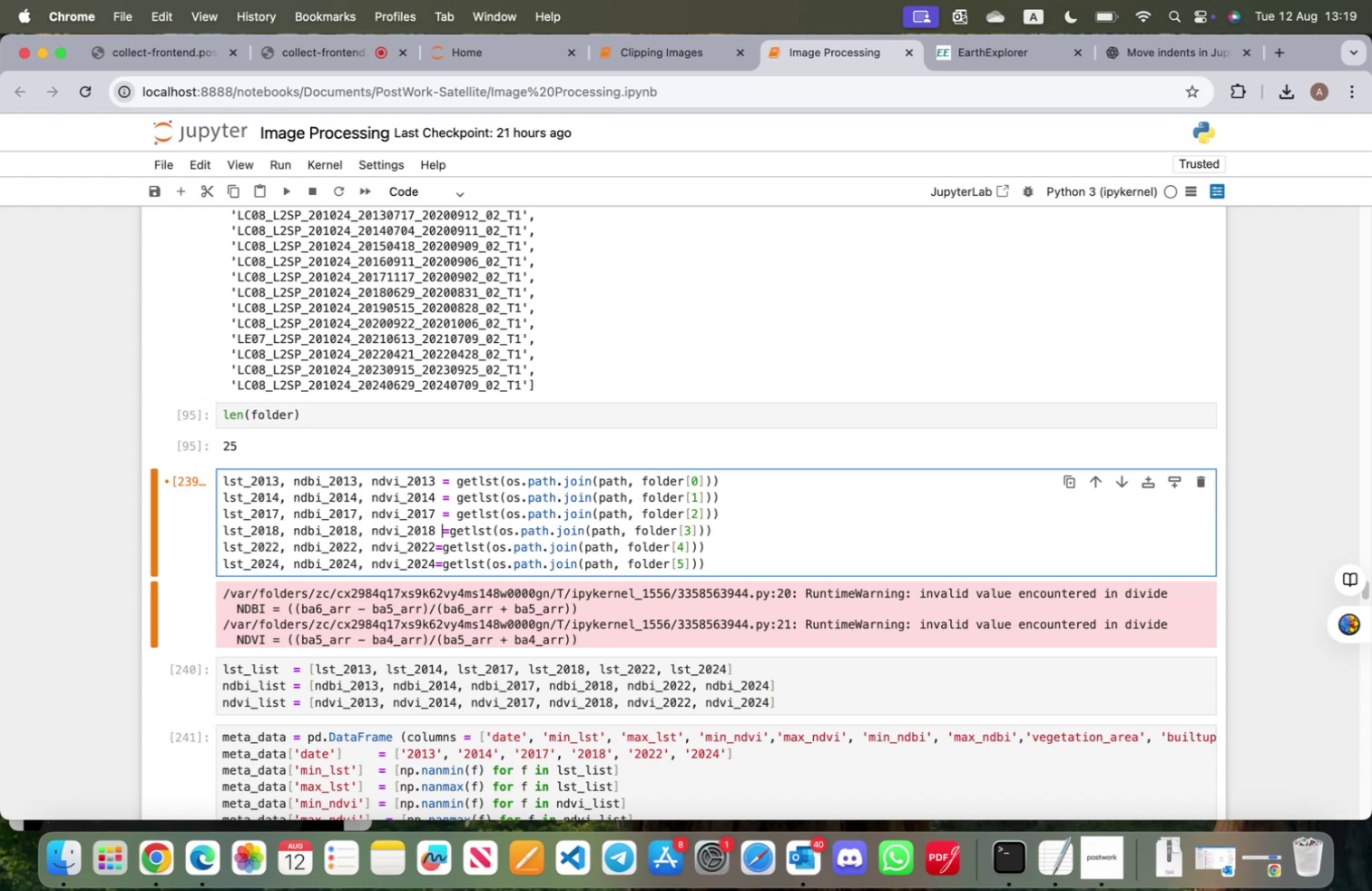 
key(Space)
 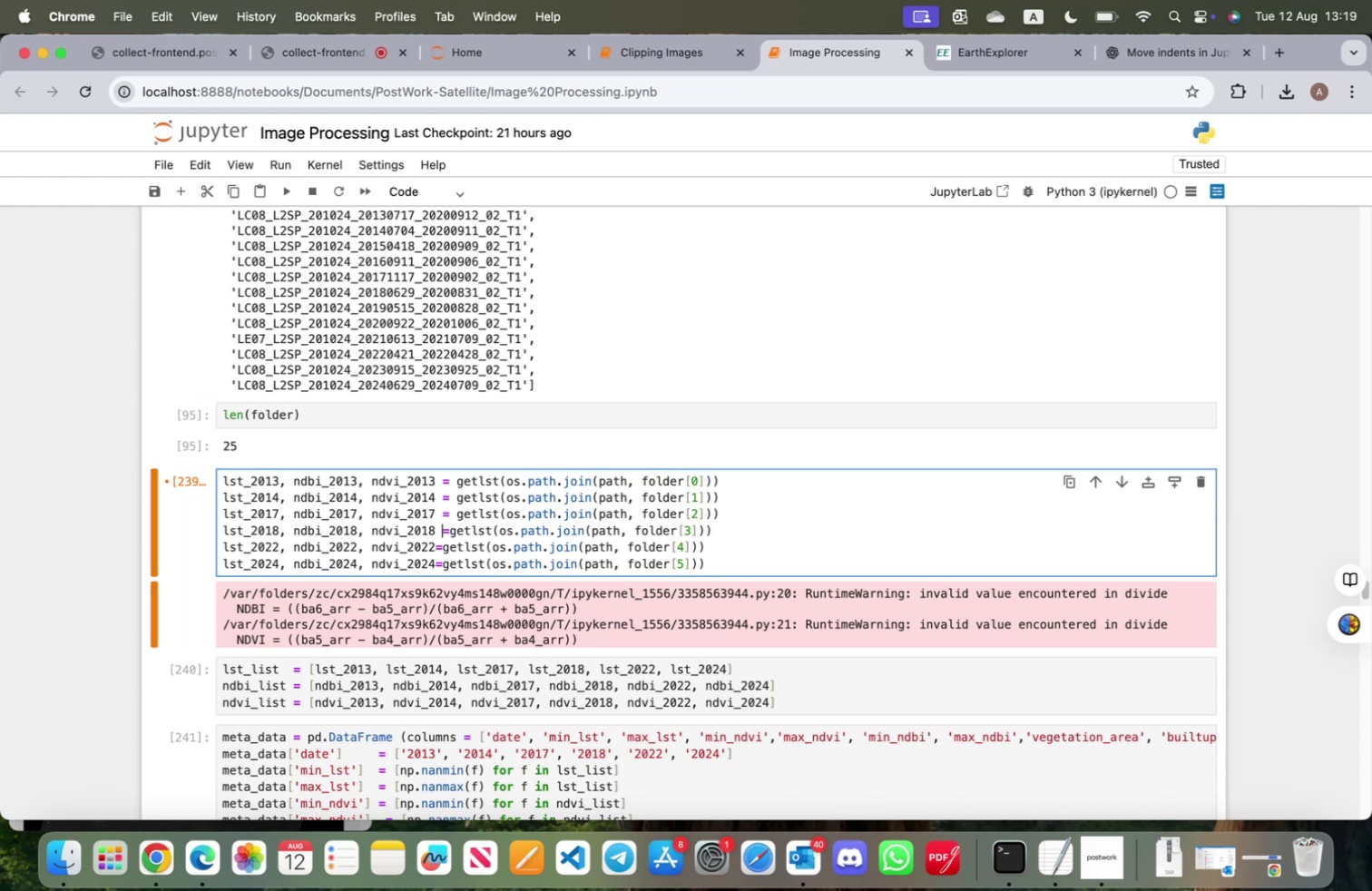 
key(ArrowRight)
 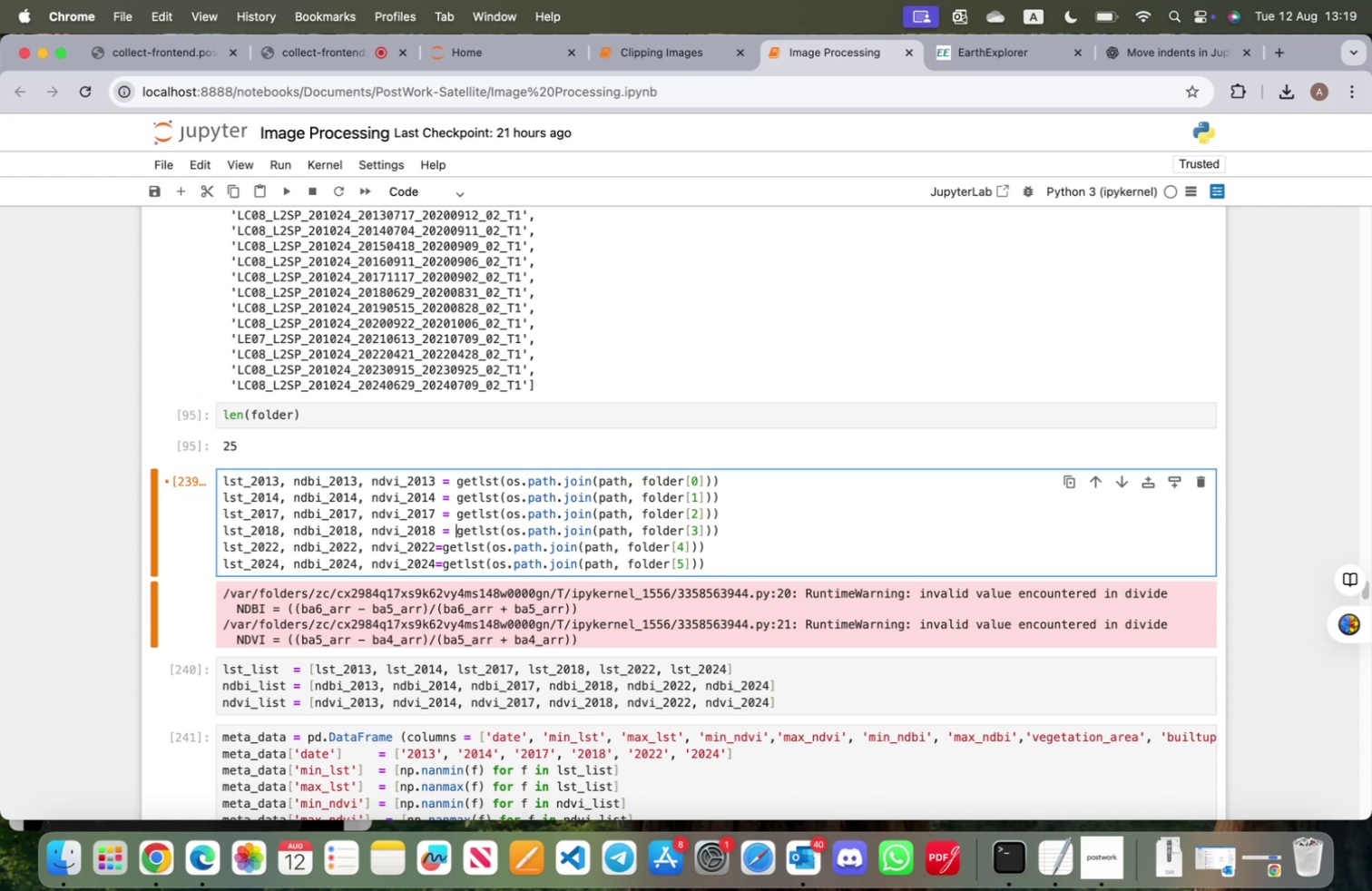 
key(Space)
 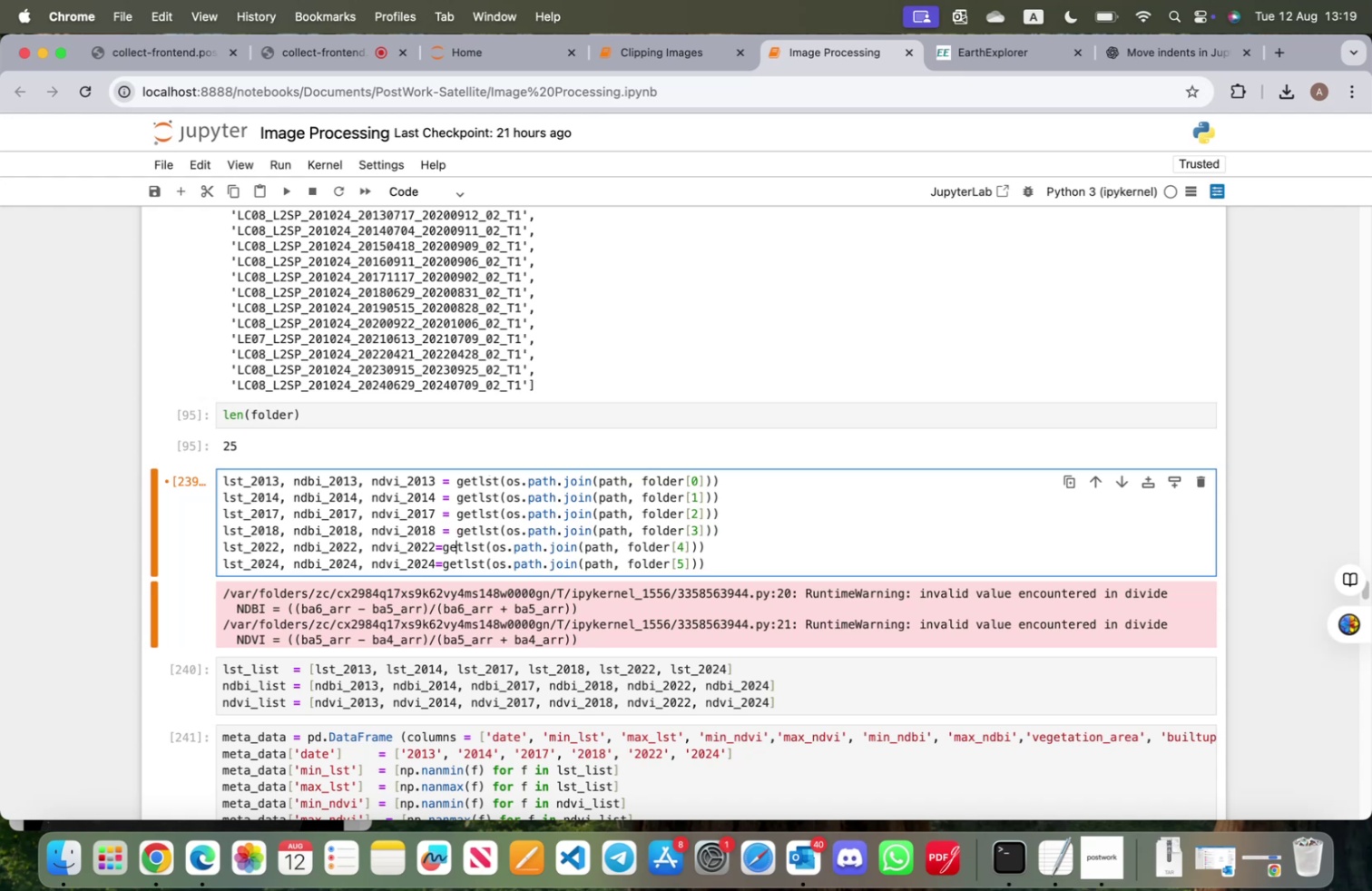 
key(ArrowDown)
 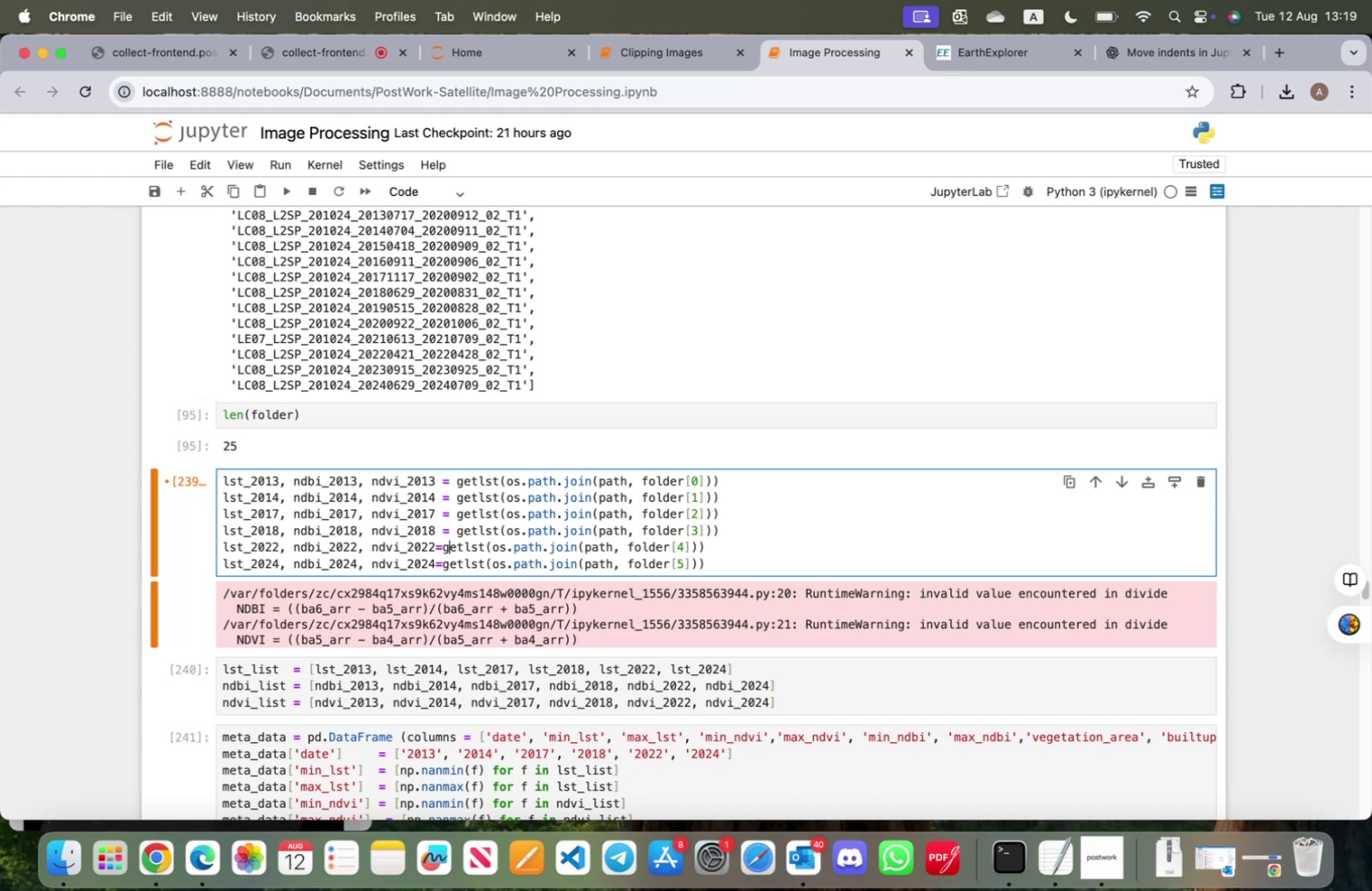 
key(ArrowLeft)
 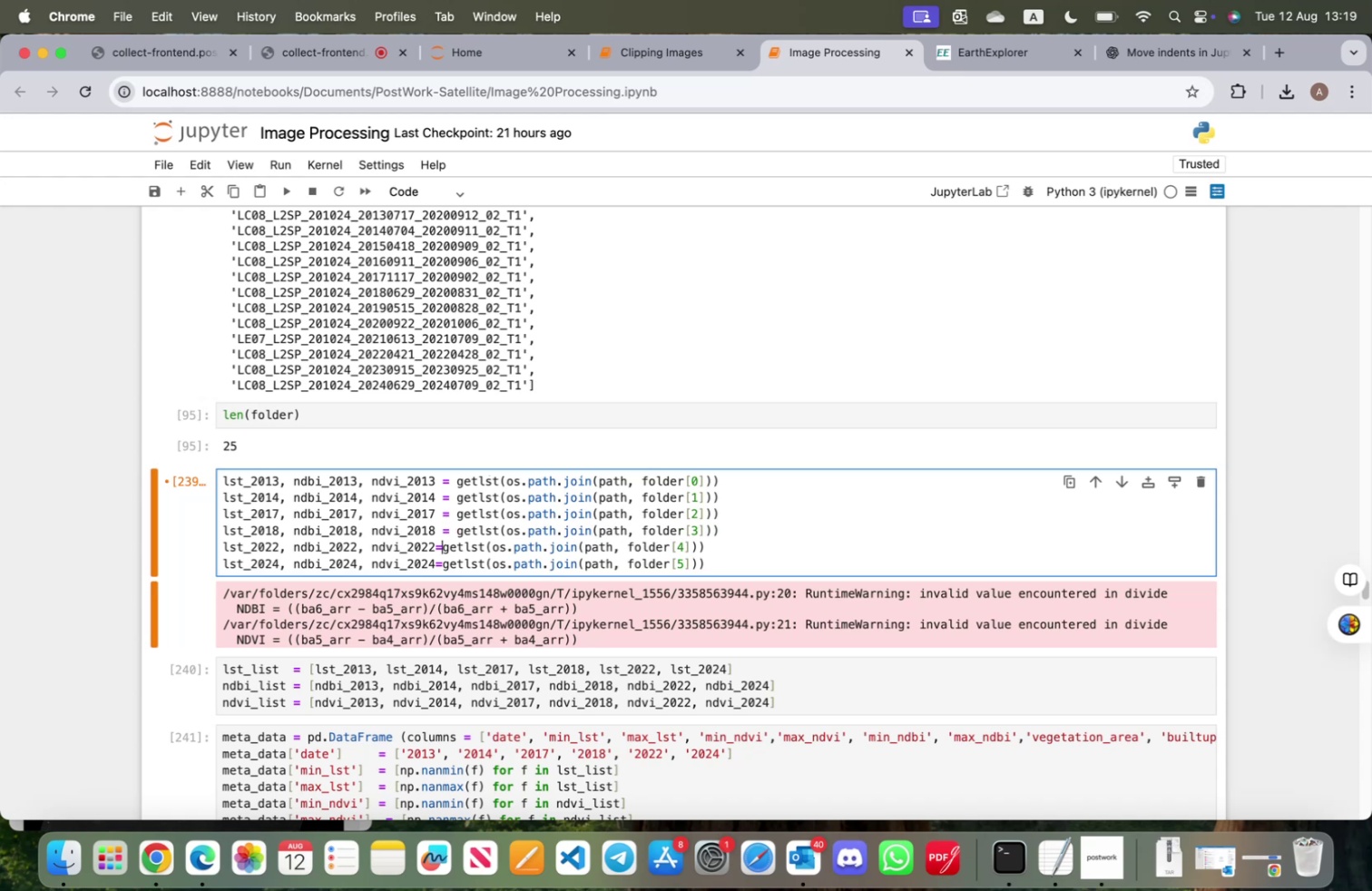 
key(ArrowLeft)
 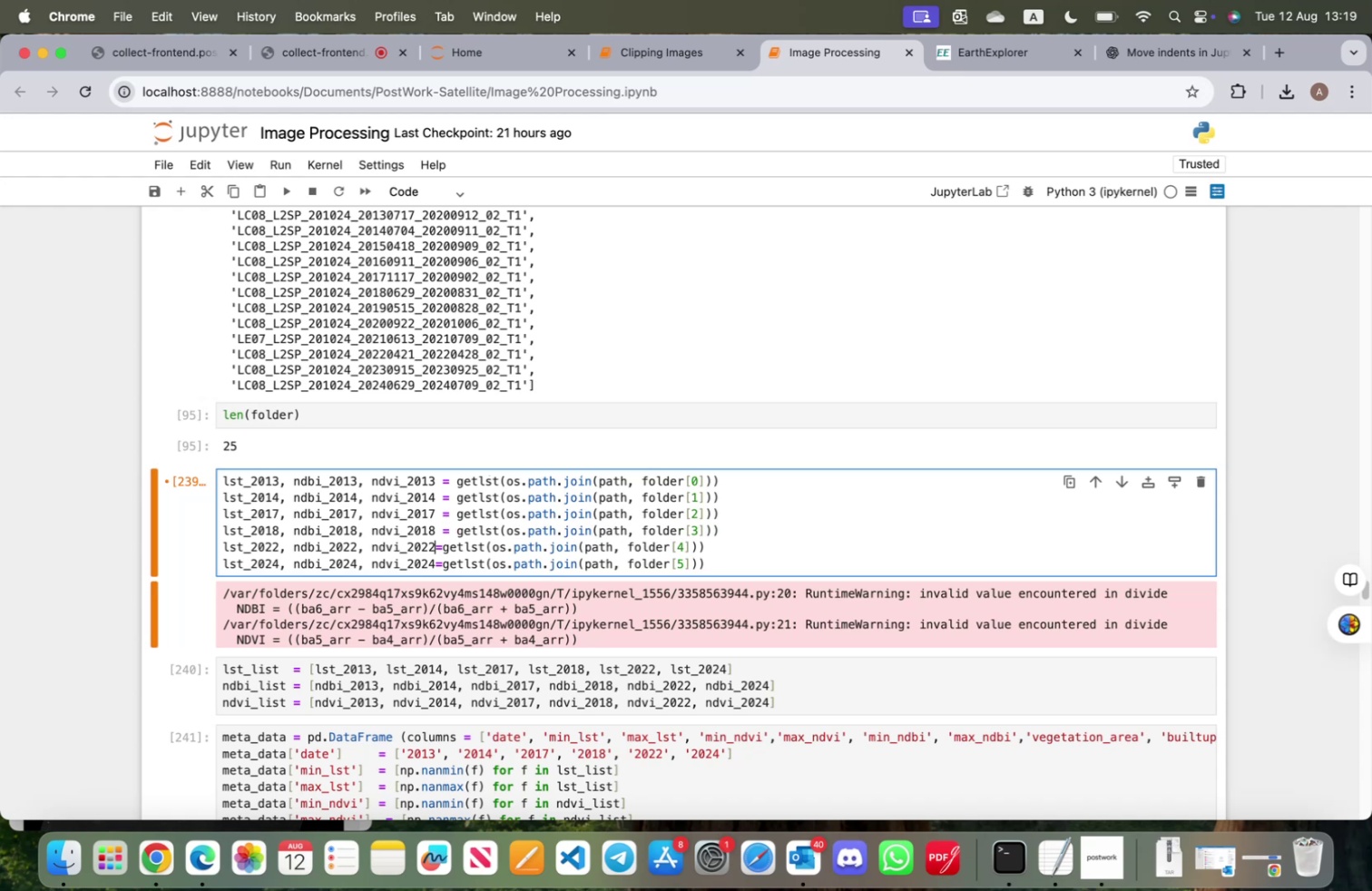 
key(ArrowLeft)
 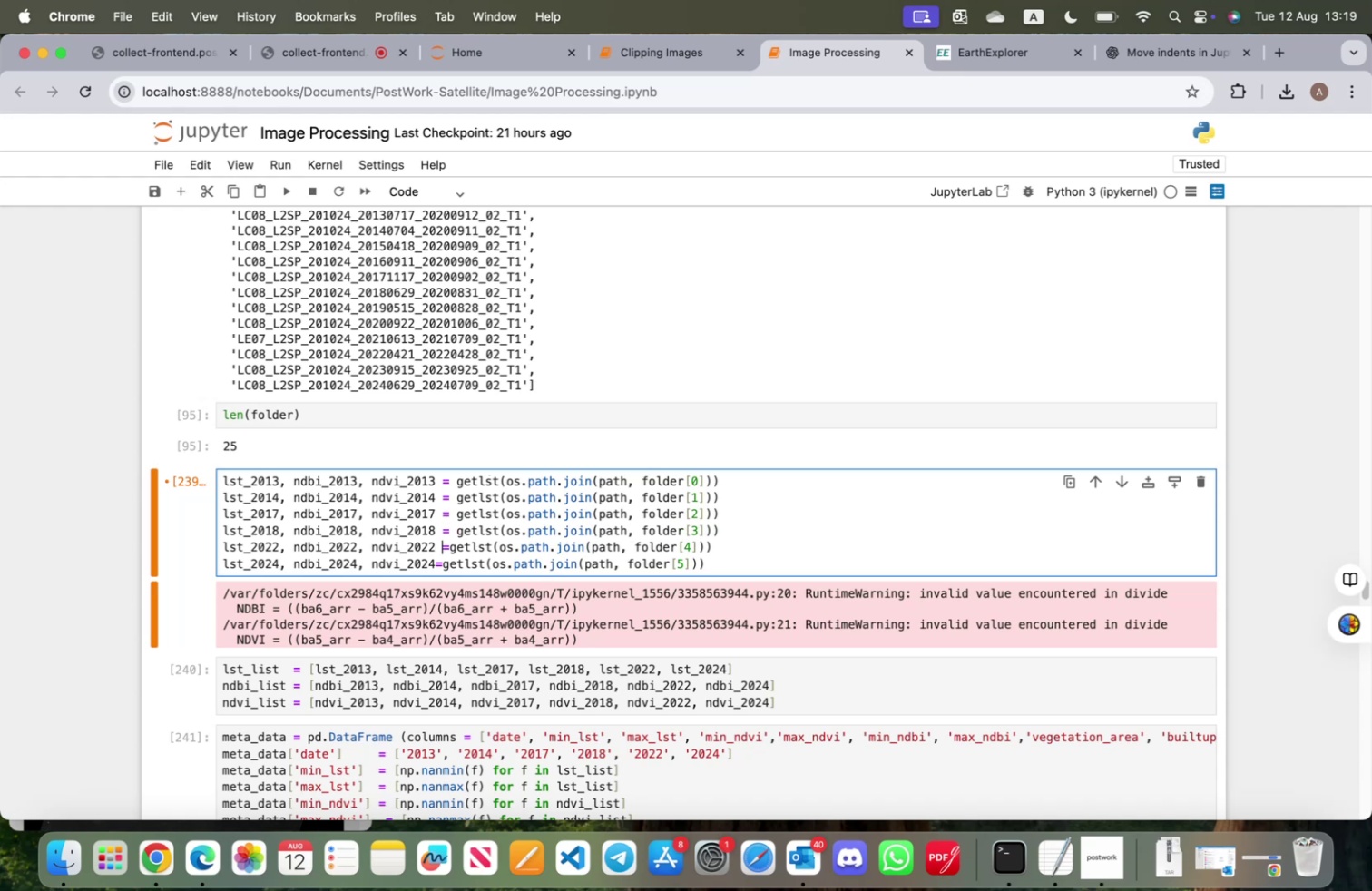 
key(Space)
 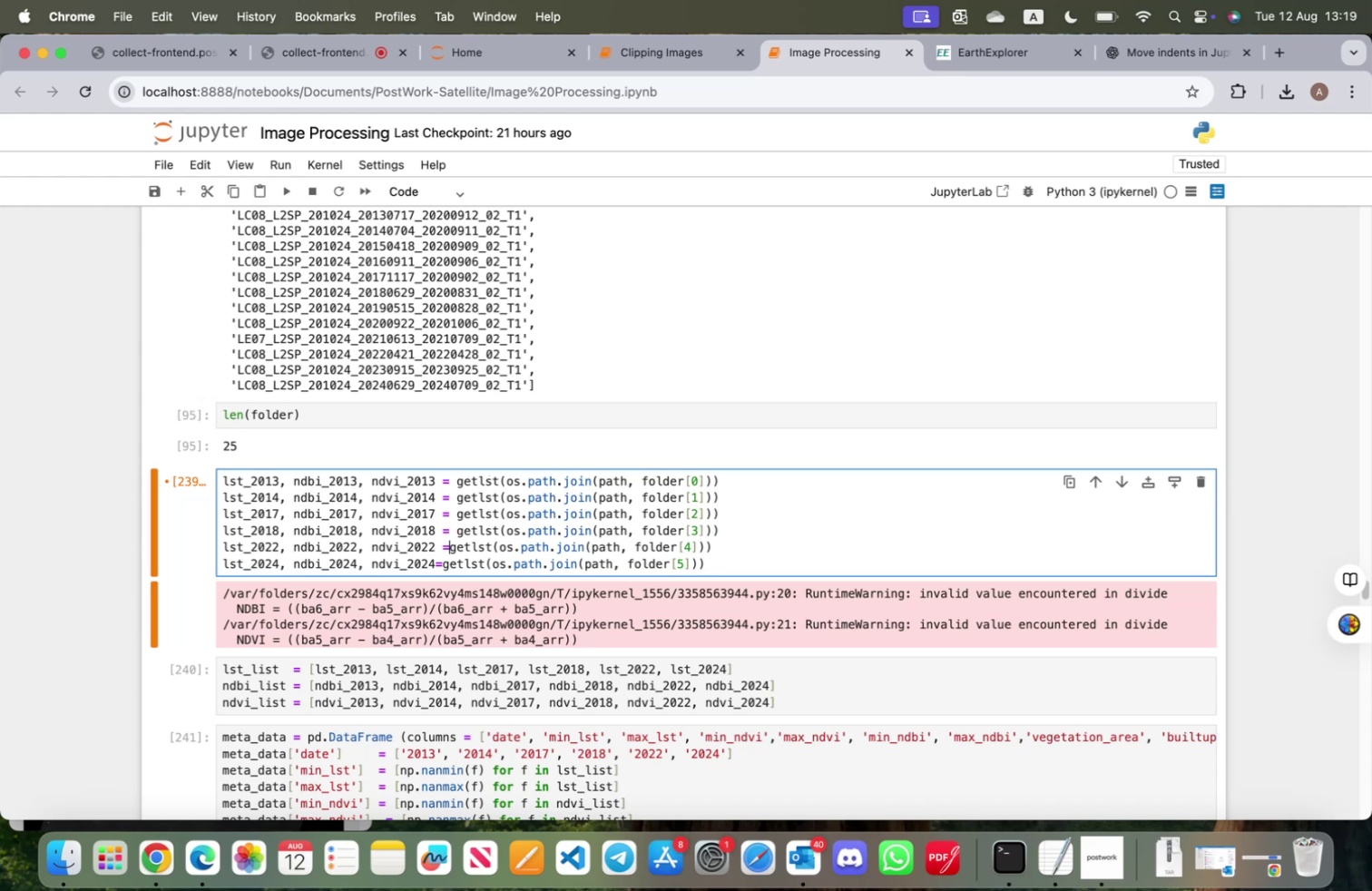 
key(ArrowRight)
 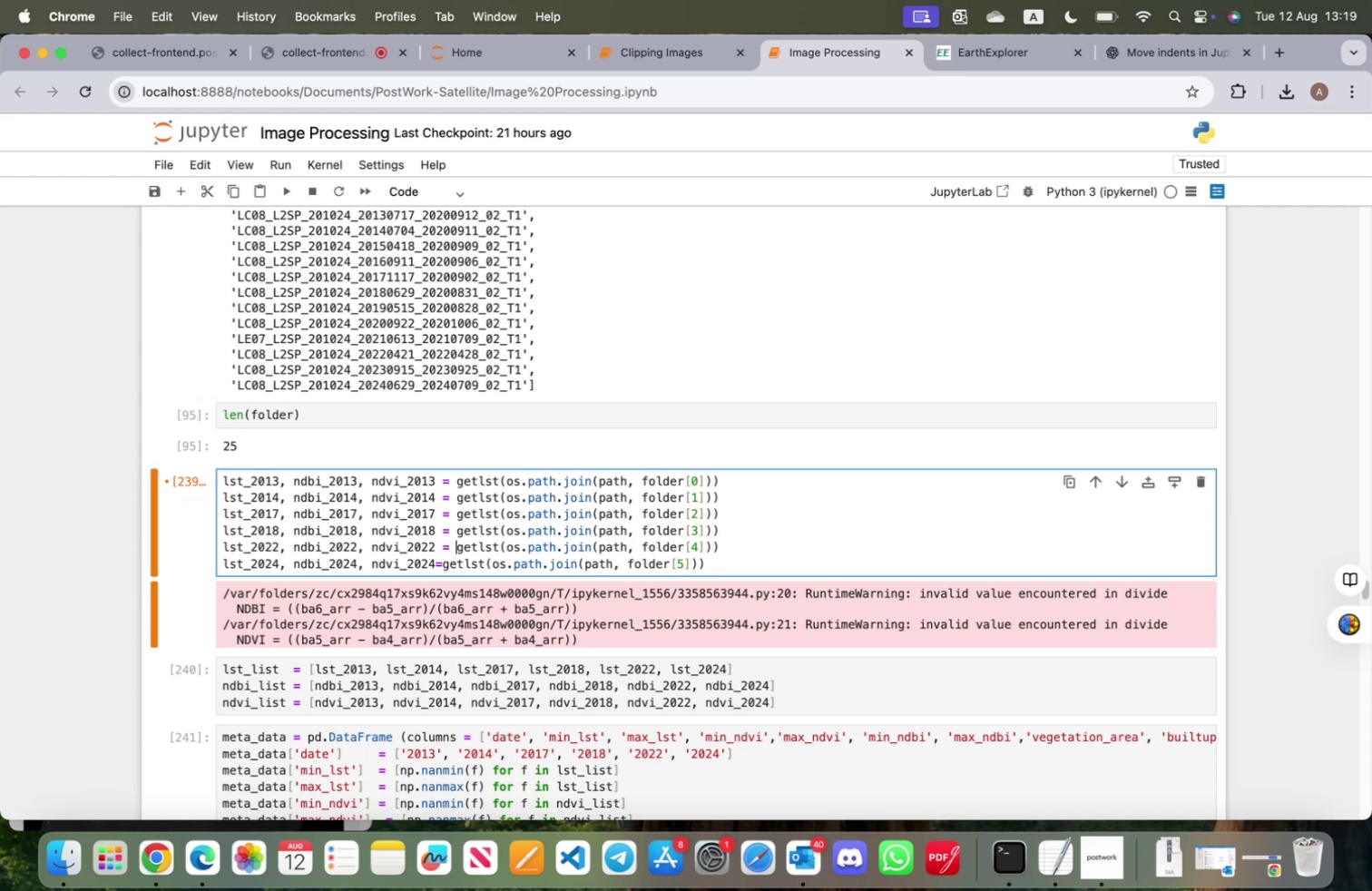 
key(Space)
 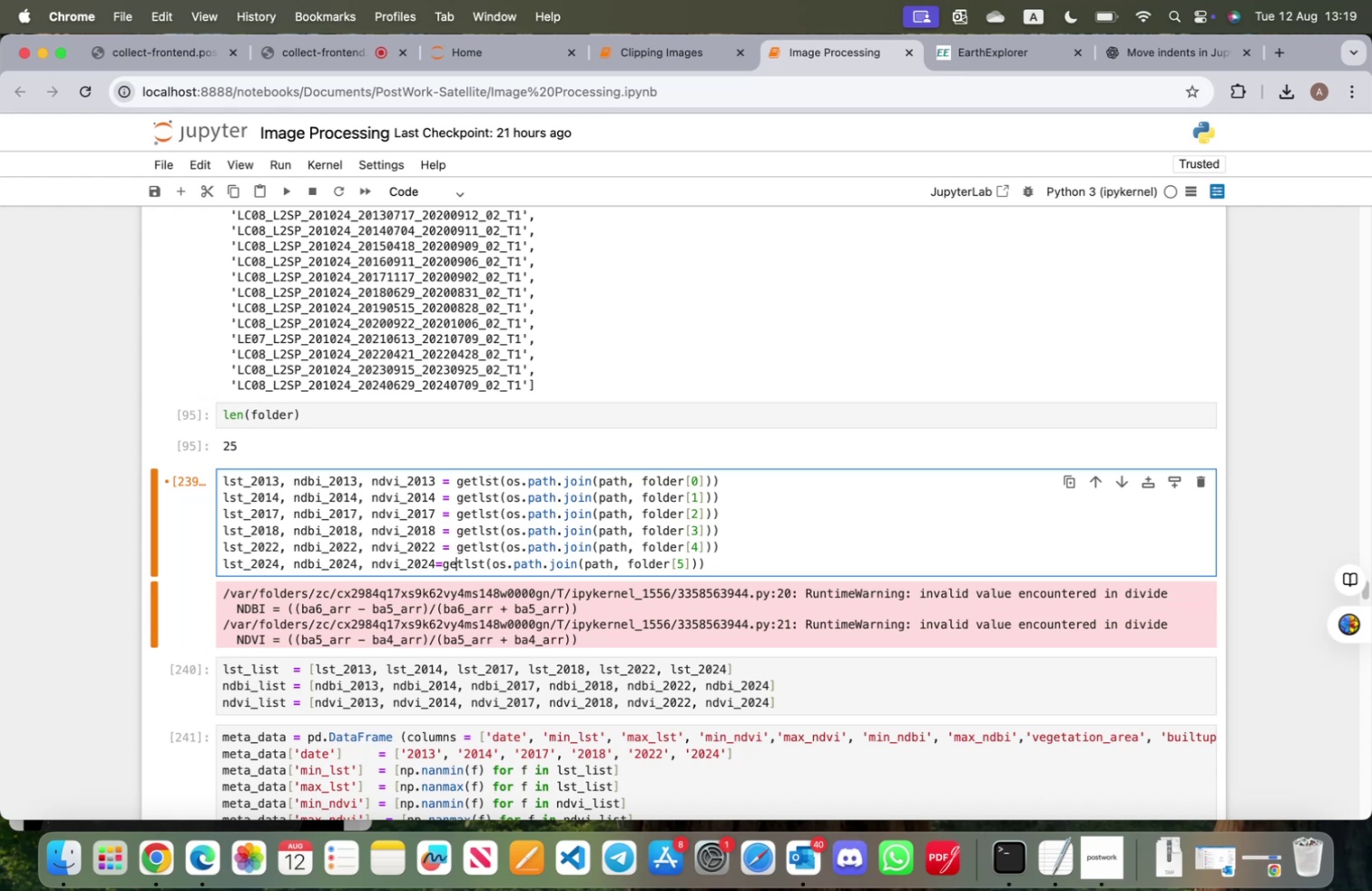 
key(ArrowDown)
 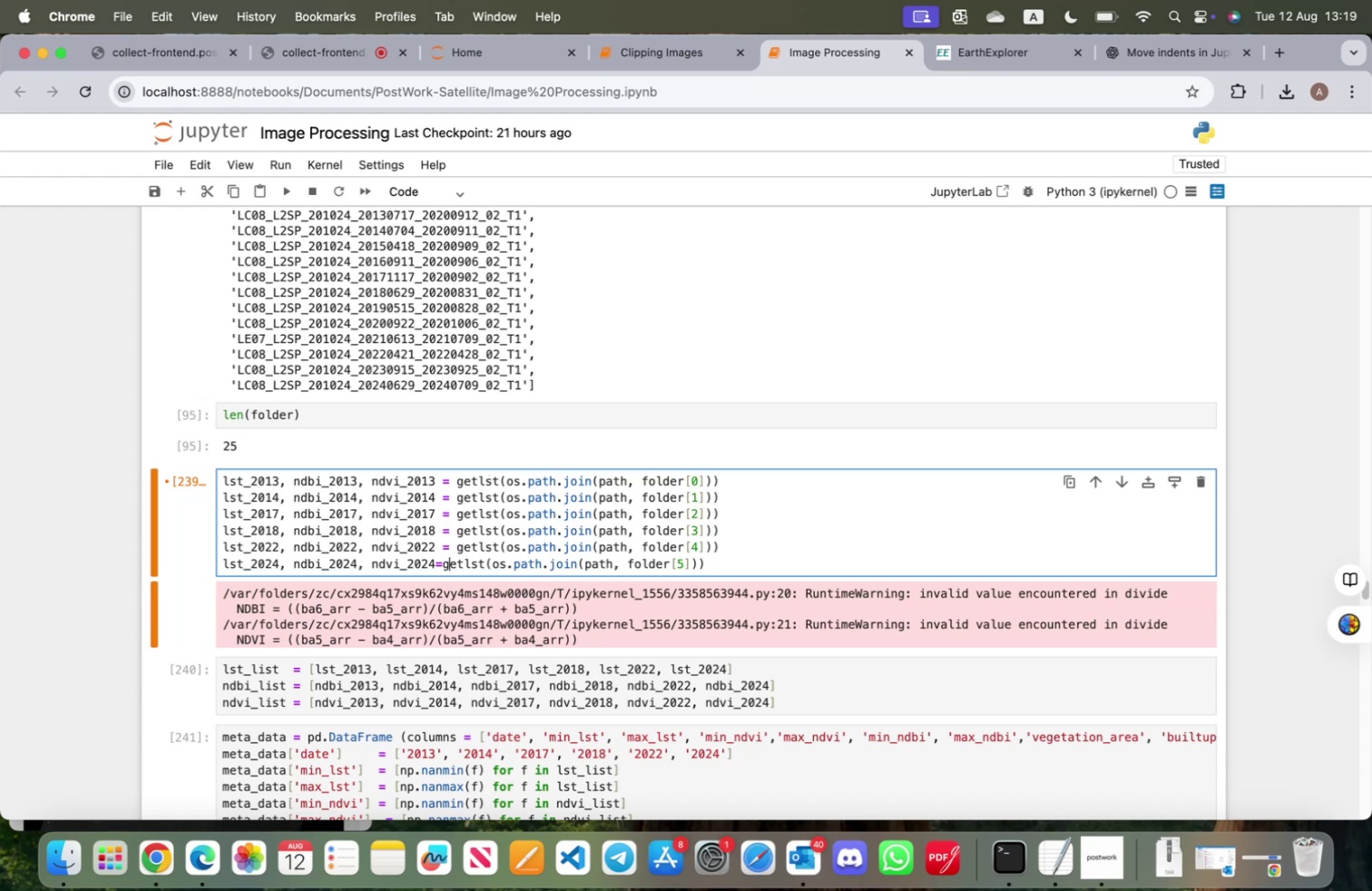 
key(ArrowLeft)
 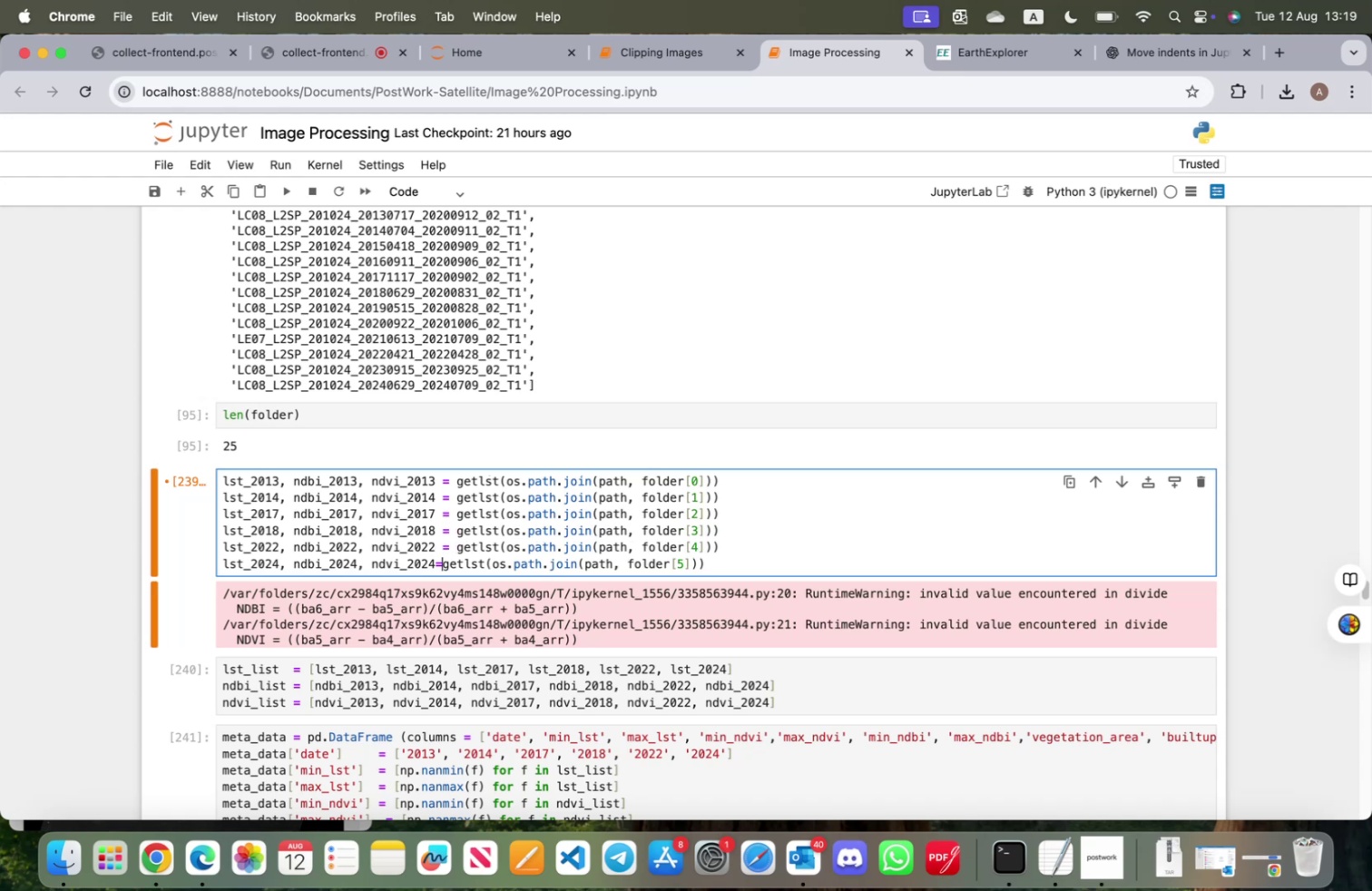 
key(ArrowLeft)
 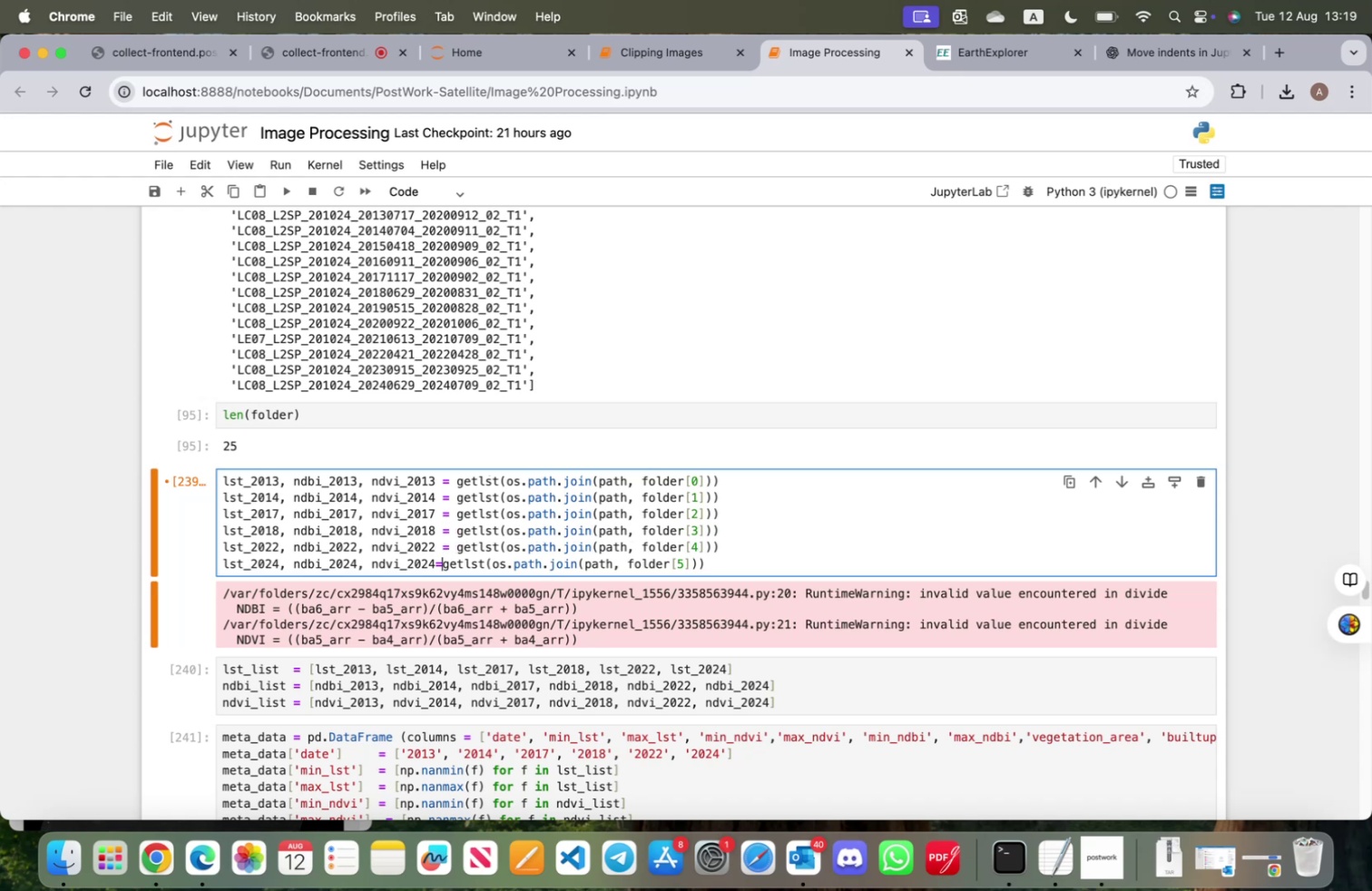 
key(ArrowLeft)
 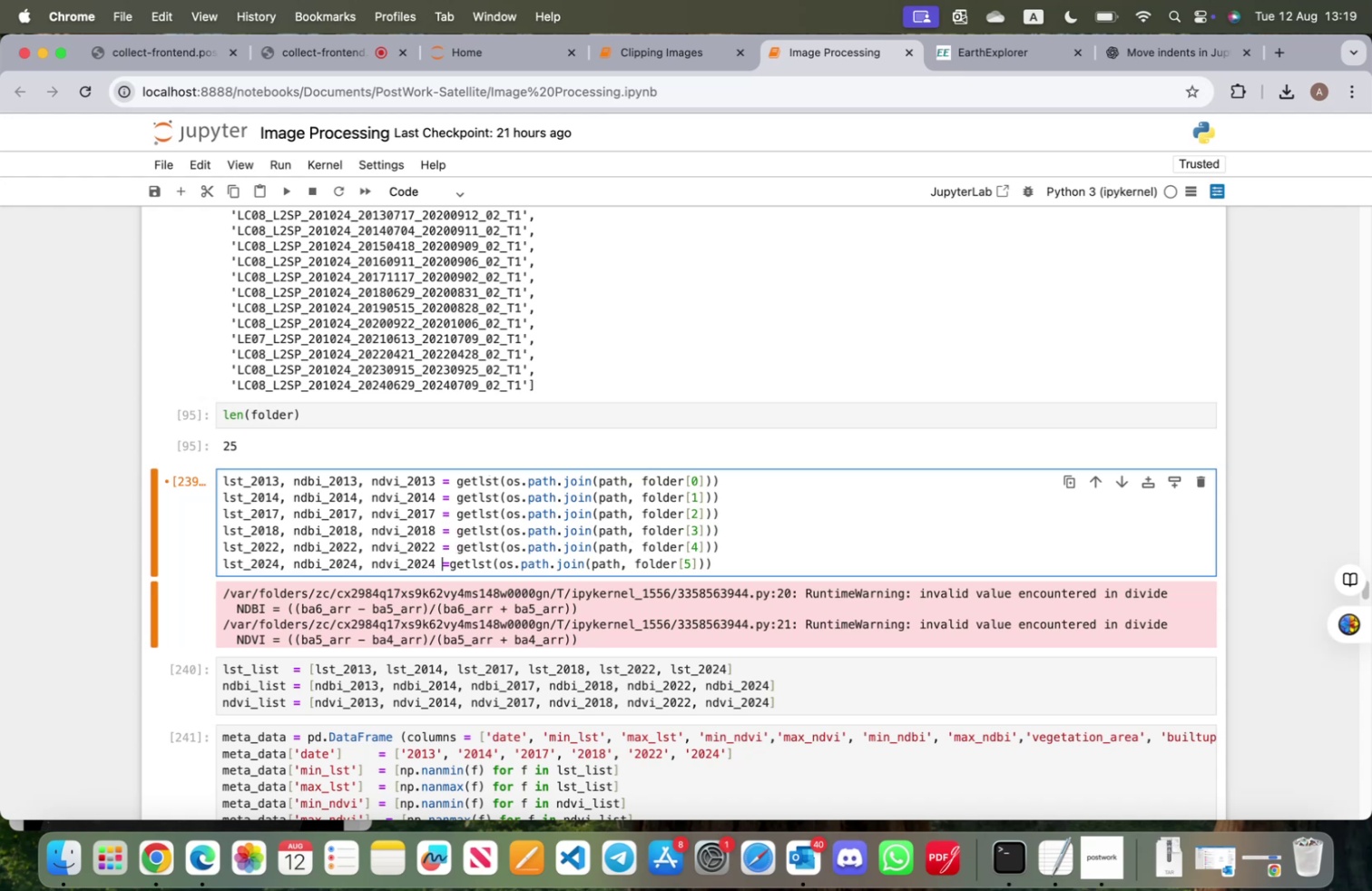 
key(Space)
 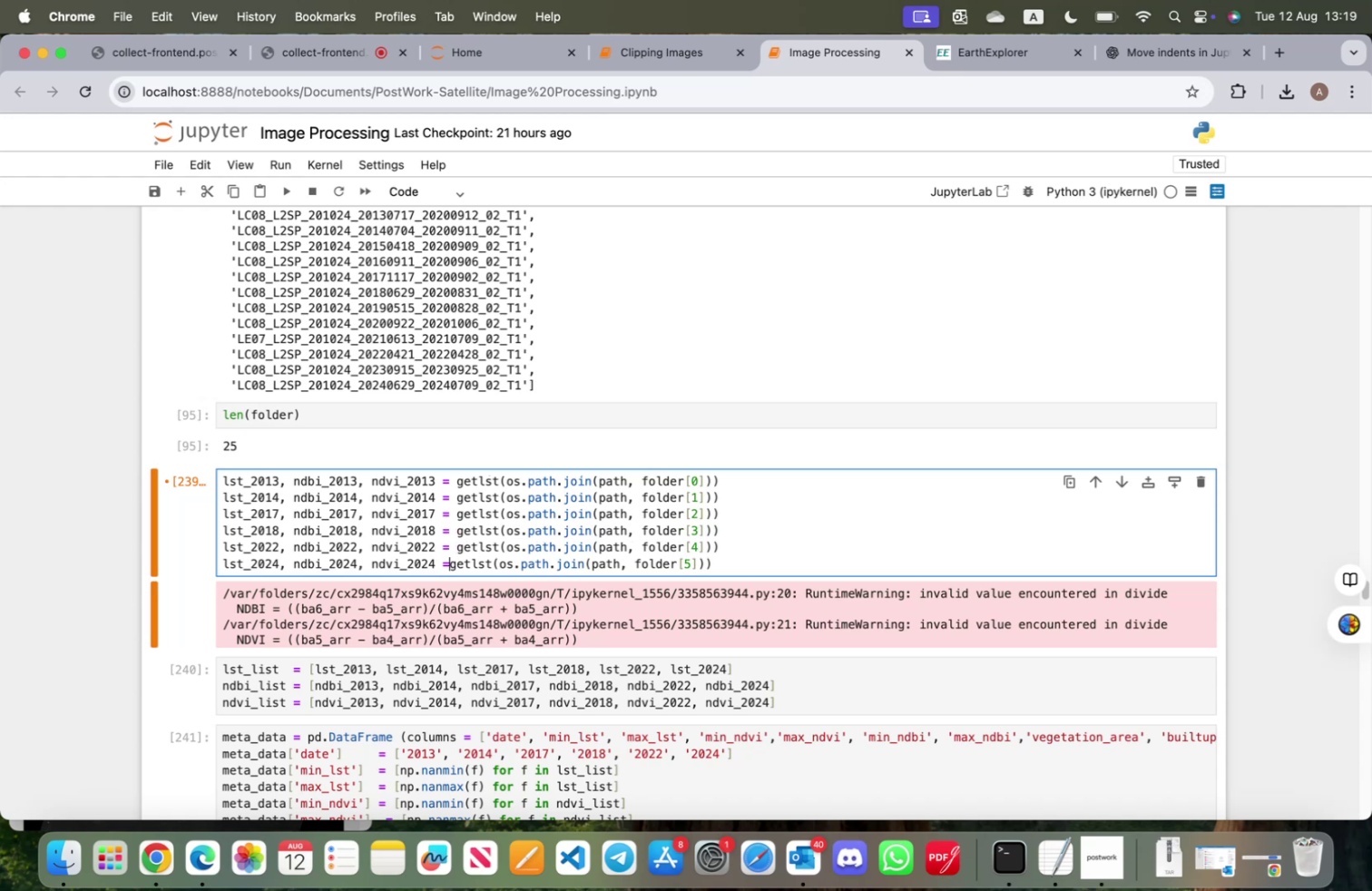 
key(ArrowRight)
 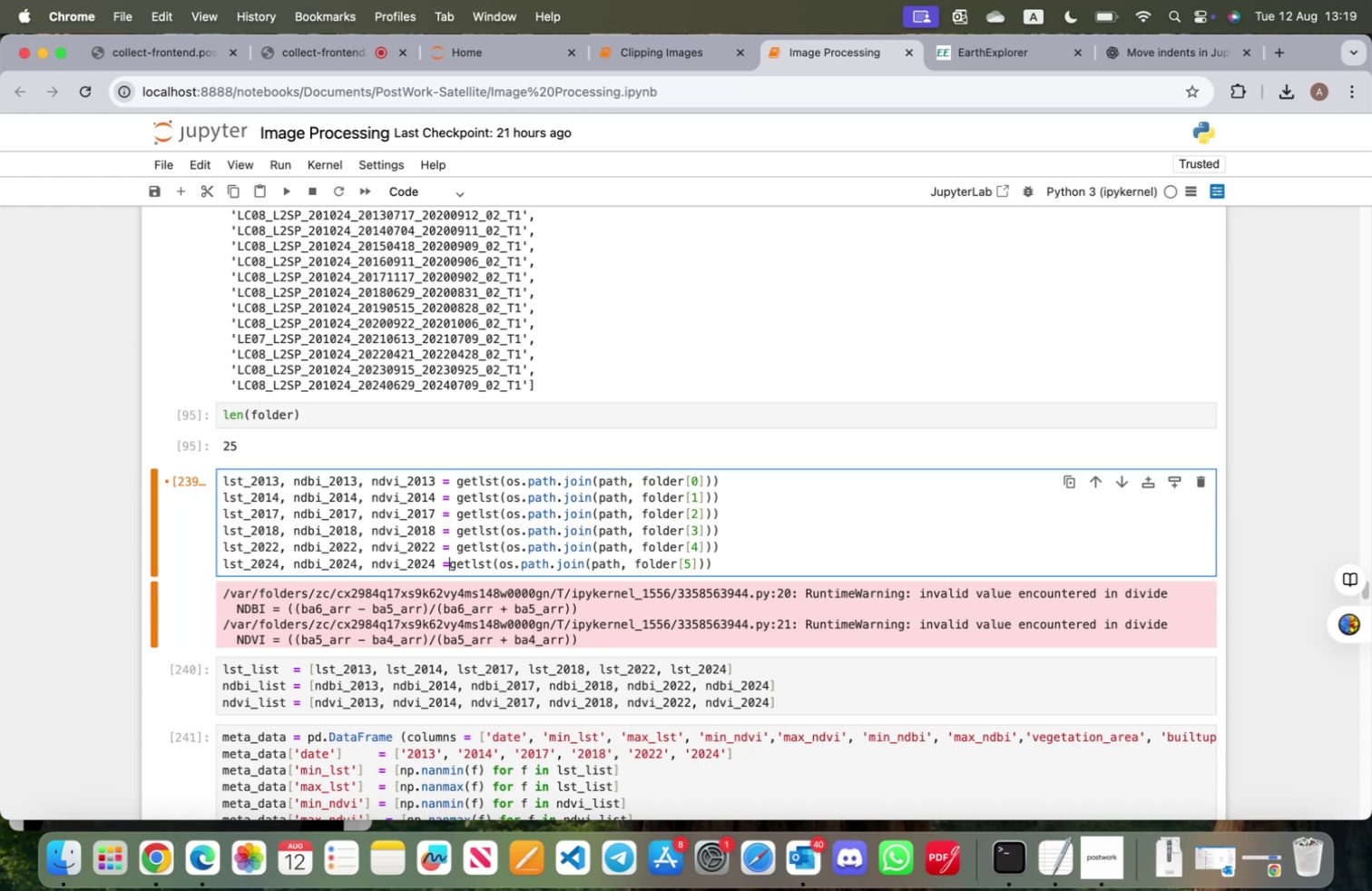 
key(Space)
 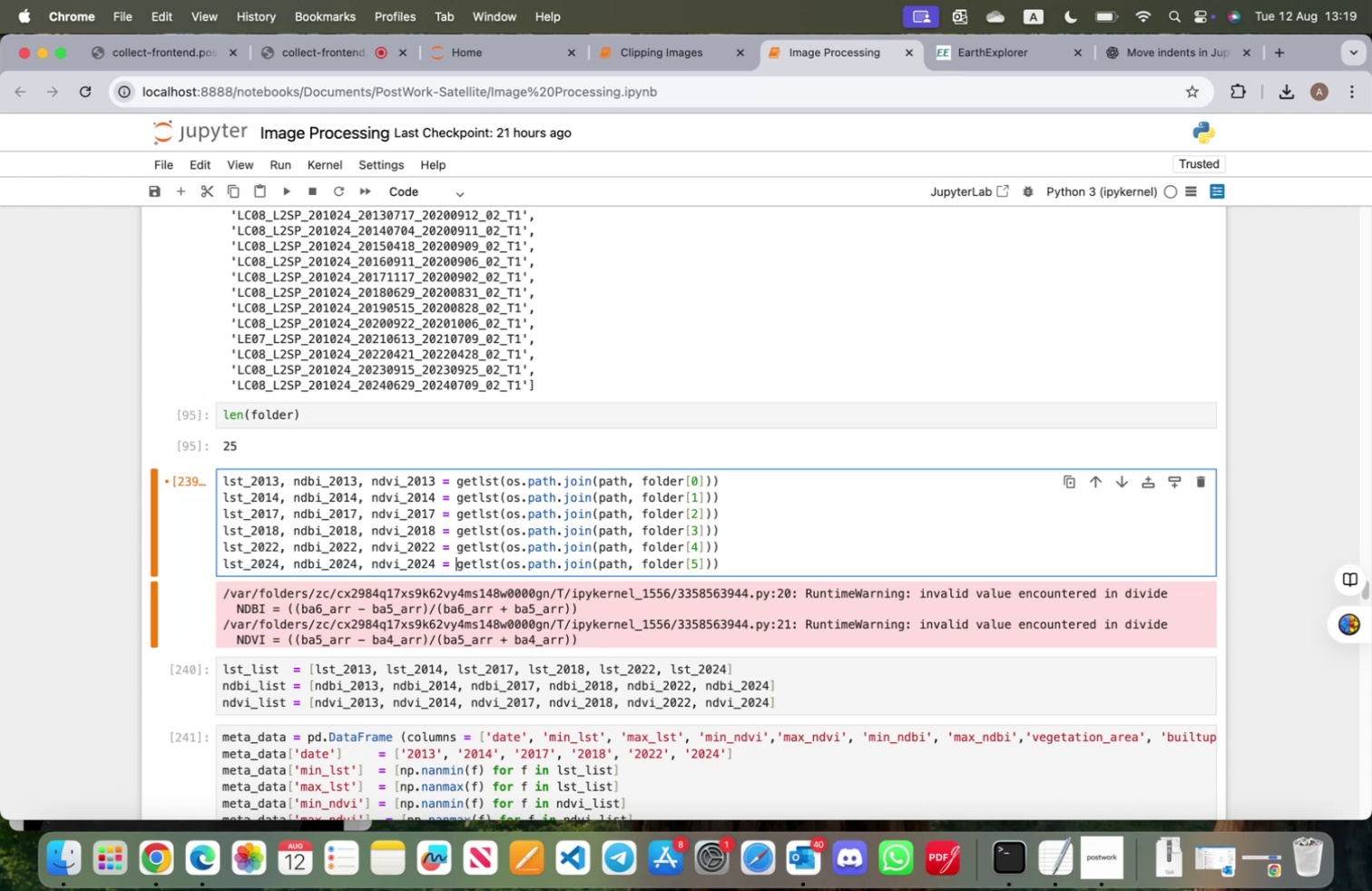 
scroll: coordinate [571, 580], scroll_direction: up, amount: 11.0
 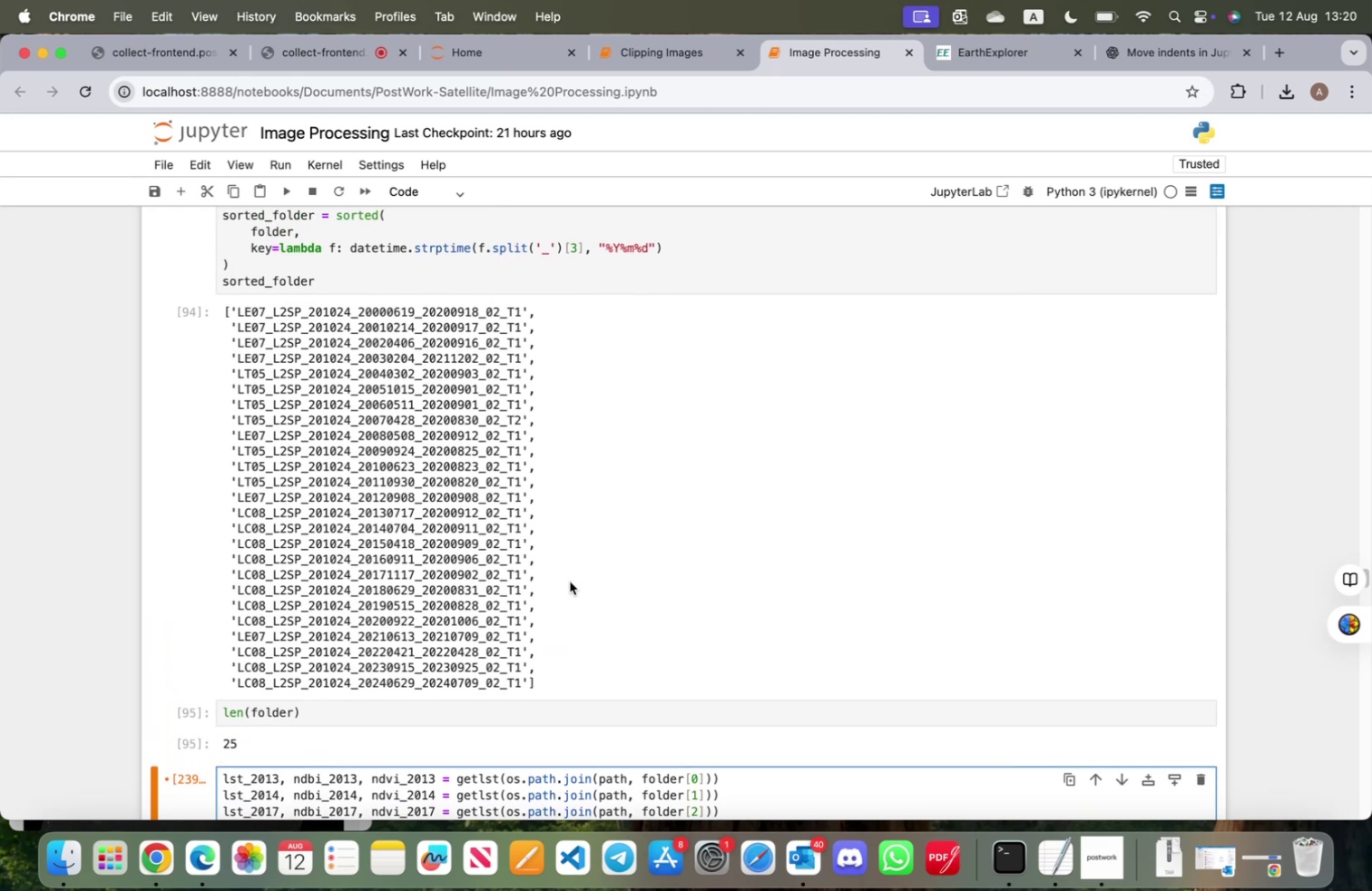 
scroll: coordinate [569, 586], scroll_direction: down, amount: 9.0
 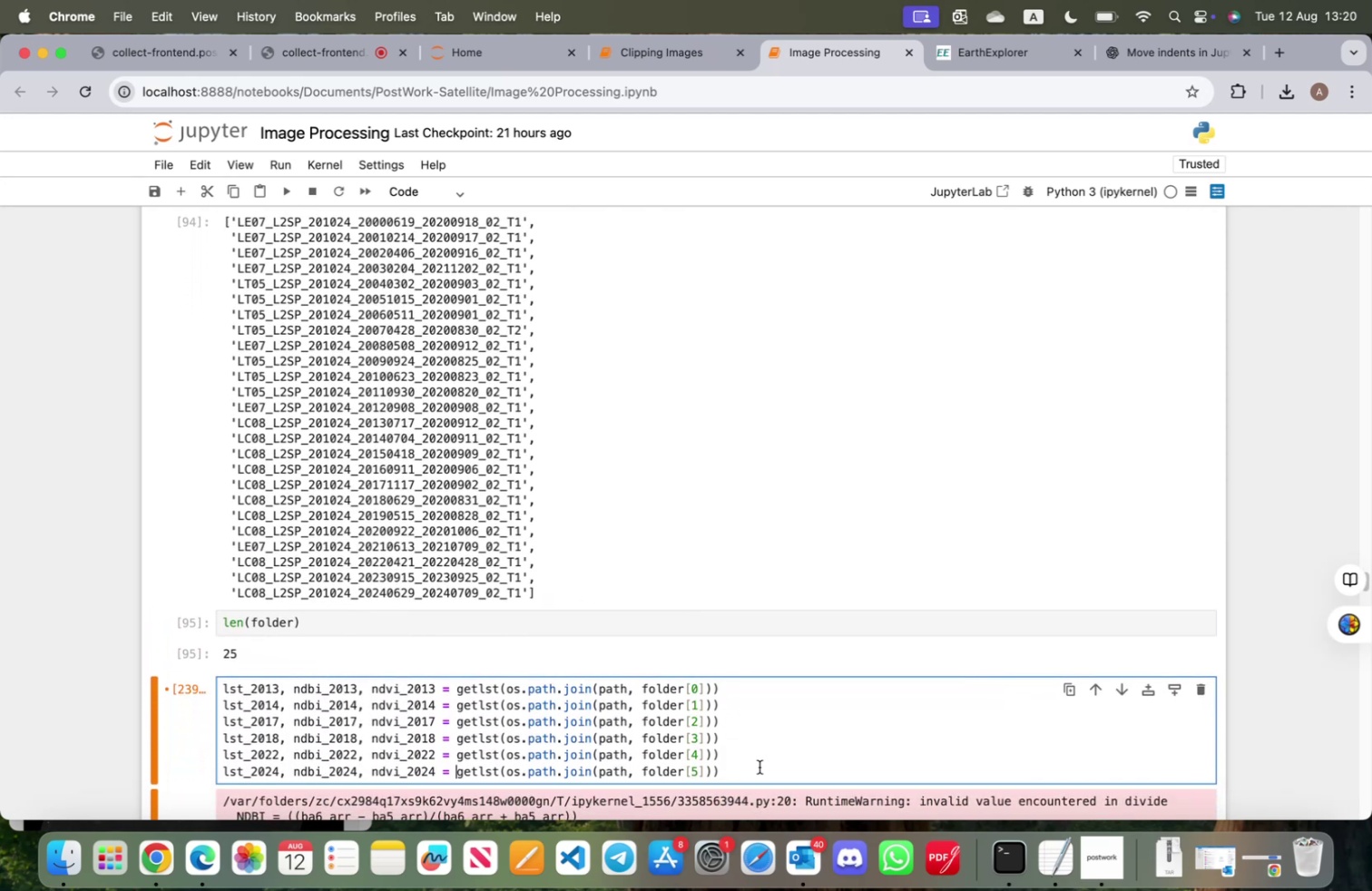 
left_click_drag(start_coordinate=[758, 769], to_coordinate=[225, 705])
 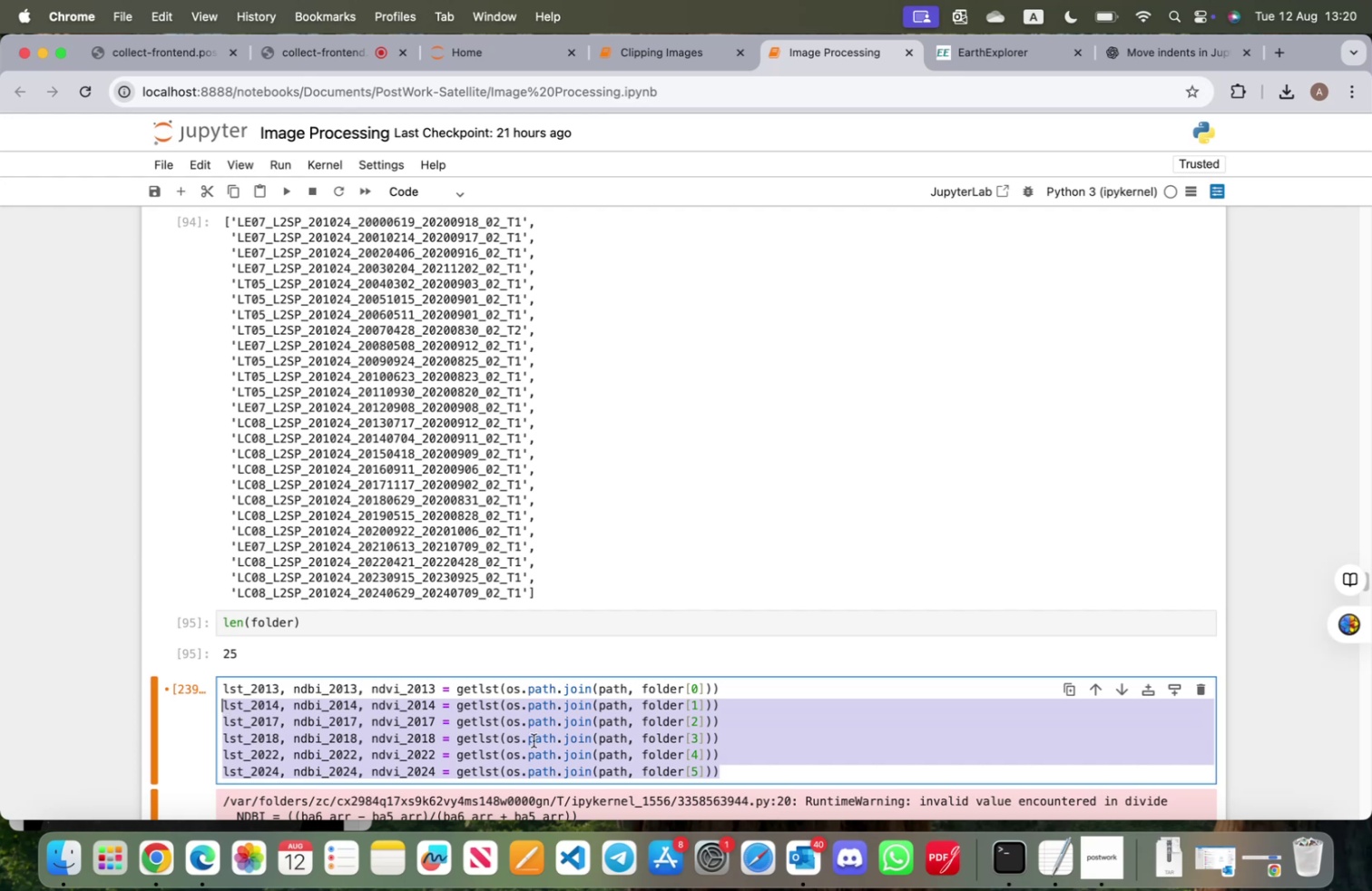 
key(Backspace)
 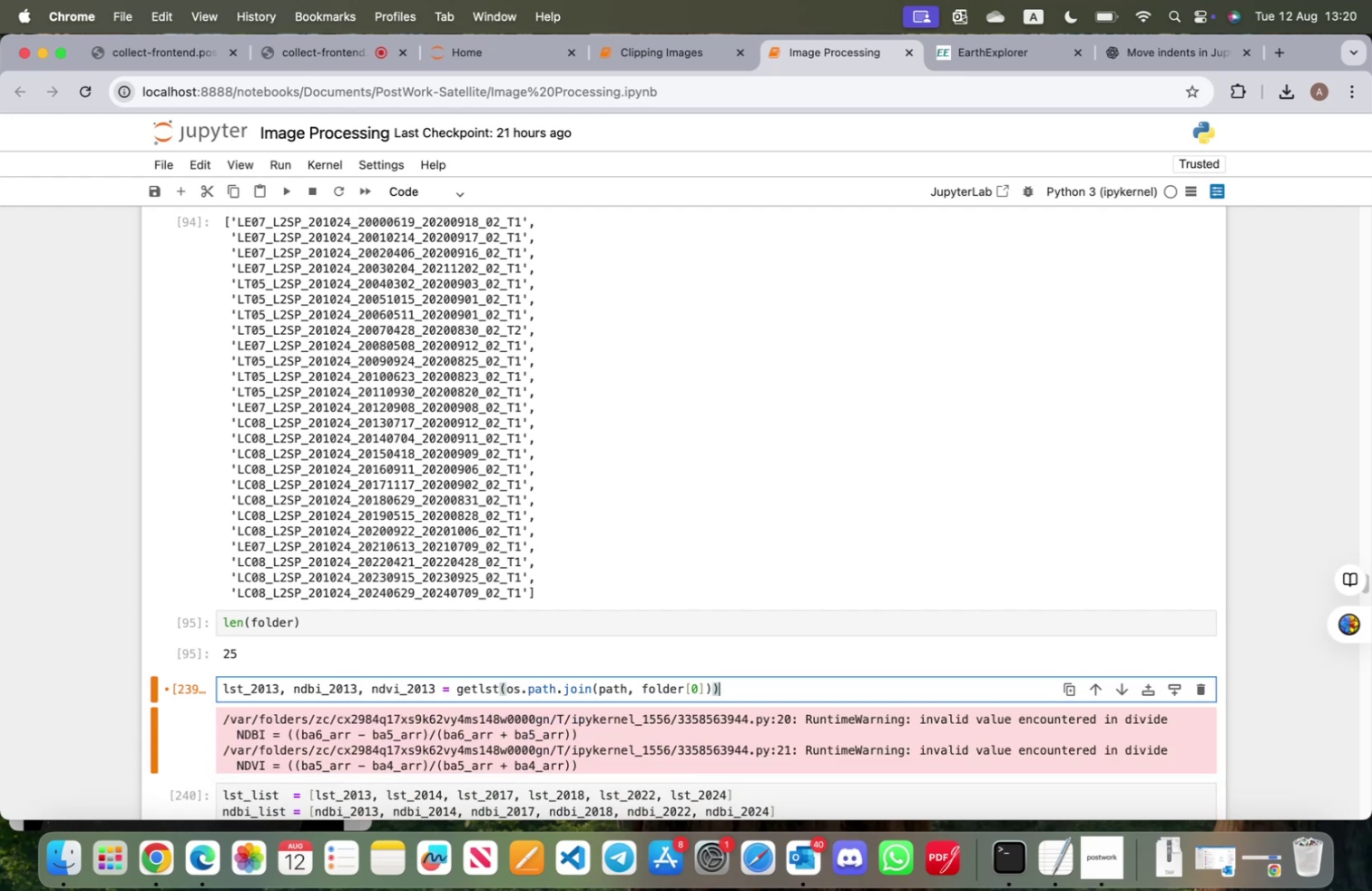 
key(Backspace)
 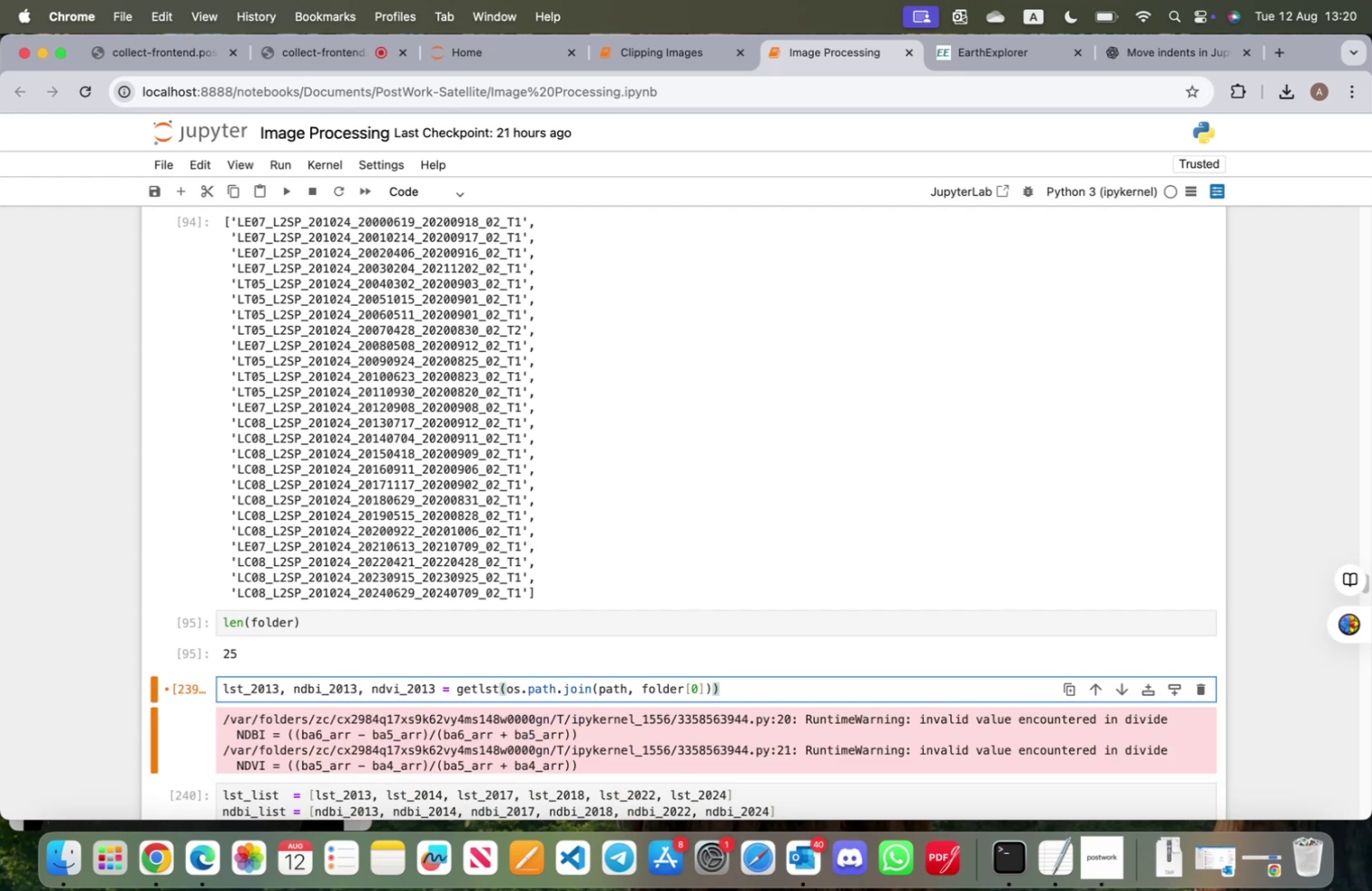 
key(ArrowLeft)
 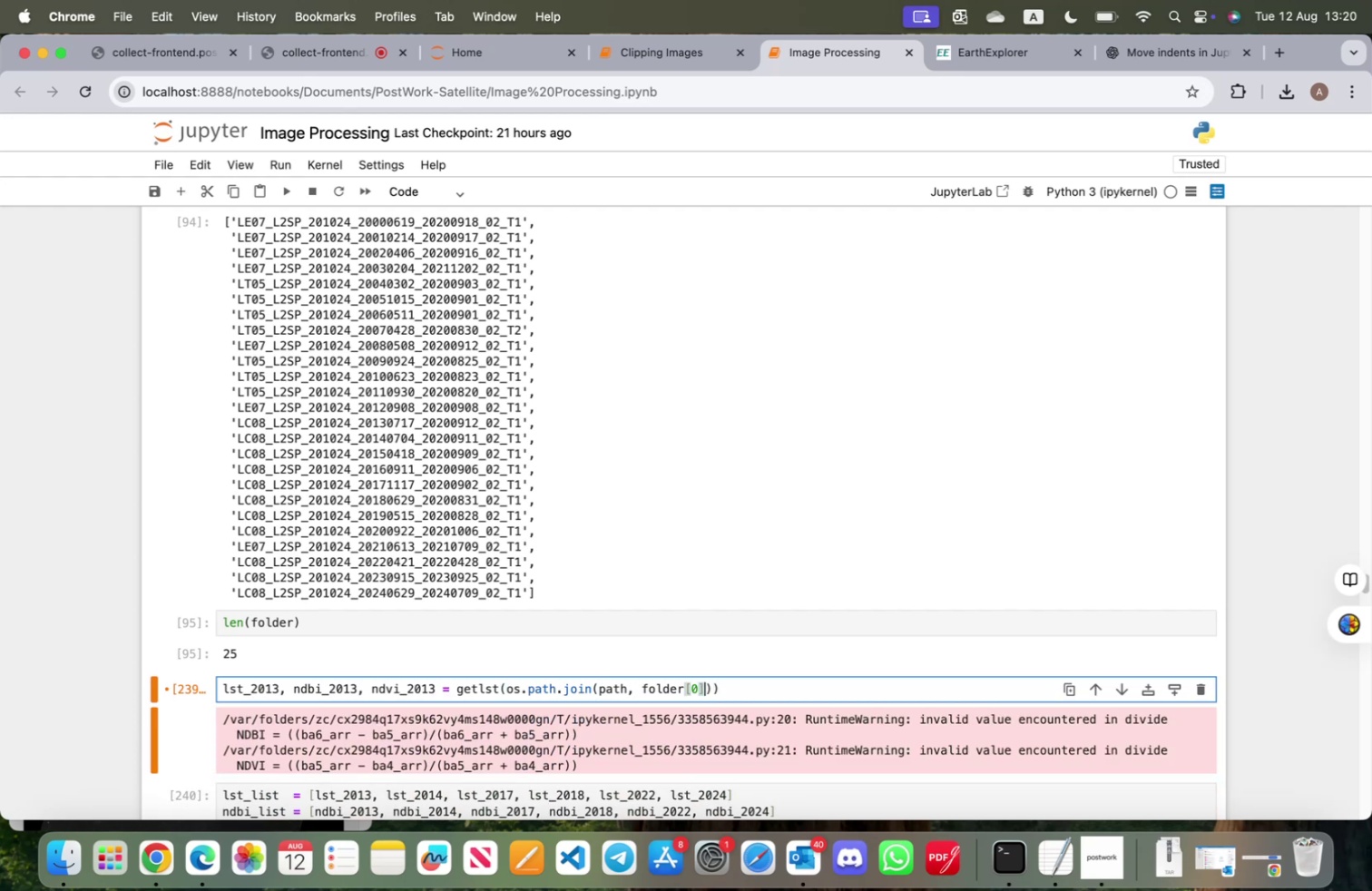 
key(ArrowLeft)
 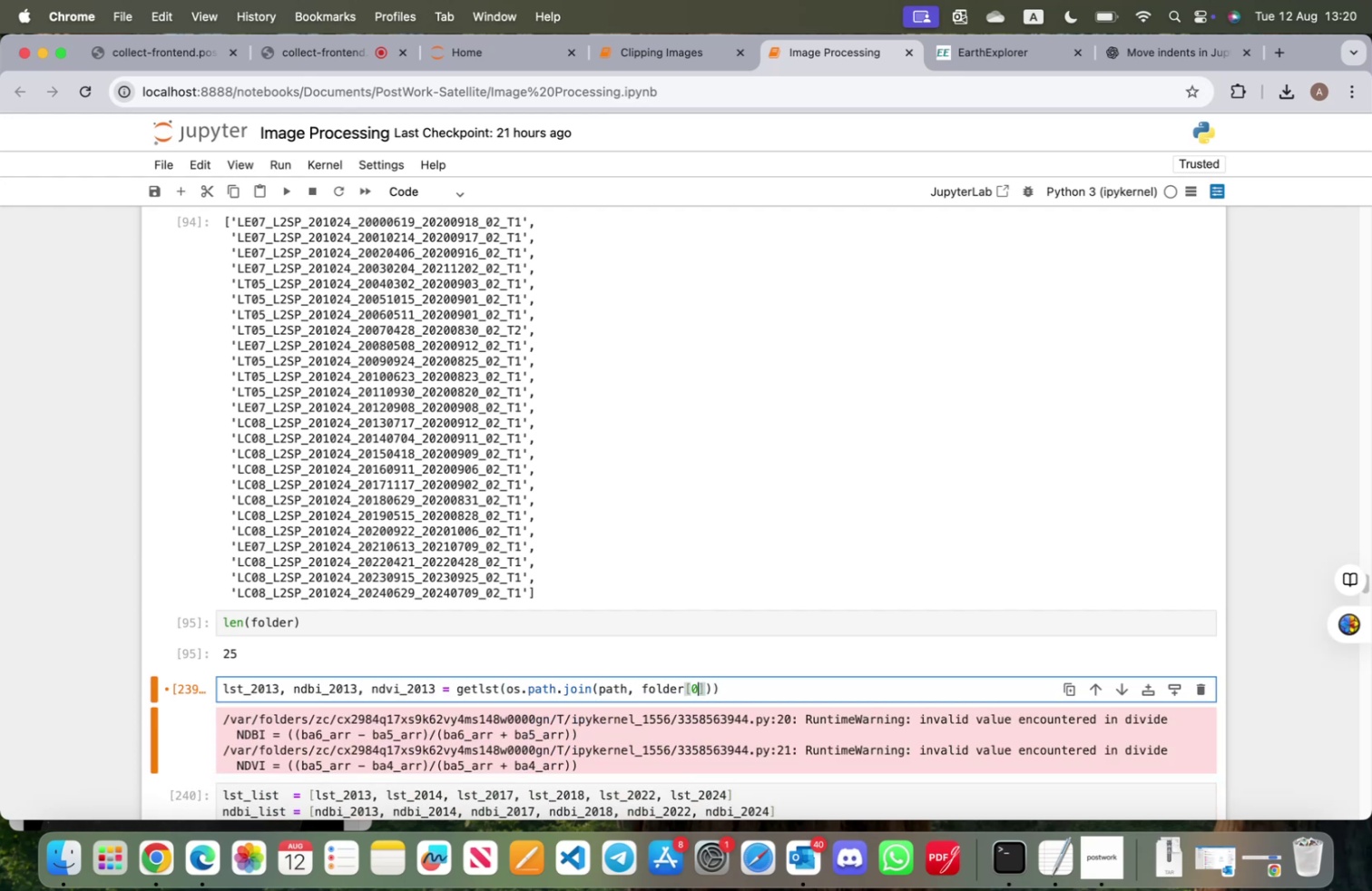 
key(ArrowLeft)
 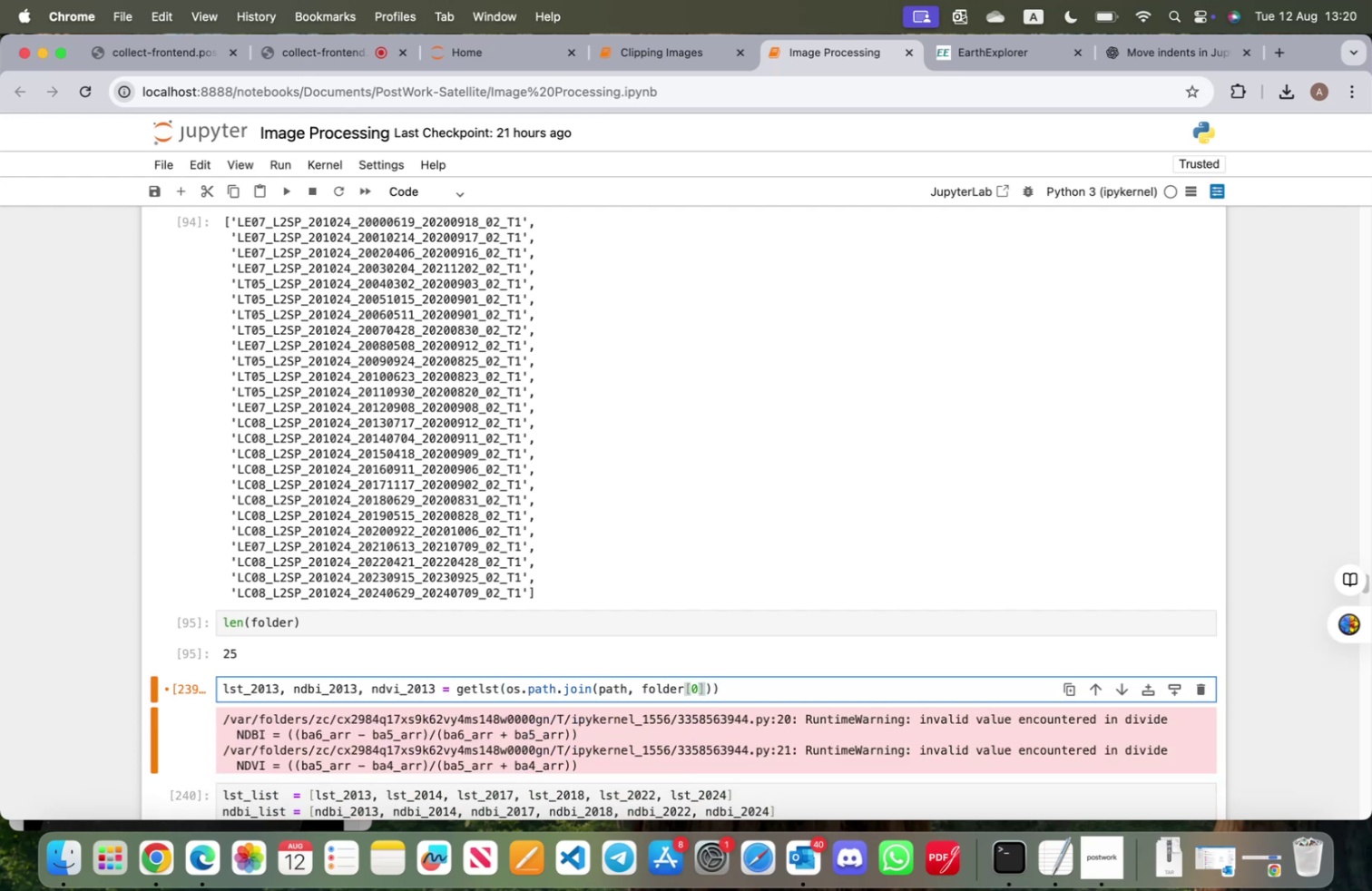 
key(Backspace)
type(13)
 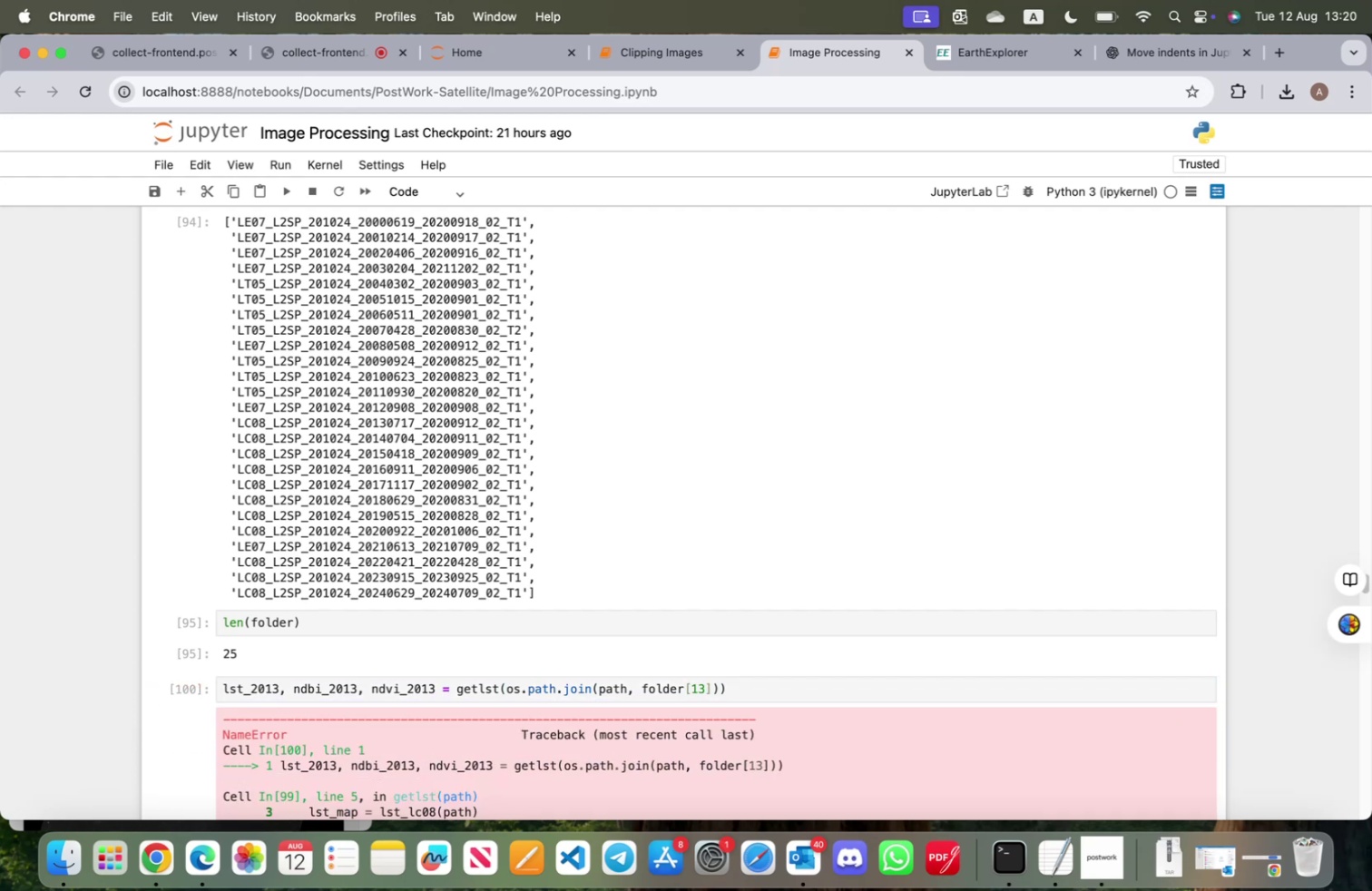 
key(Shift+Enter)
 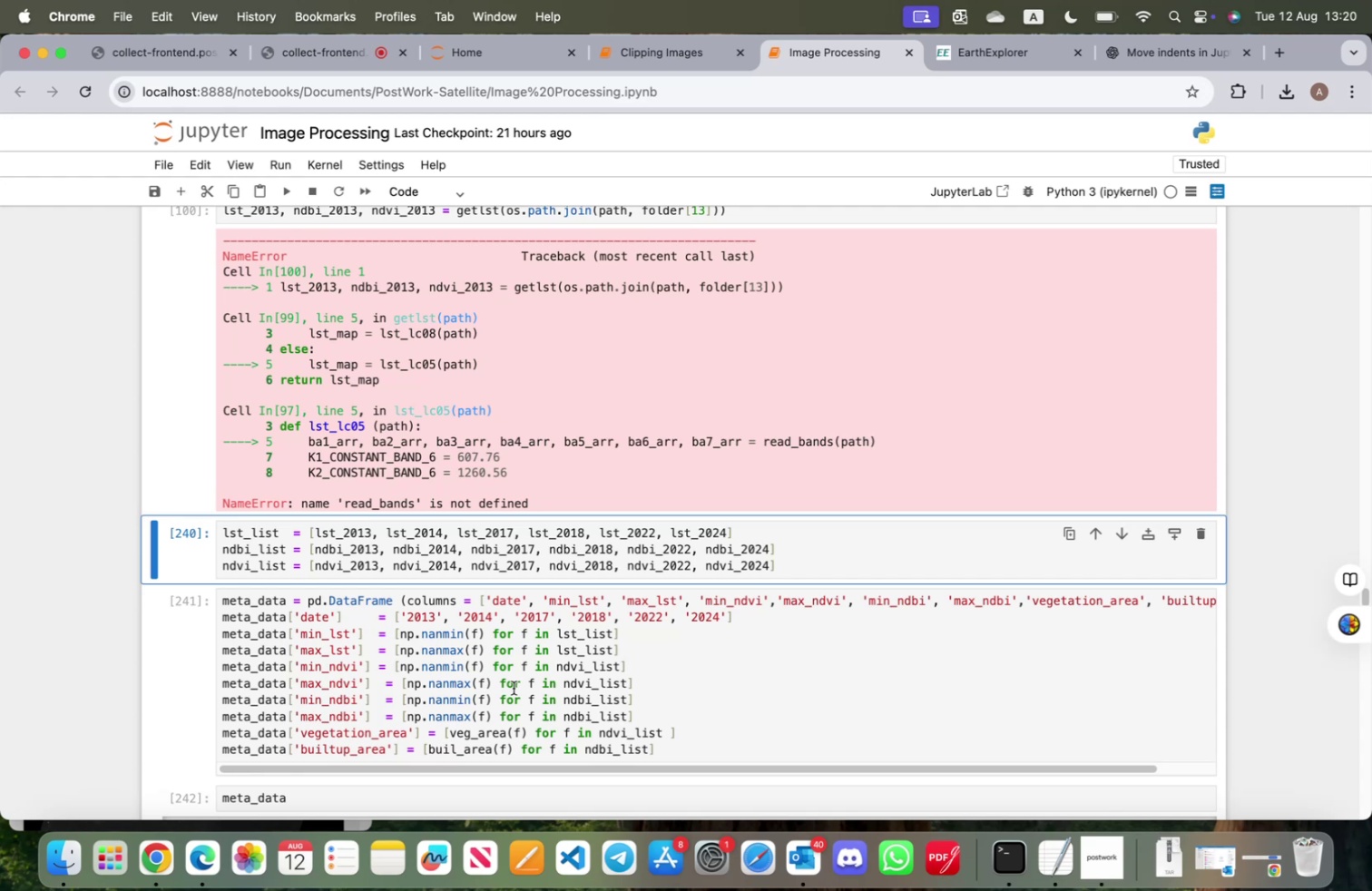 
scroll: coordinate [511, 688], scroll_direction: up, amount: 43.0
 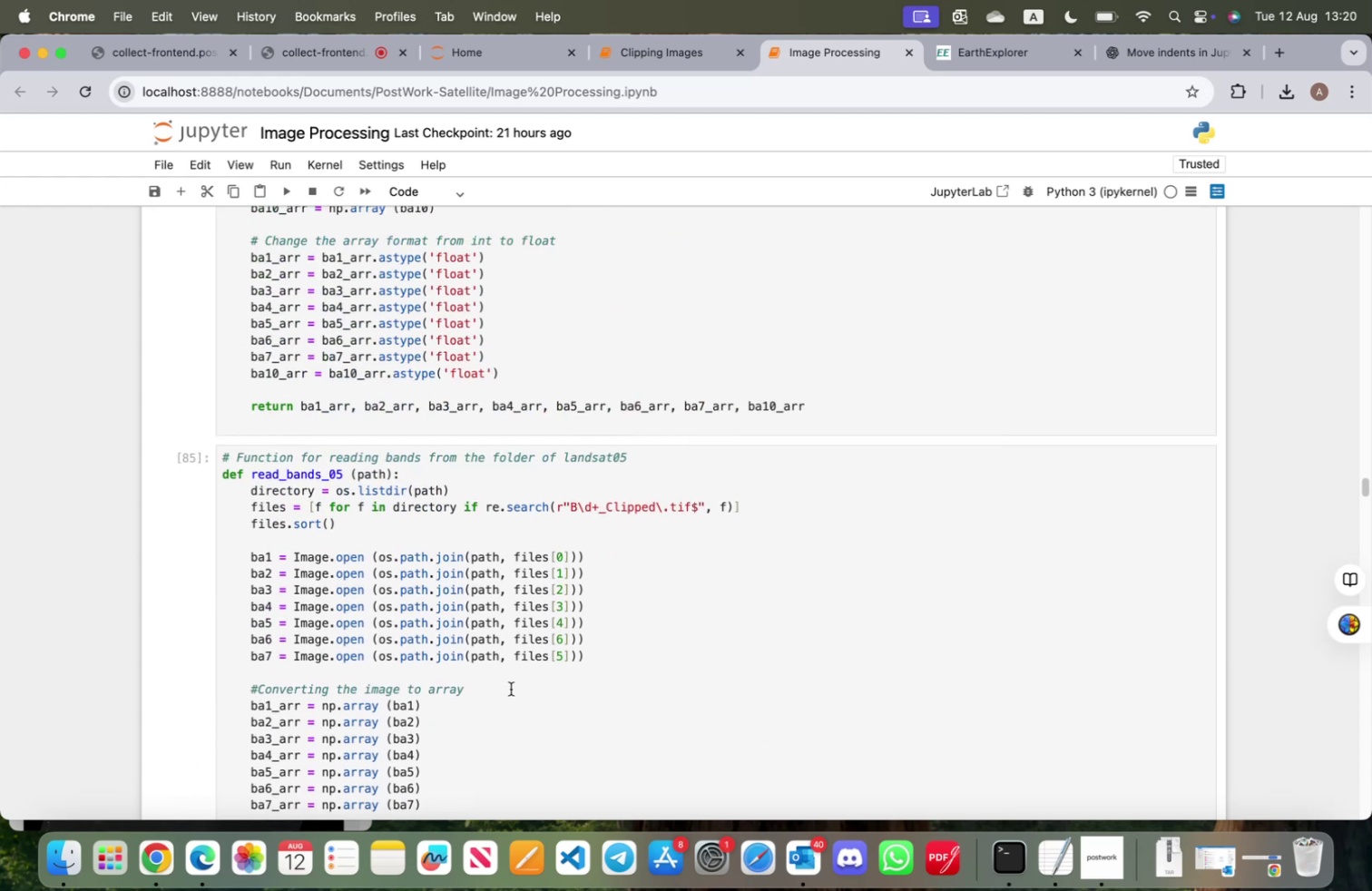 
scroll: coordinate [512, 689], scroll_direction: down, amount: 18.0
 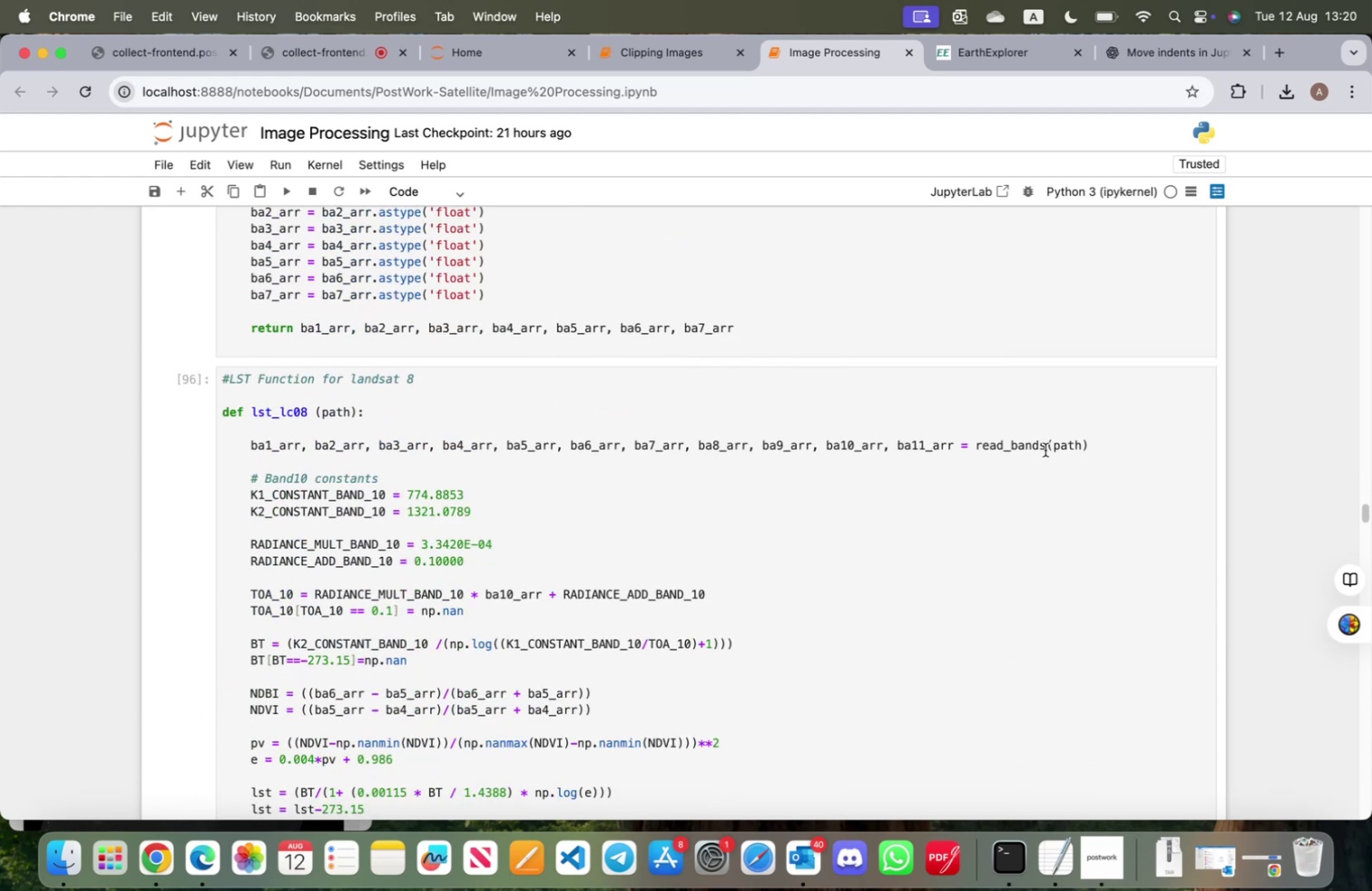 
left_click([1045, 449])
 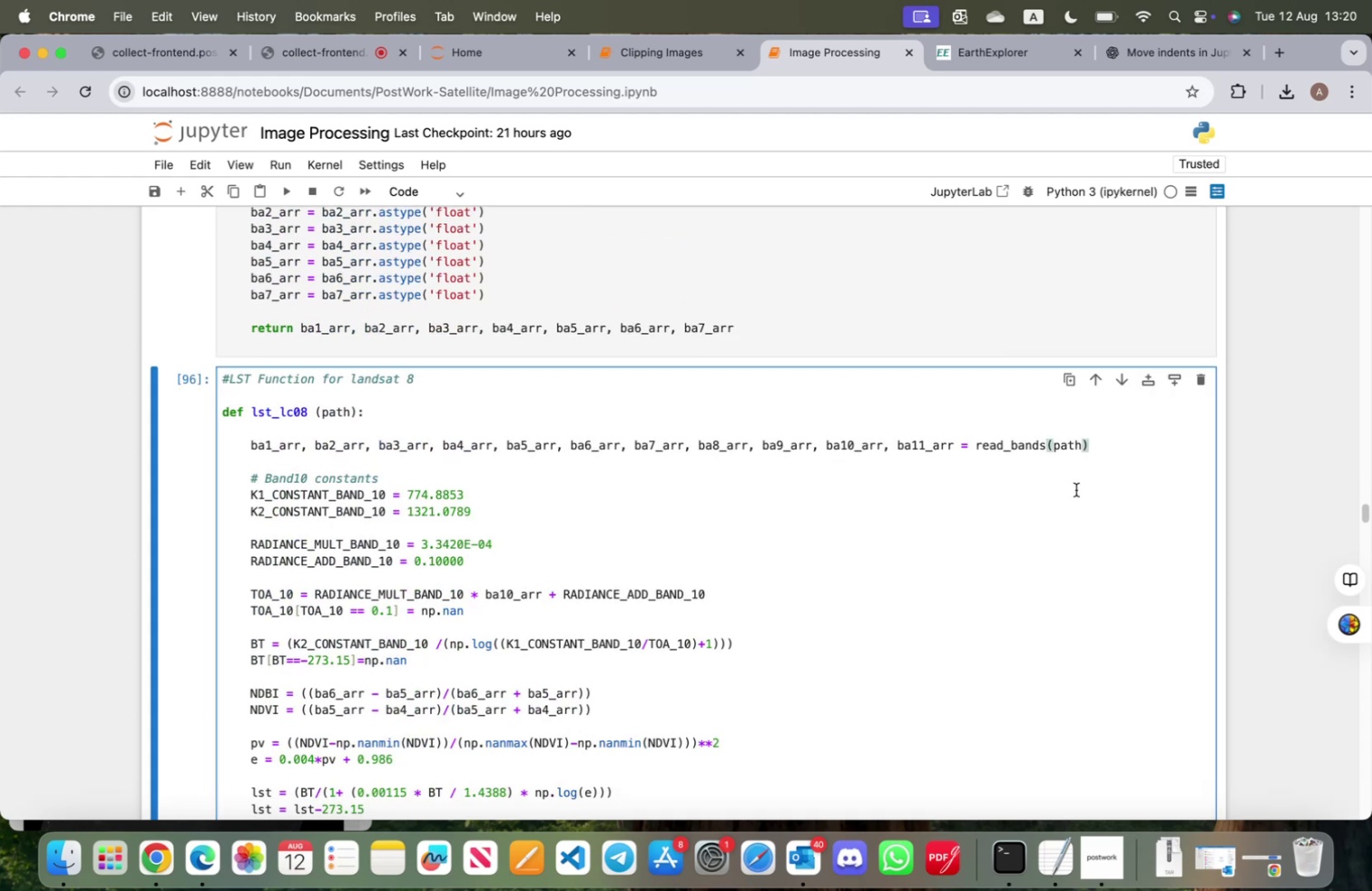 
key(Shift+Minus)
 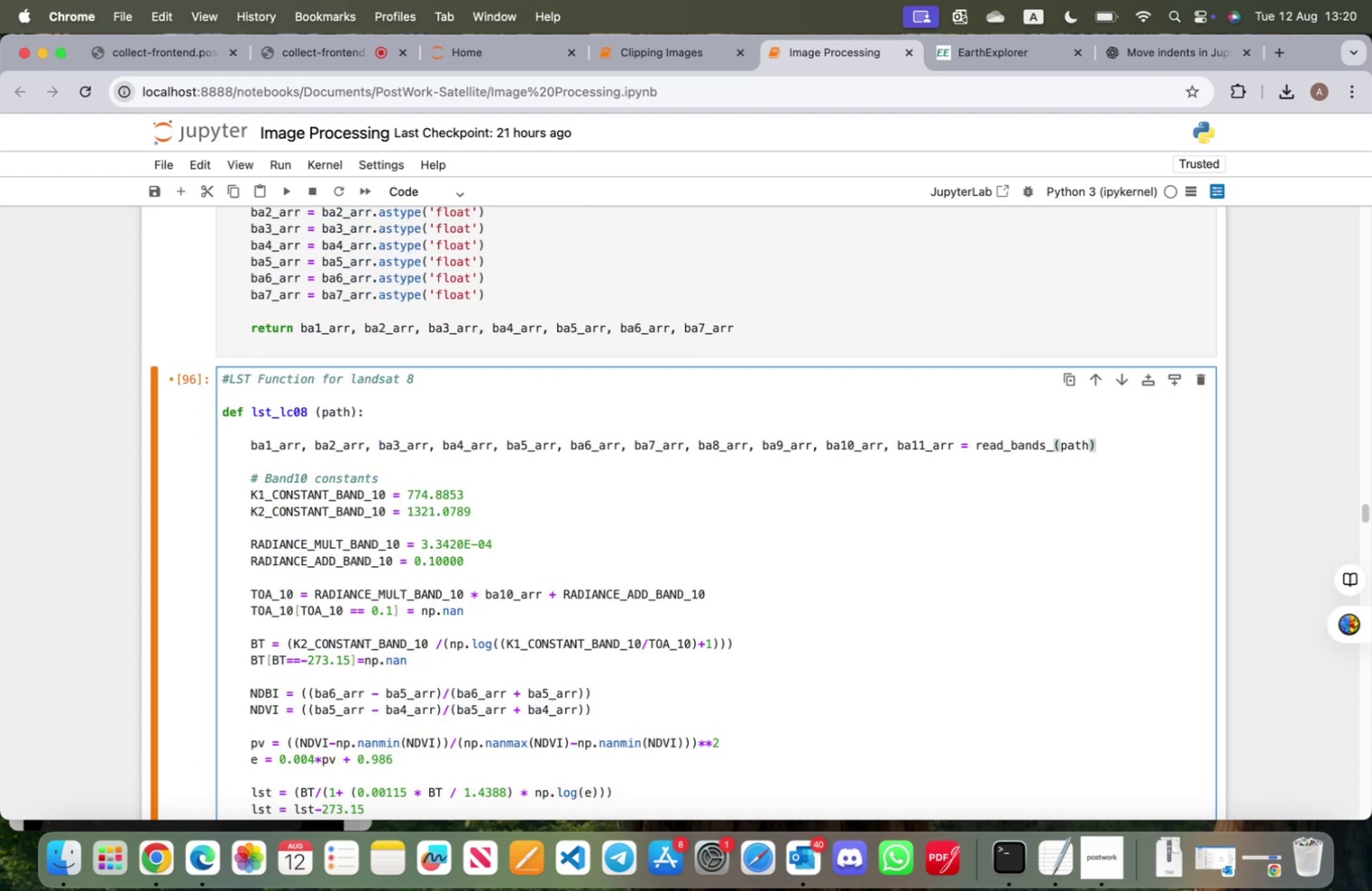 
key(Tab)
 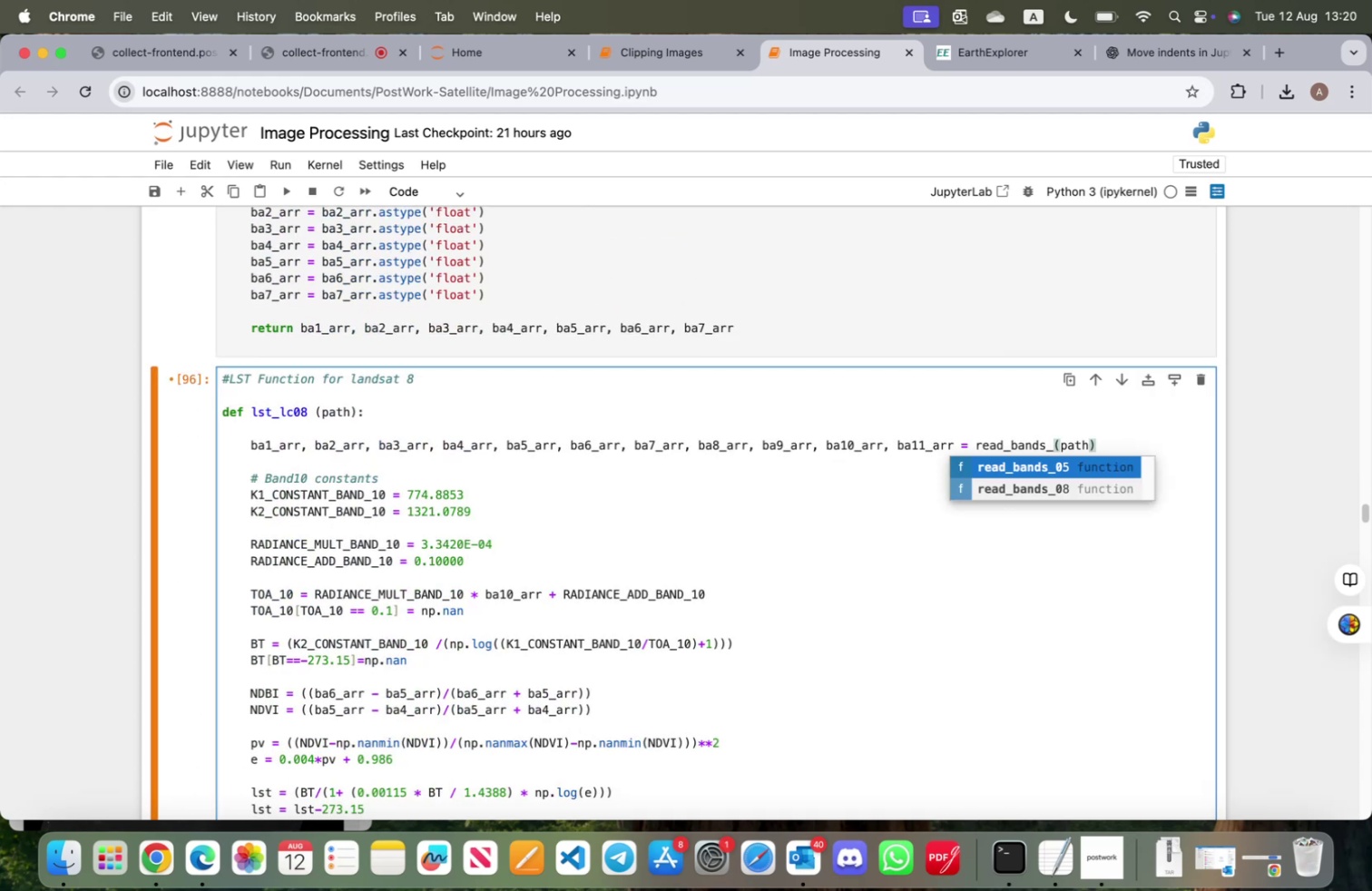 
key(ArrowDown)
 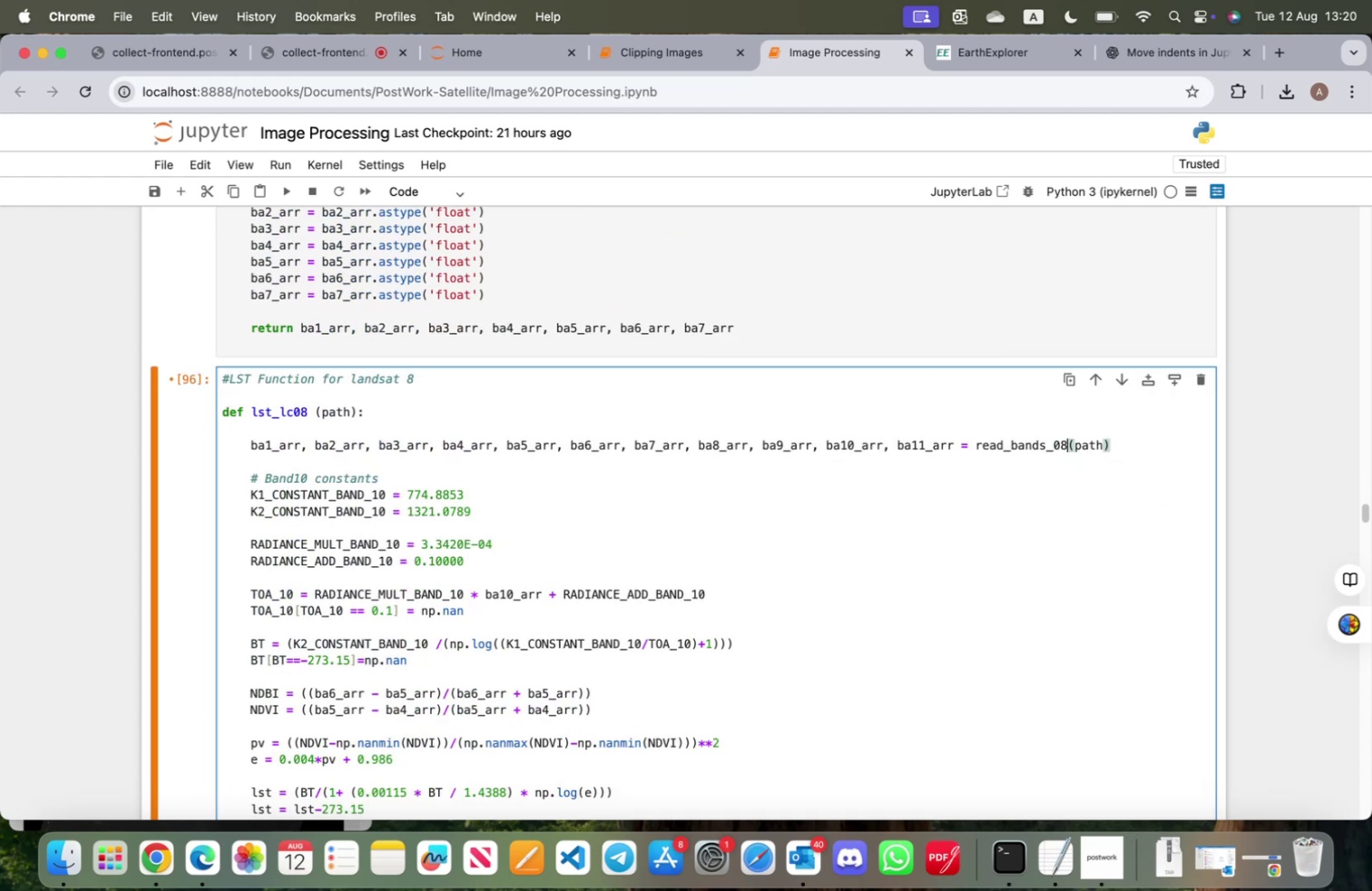 
key(Enter)
 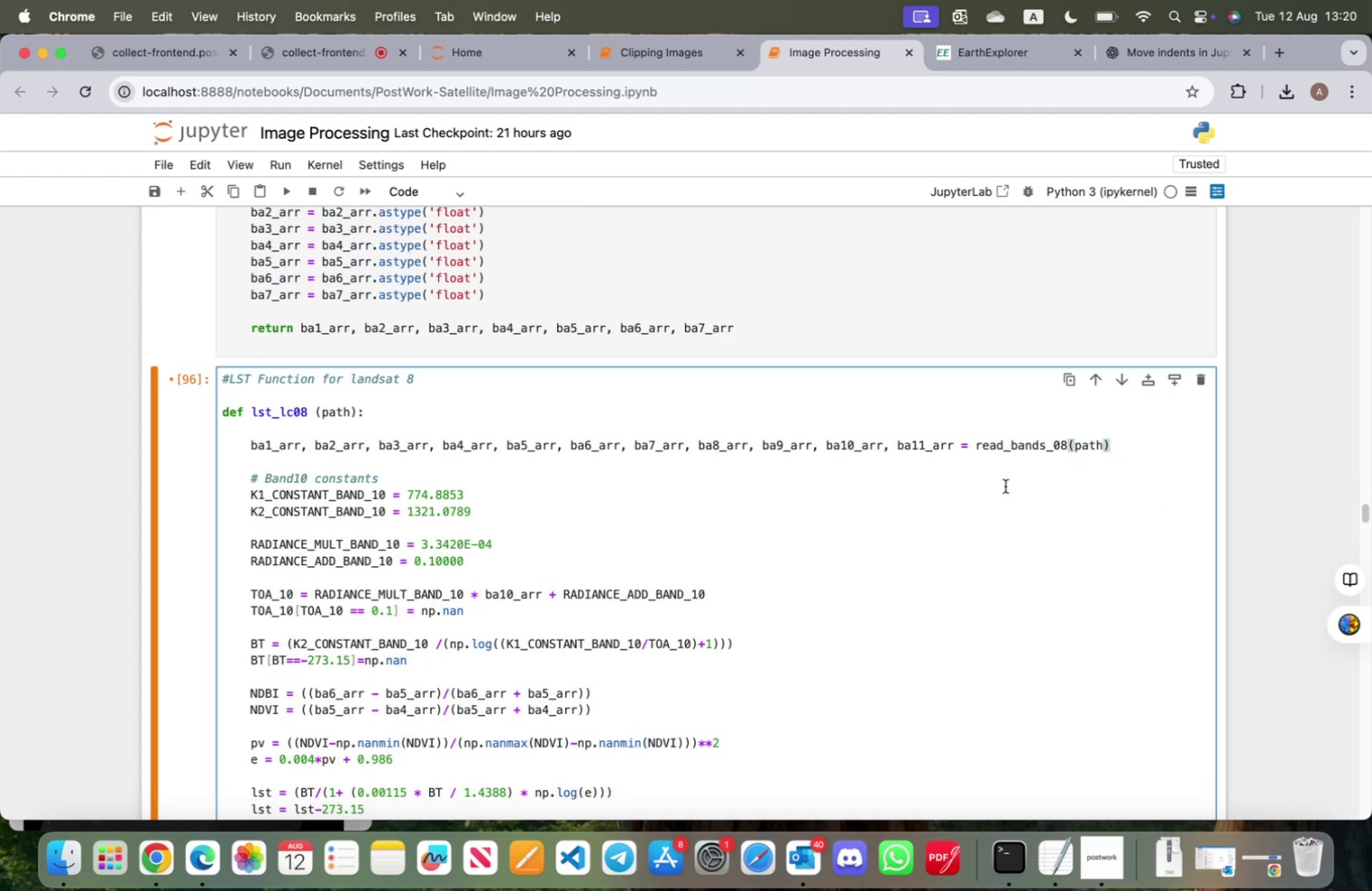 
scroll: coordinate [778, 539], scroll_direction: up, amount: 30.0
 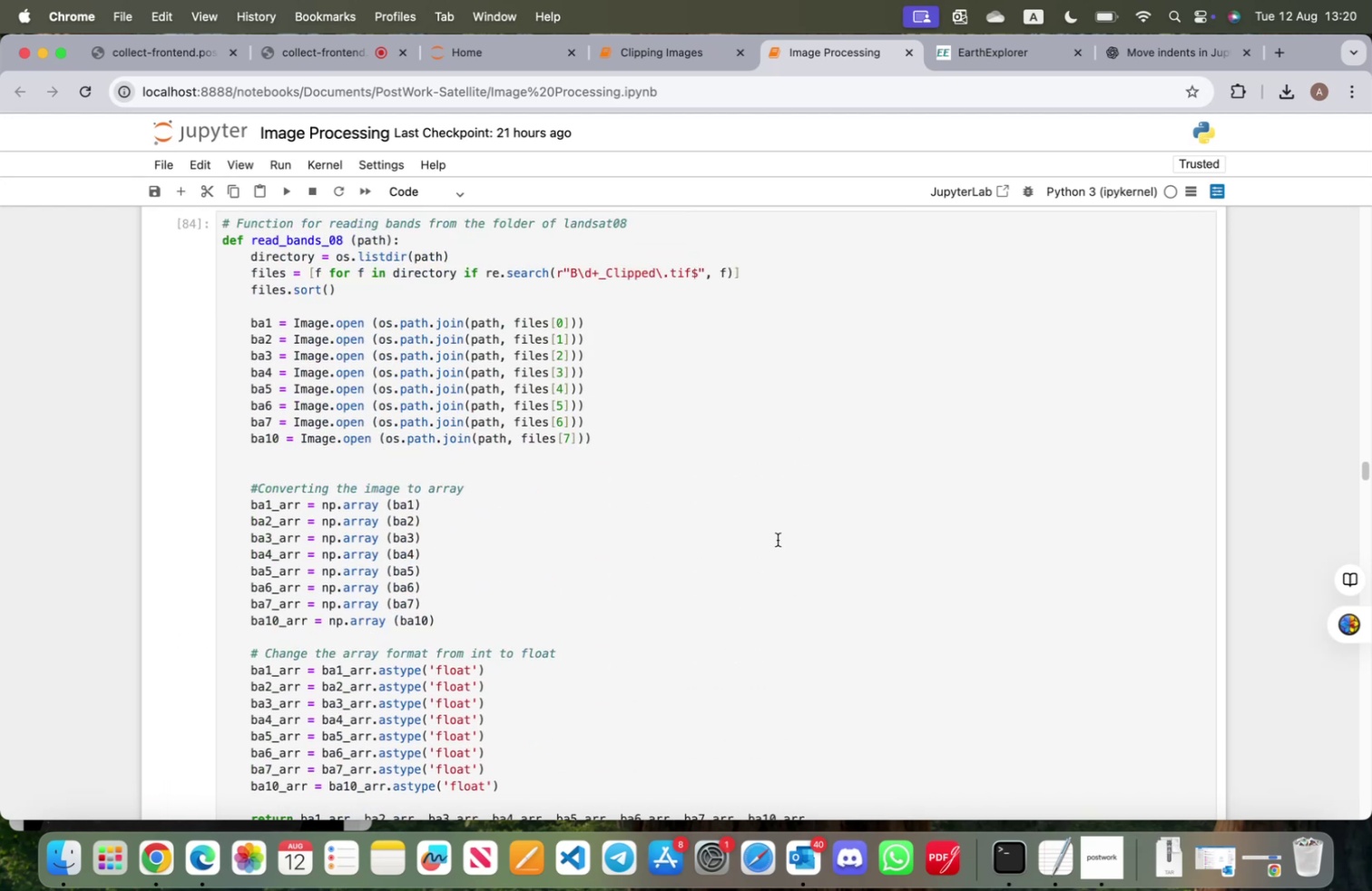 
scroll: coordinate [777, 541], scroll_direction: down, amount: 35.0
 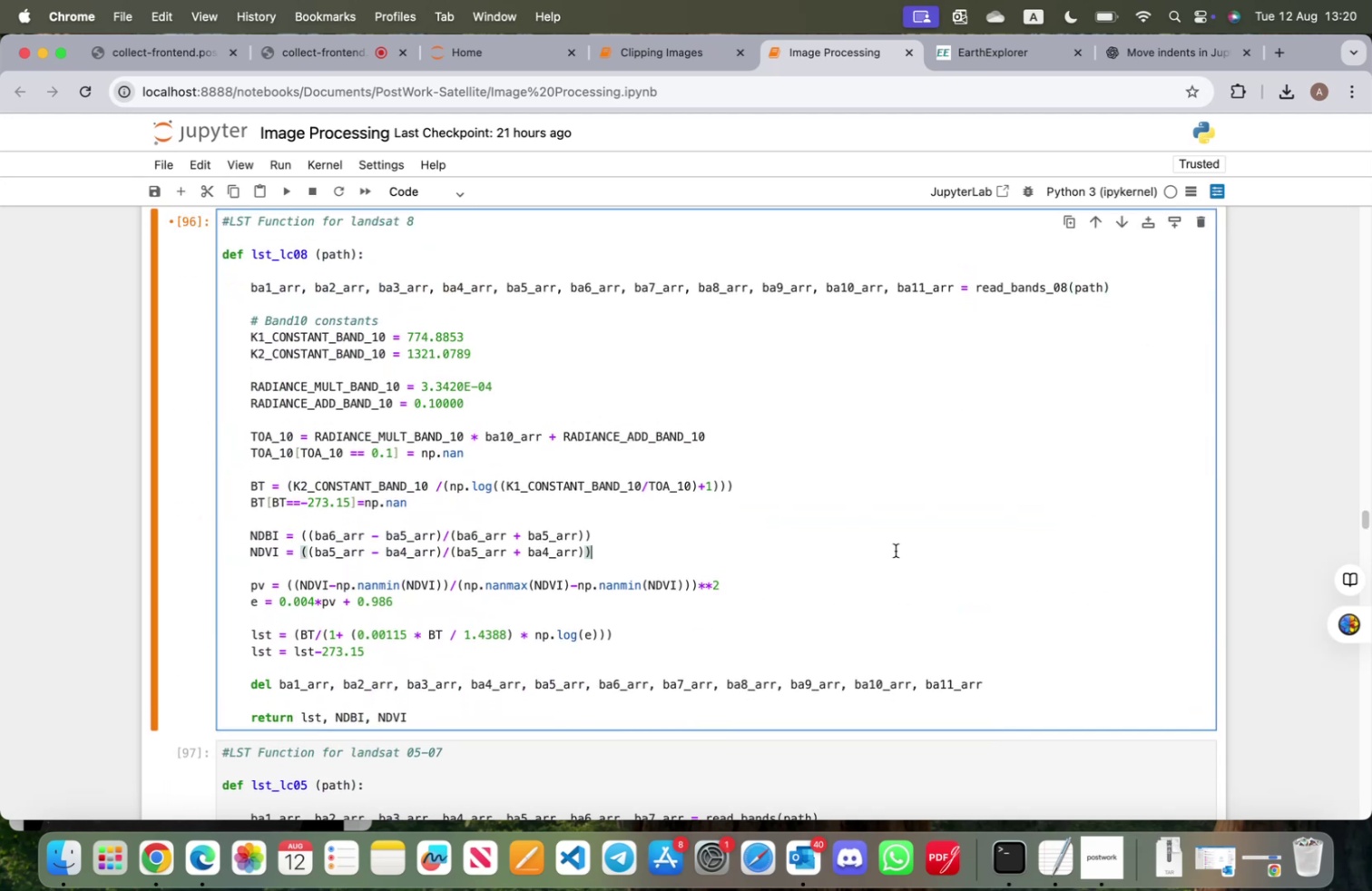 
left_click([896, 550])
 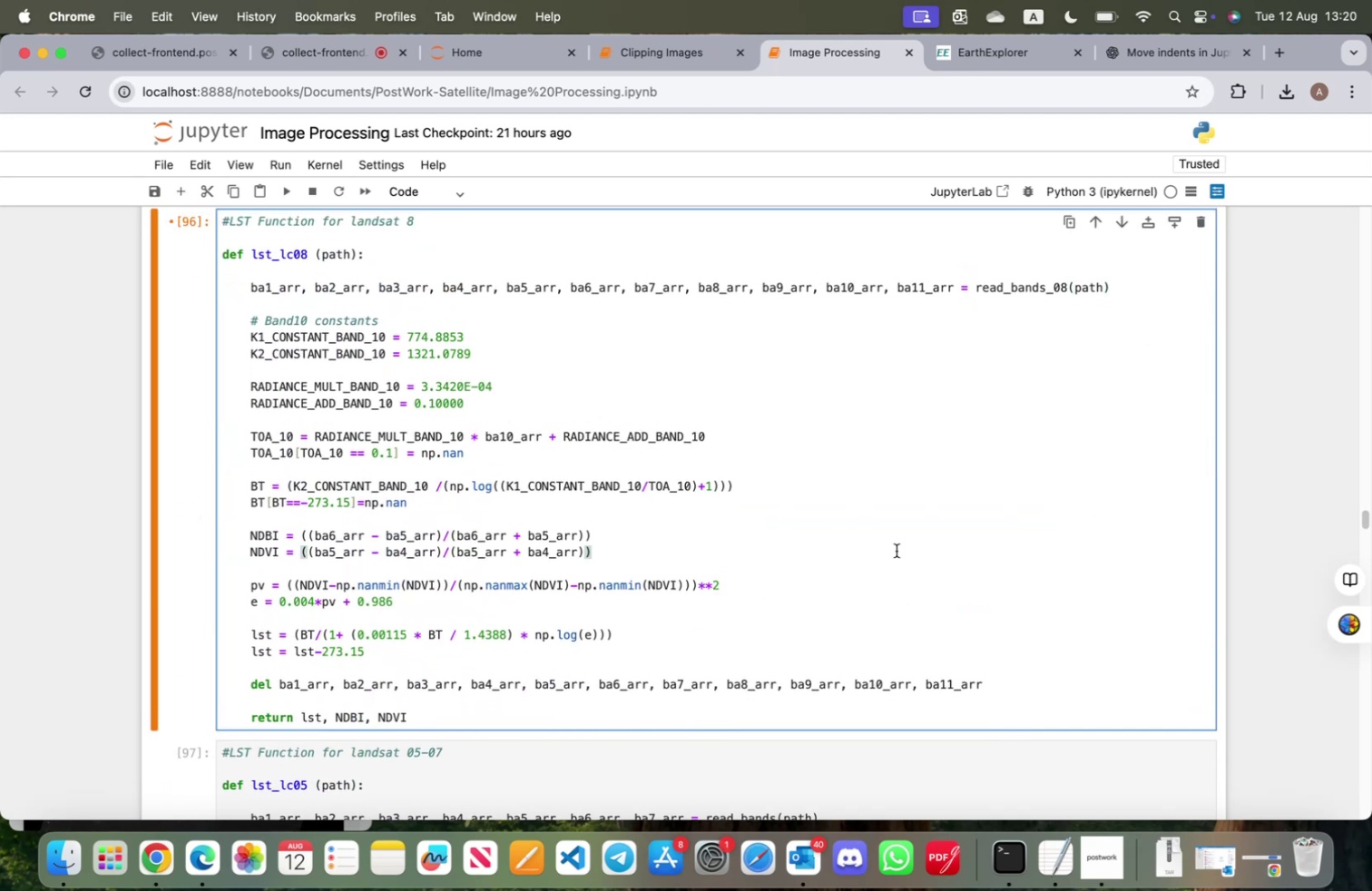 
key(Shift+ShiftRight)
 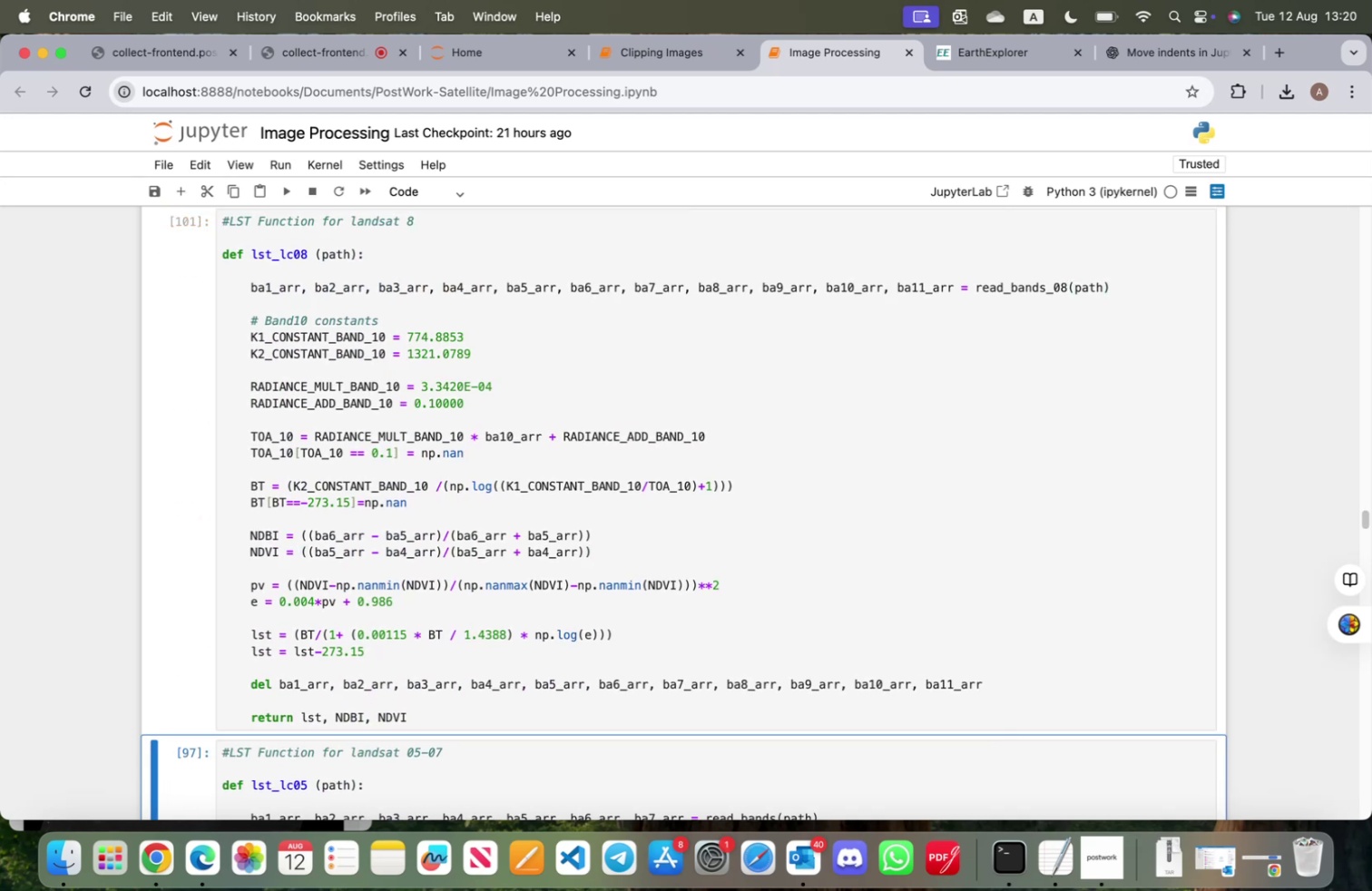 
key(Shift+Enter)
 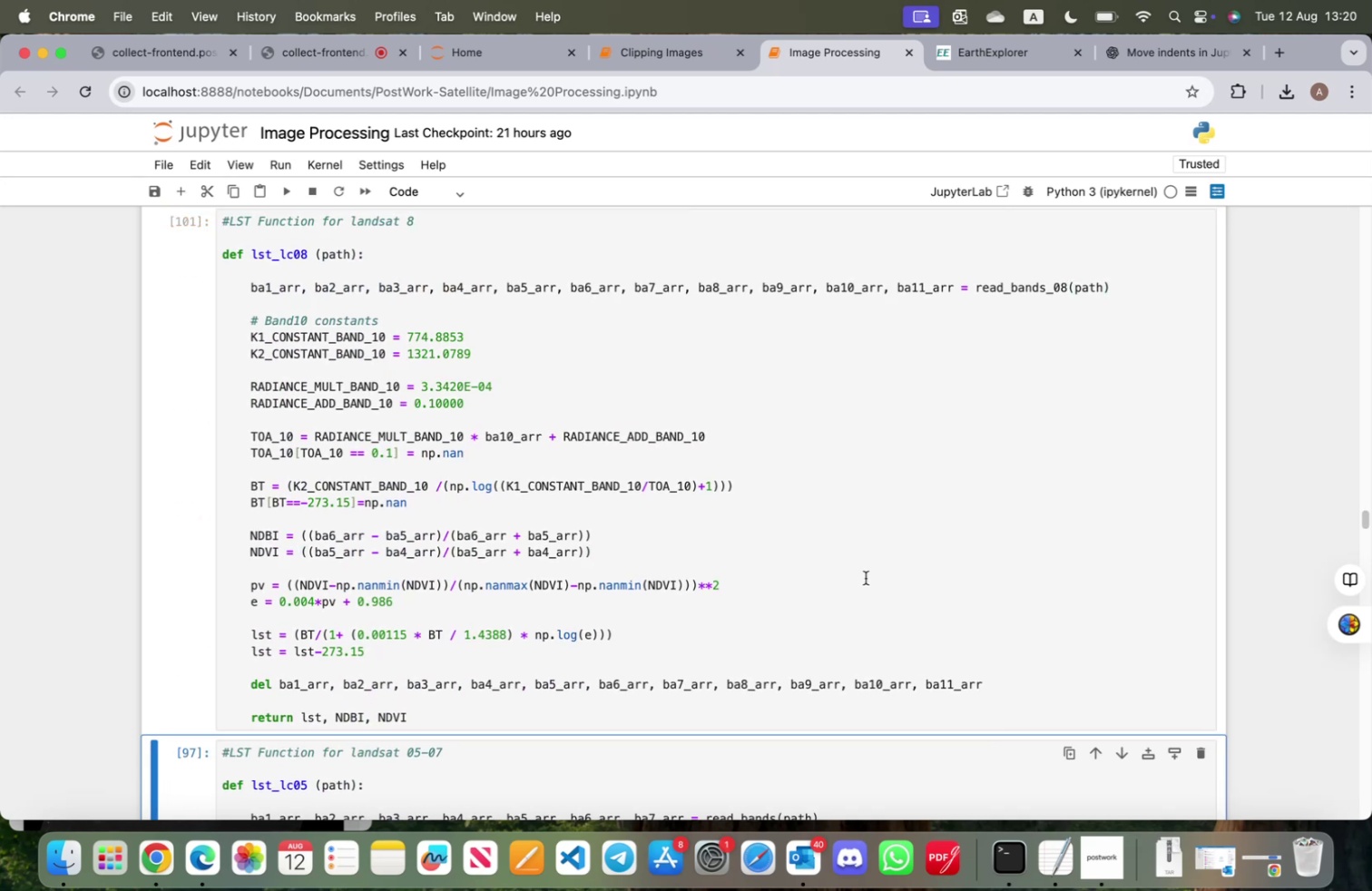 
scroll: coordinate [857, 597], scroll_direction: down, amount: 9.0
 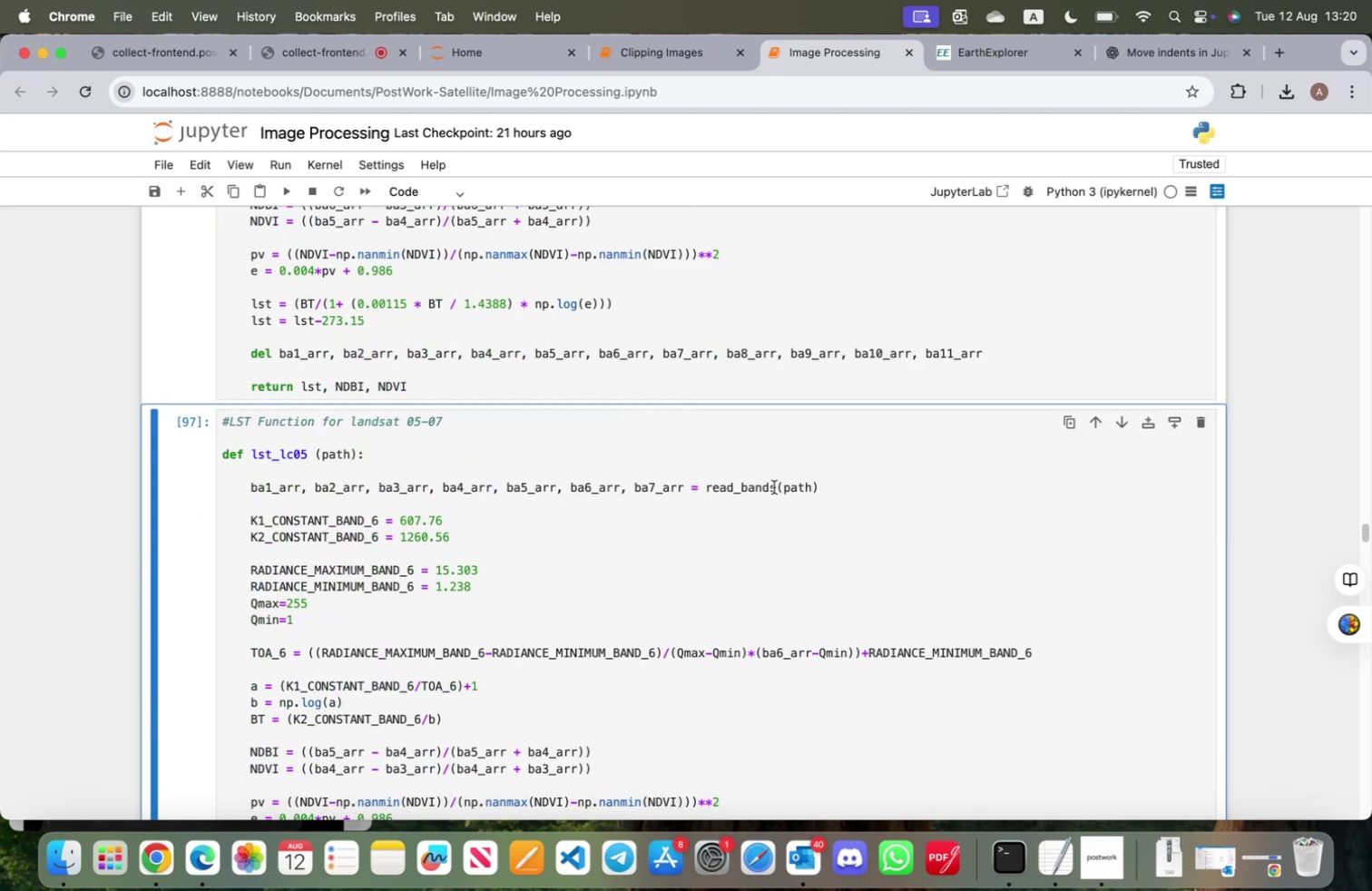 
left_click([776, 486])
 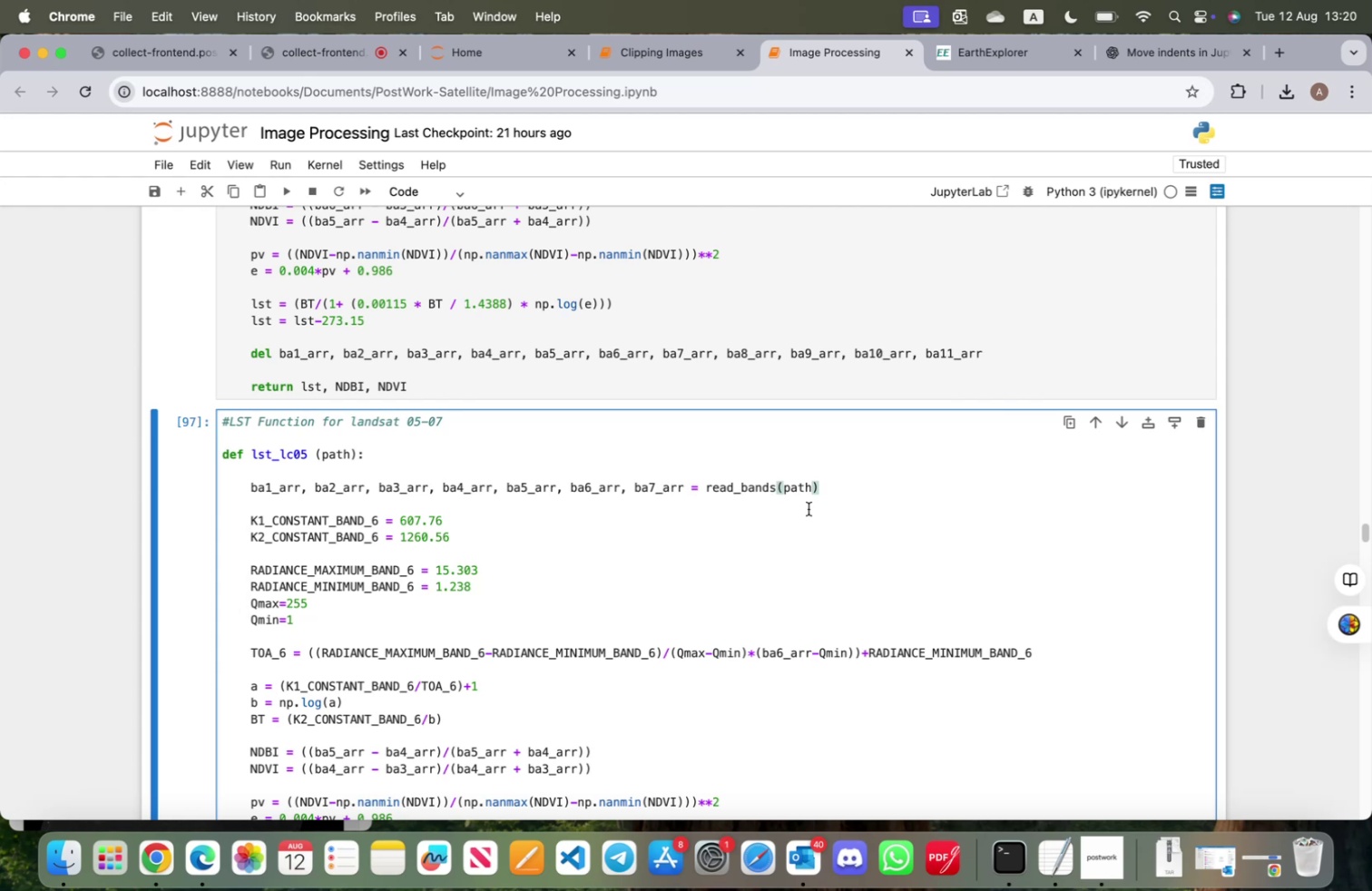 
type(_05)
 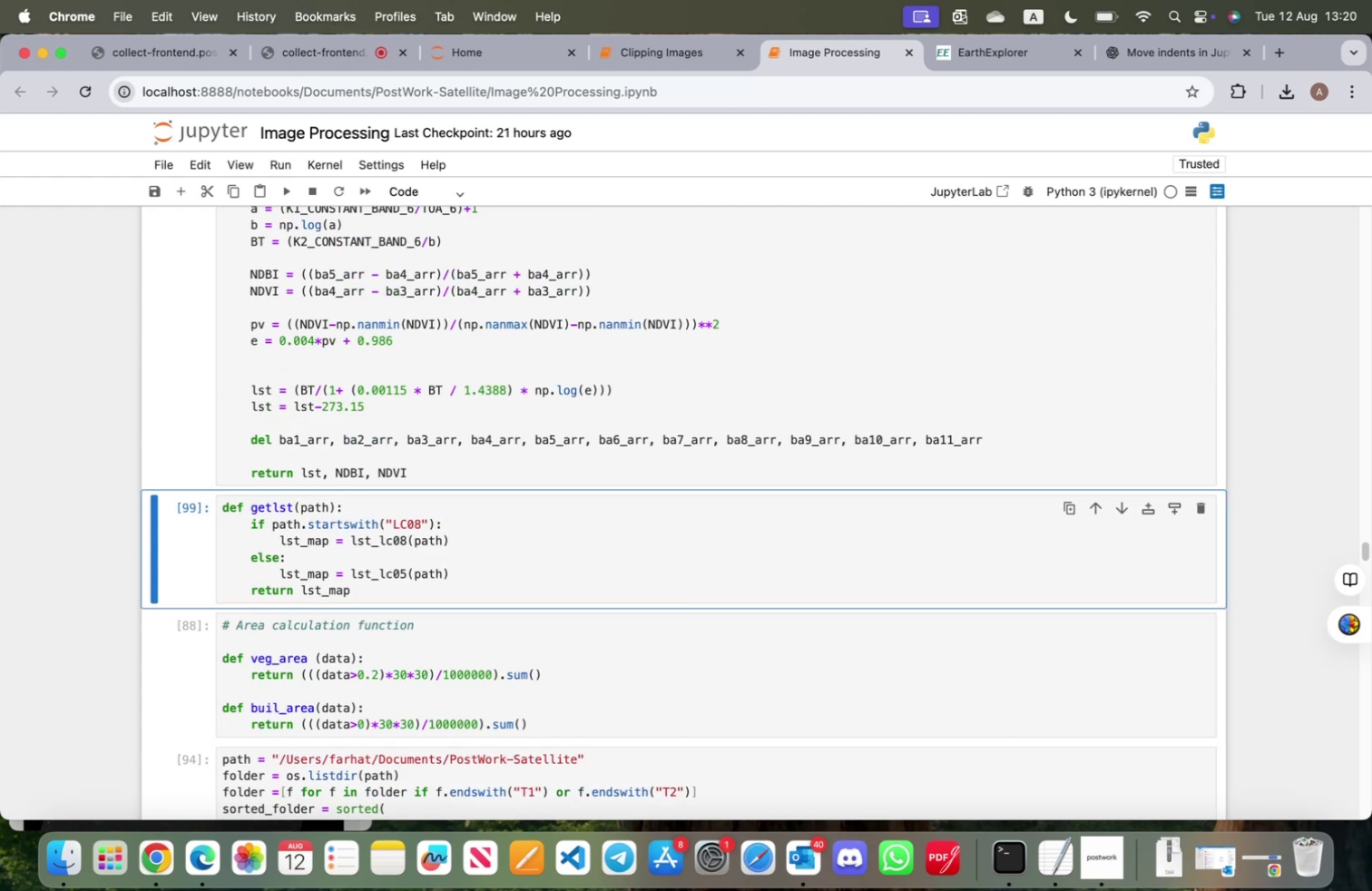 
key(Shift+Enter)
 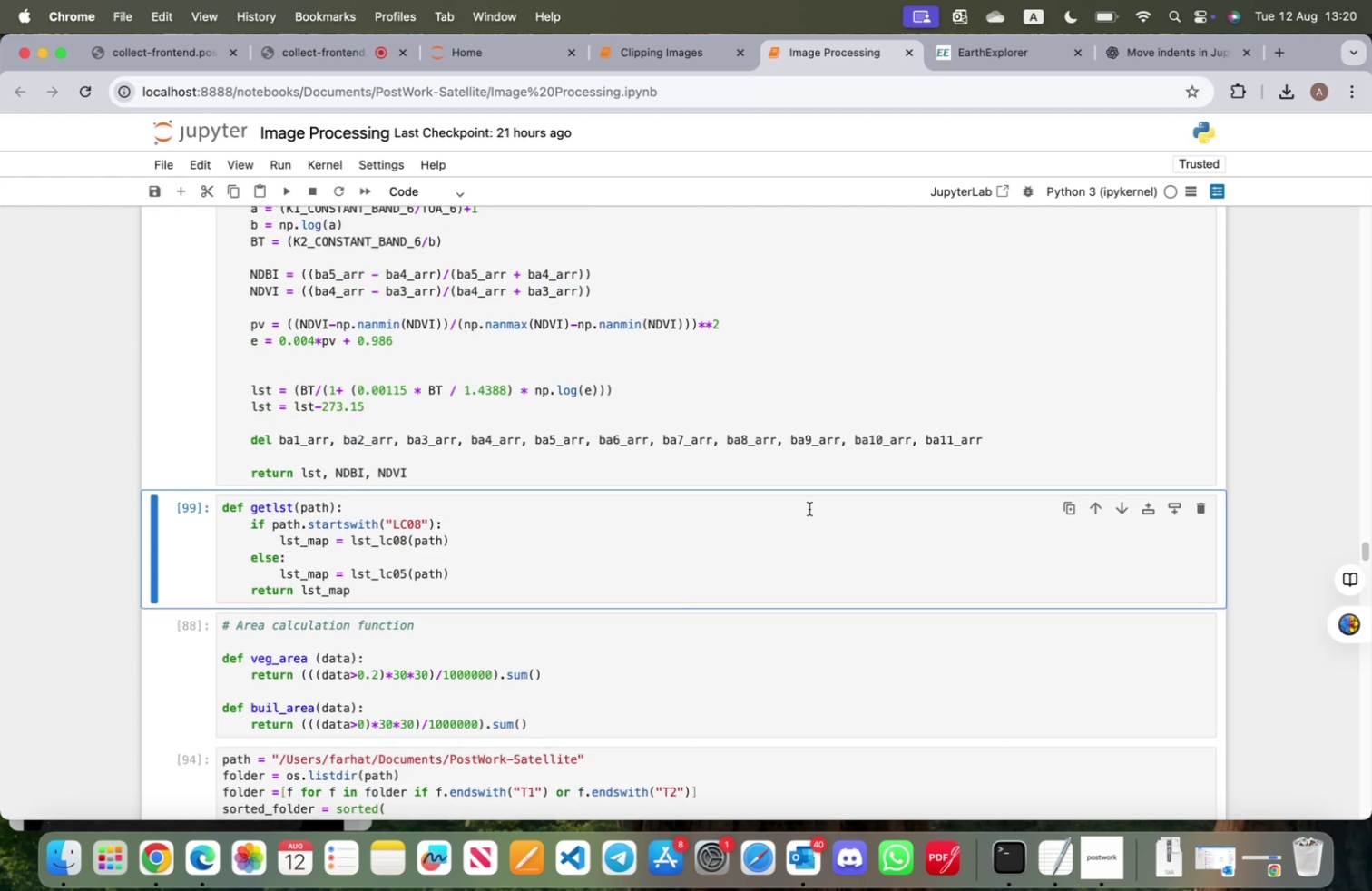 
key(Shift+ShiftRight)
 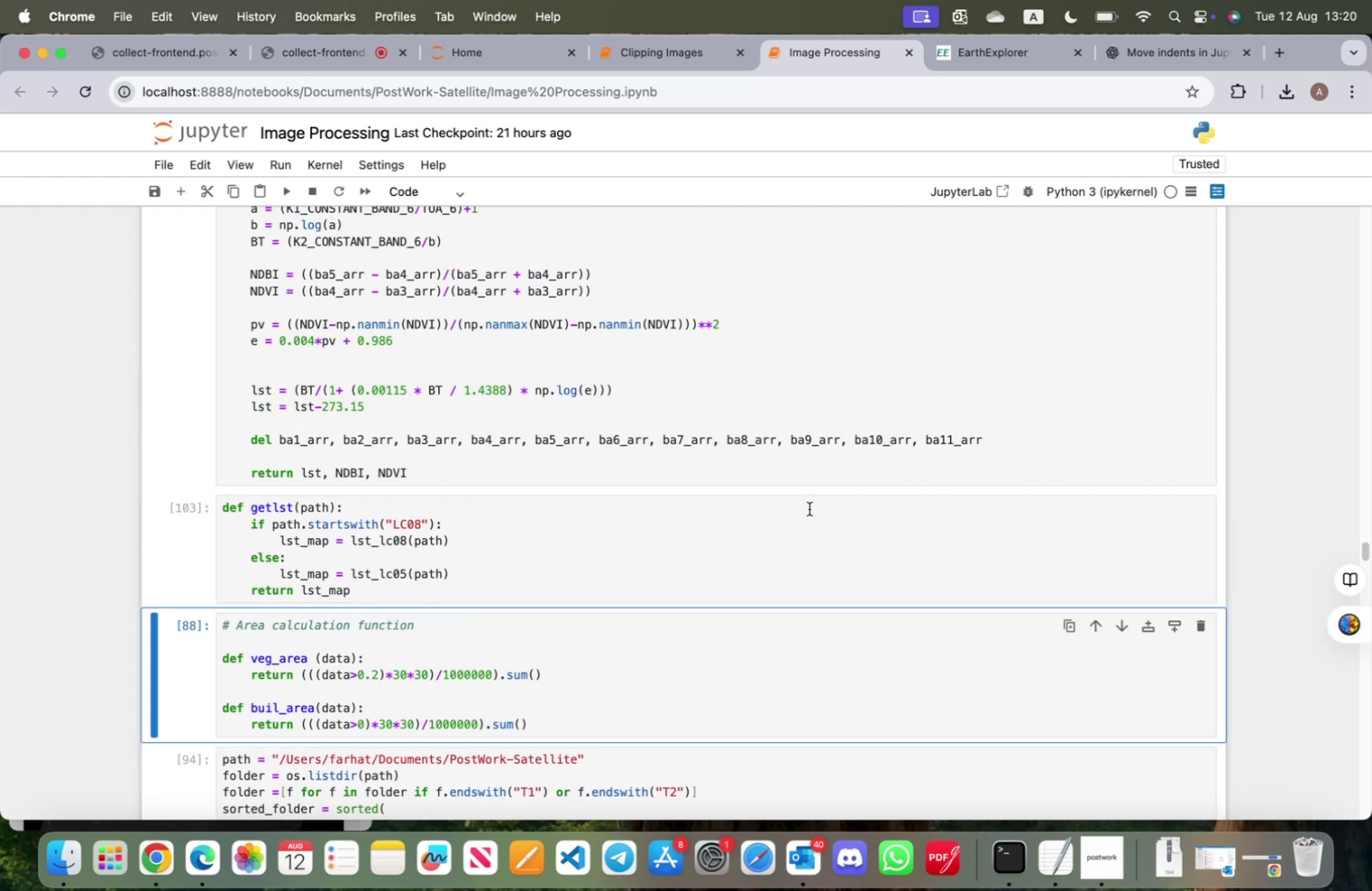 
key(Shift+Enter)
 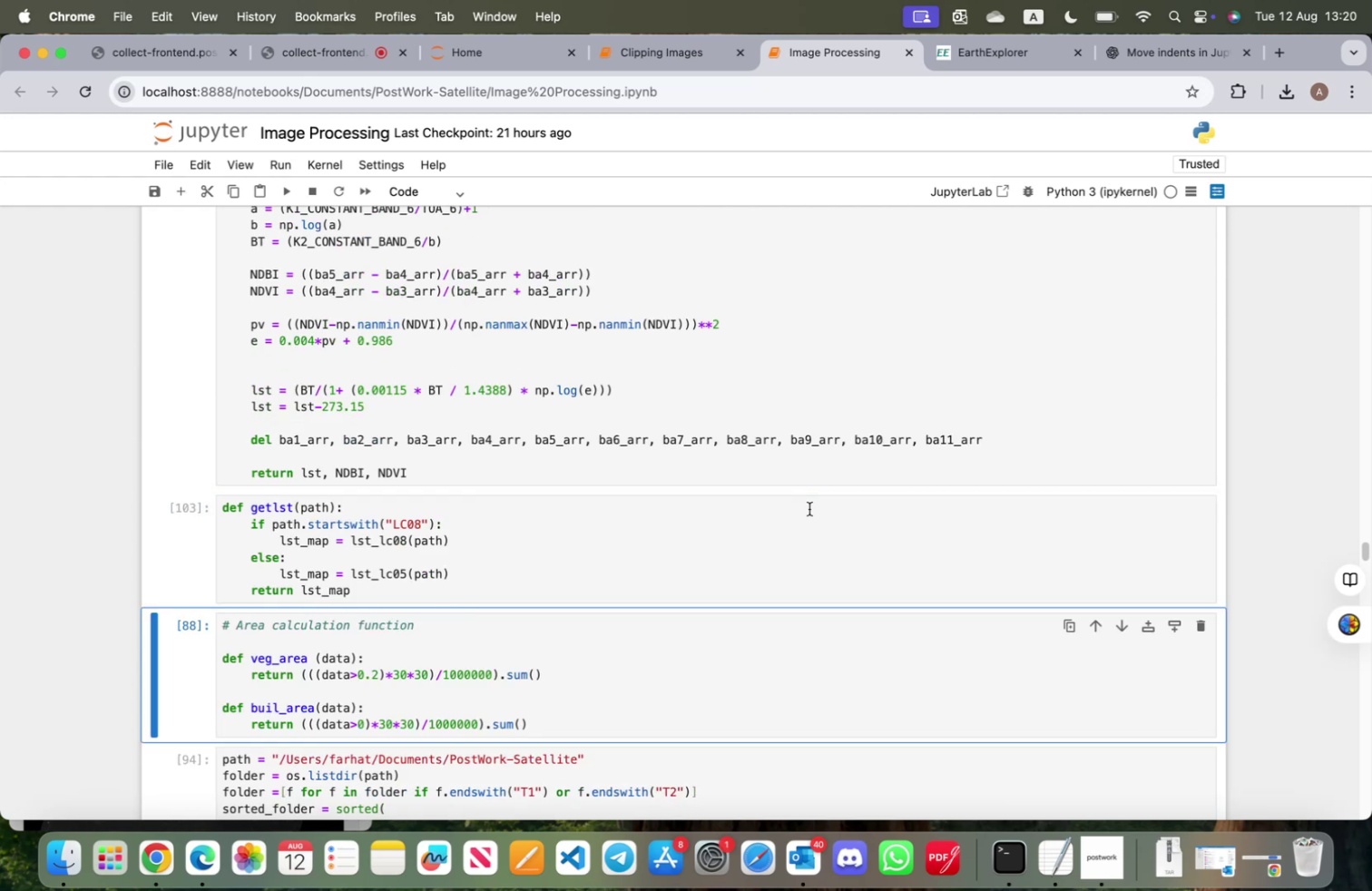 
key(Shift+ShiftRight)
 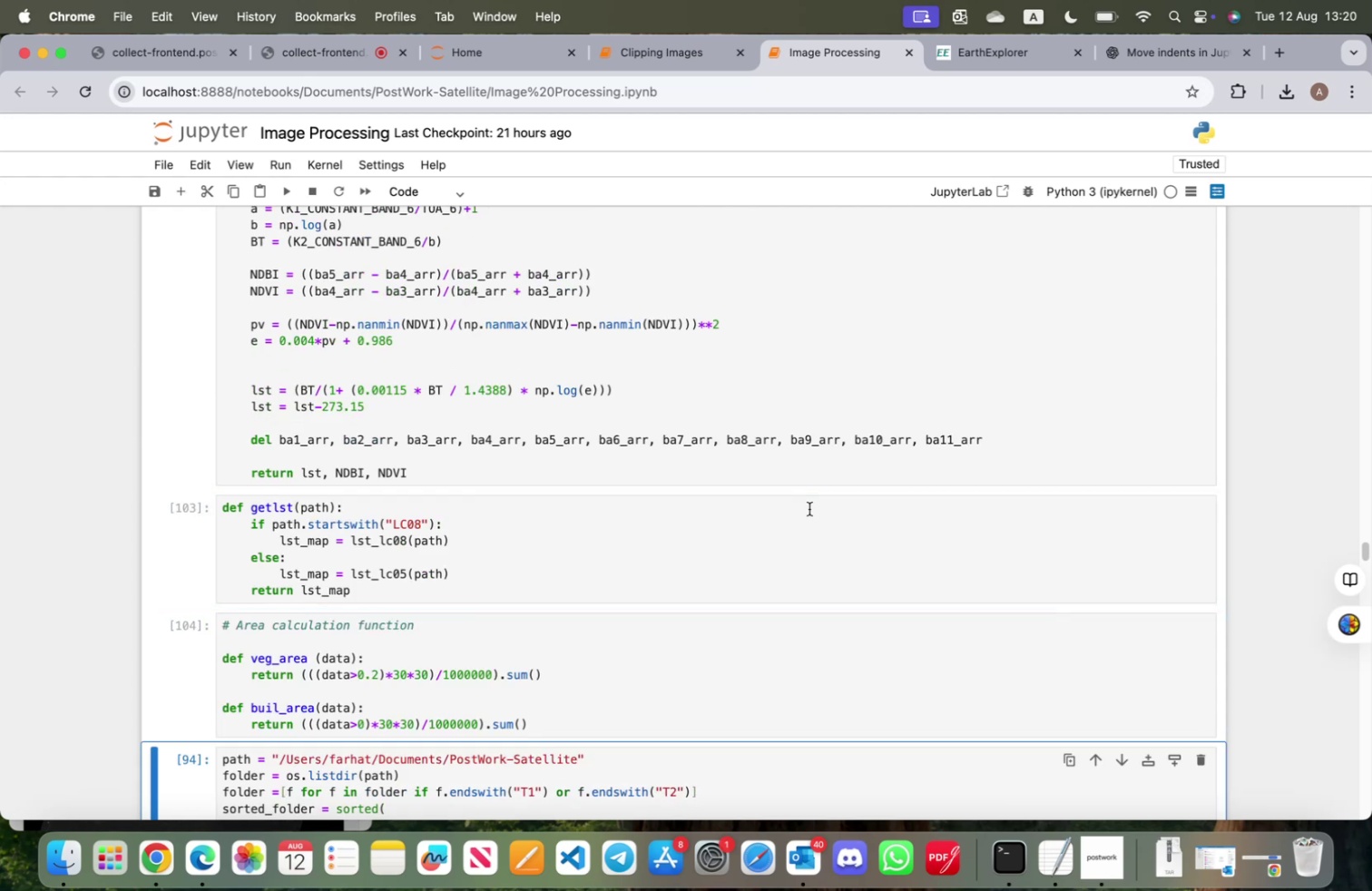 
key(Shift+Enter)
 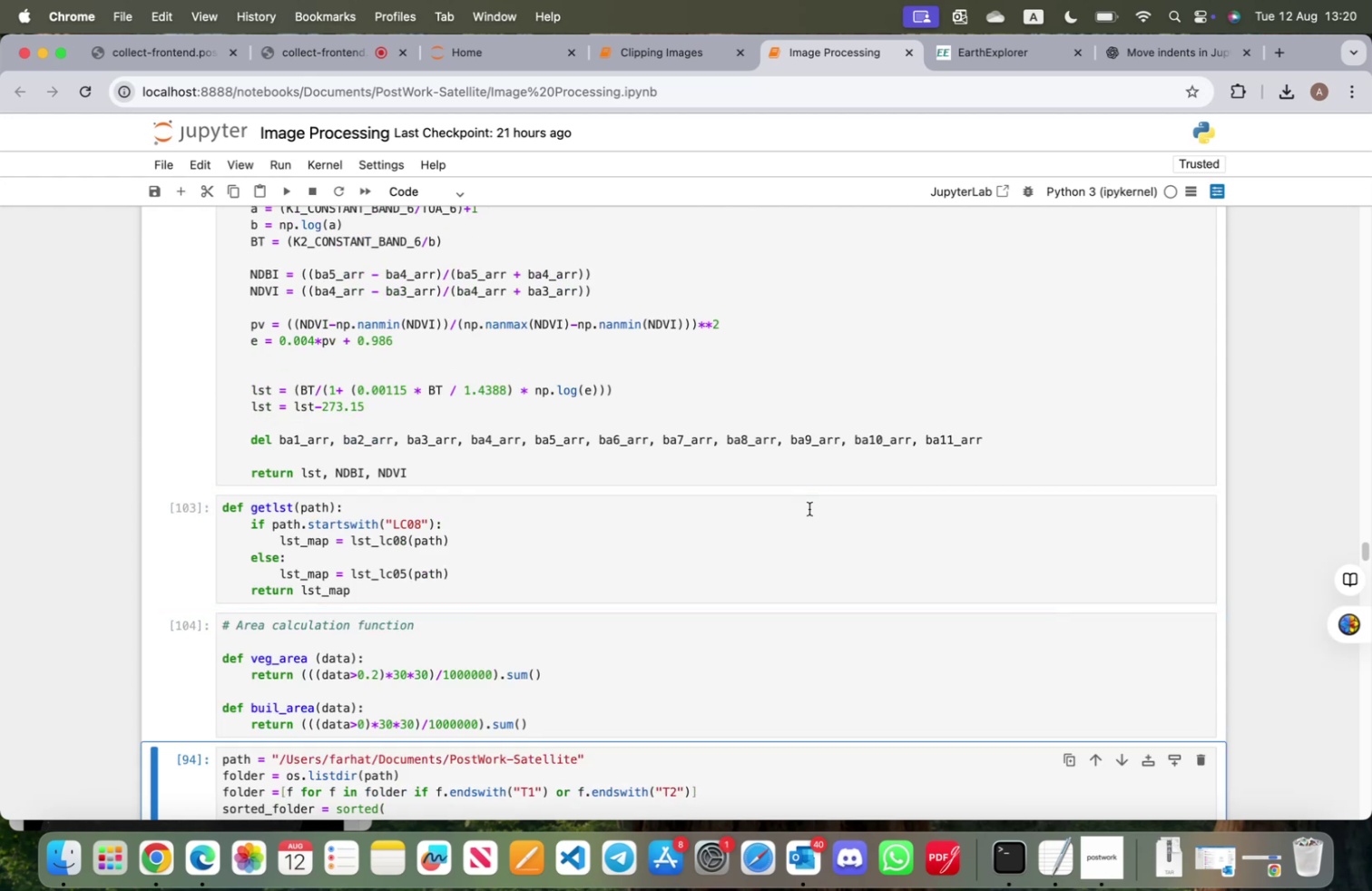 
key(Shift+ShiftRight)
 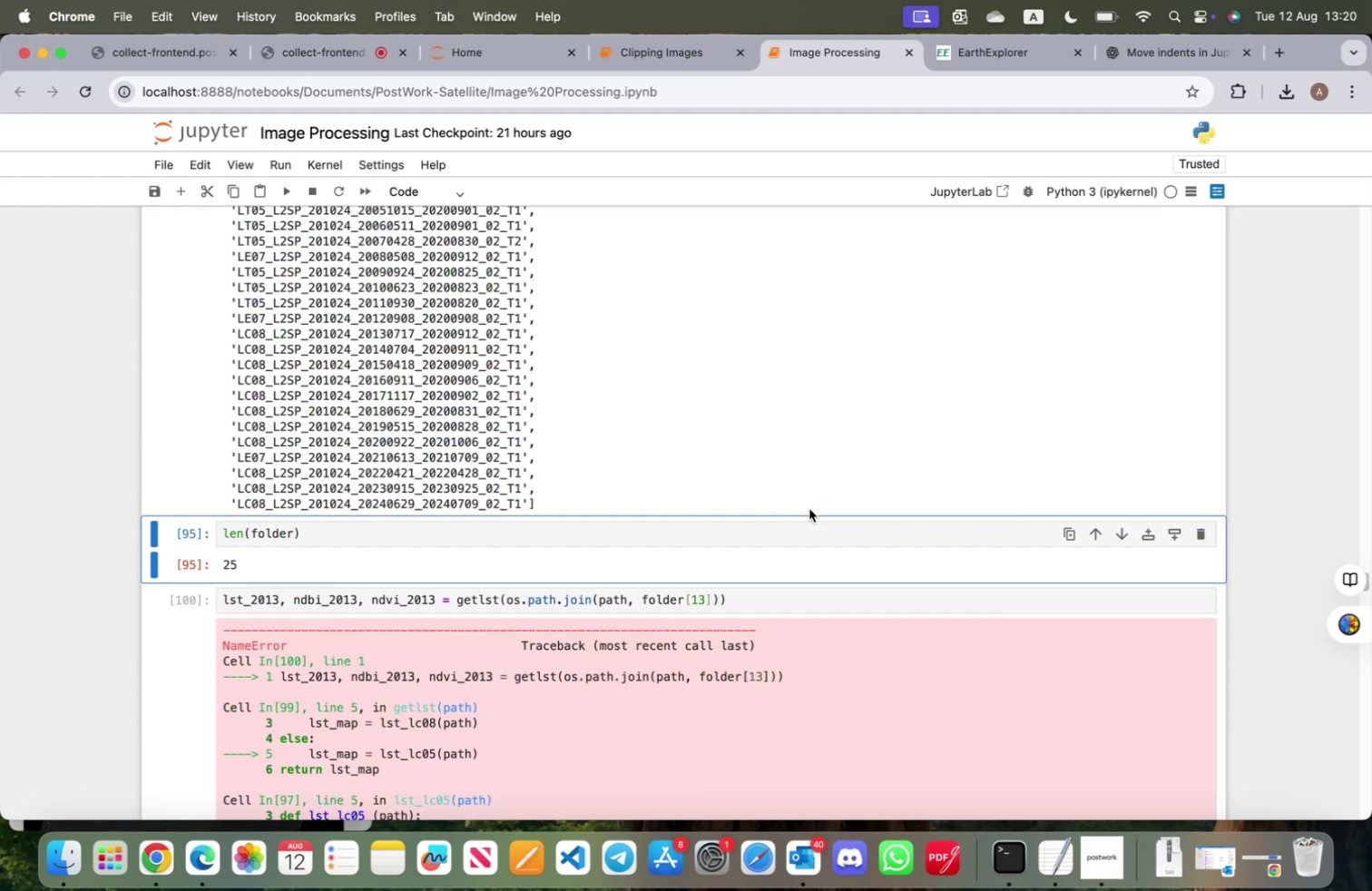 
key(Shift+Enter)
 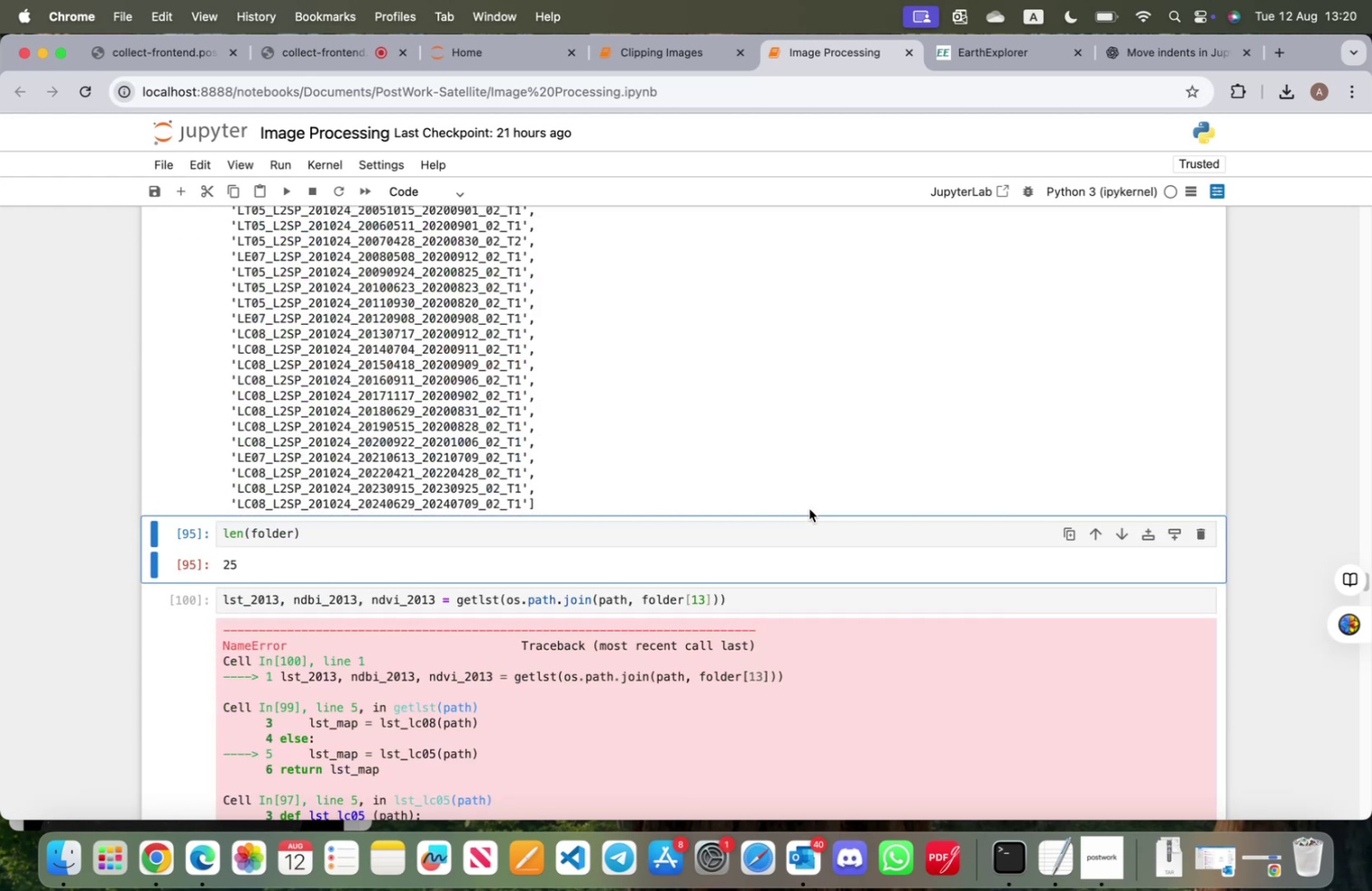 
key(Shift+ShiftRight)
 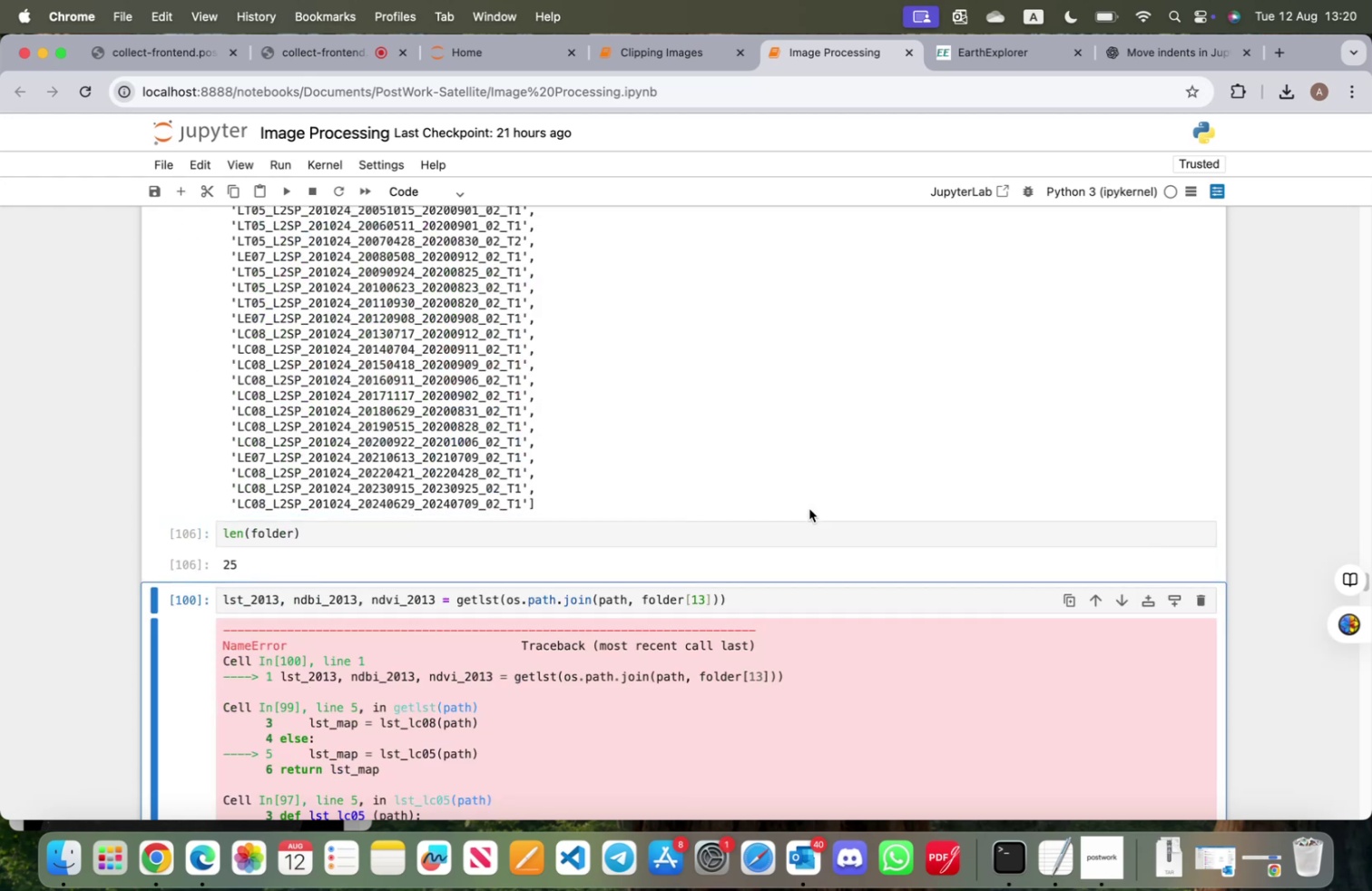 
key(Shift+Enter)
 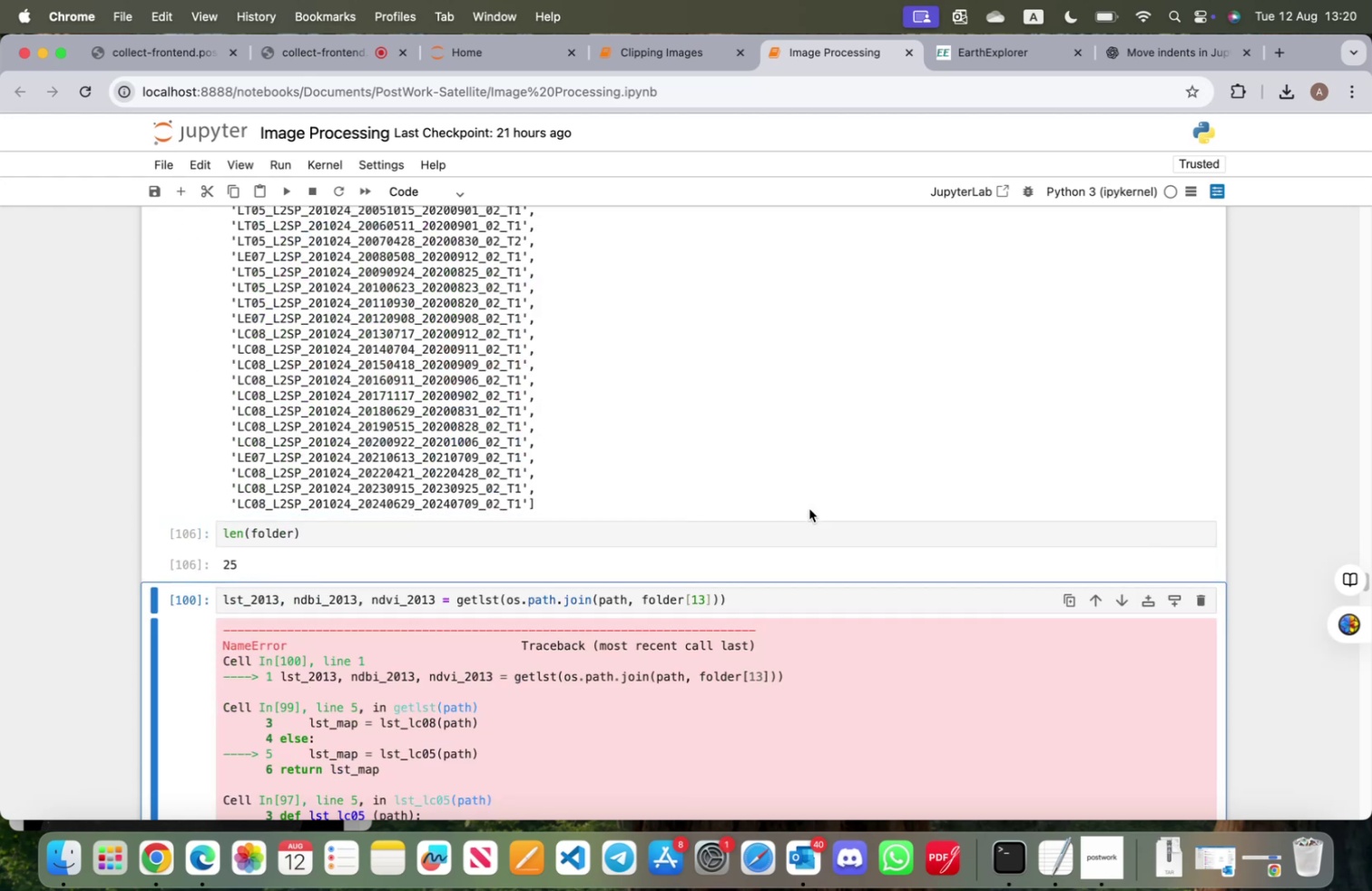 
key(Shift+ShiftRight)
 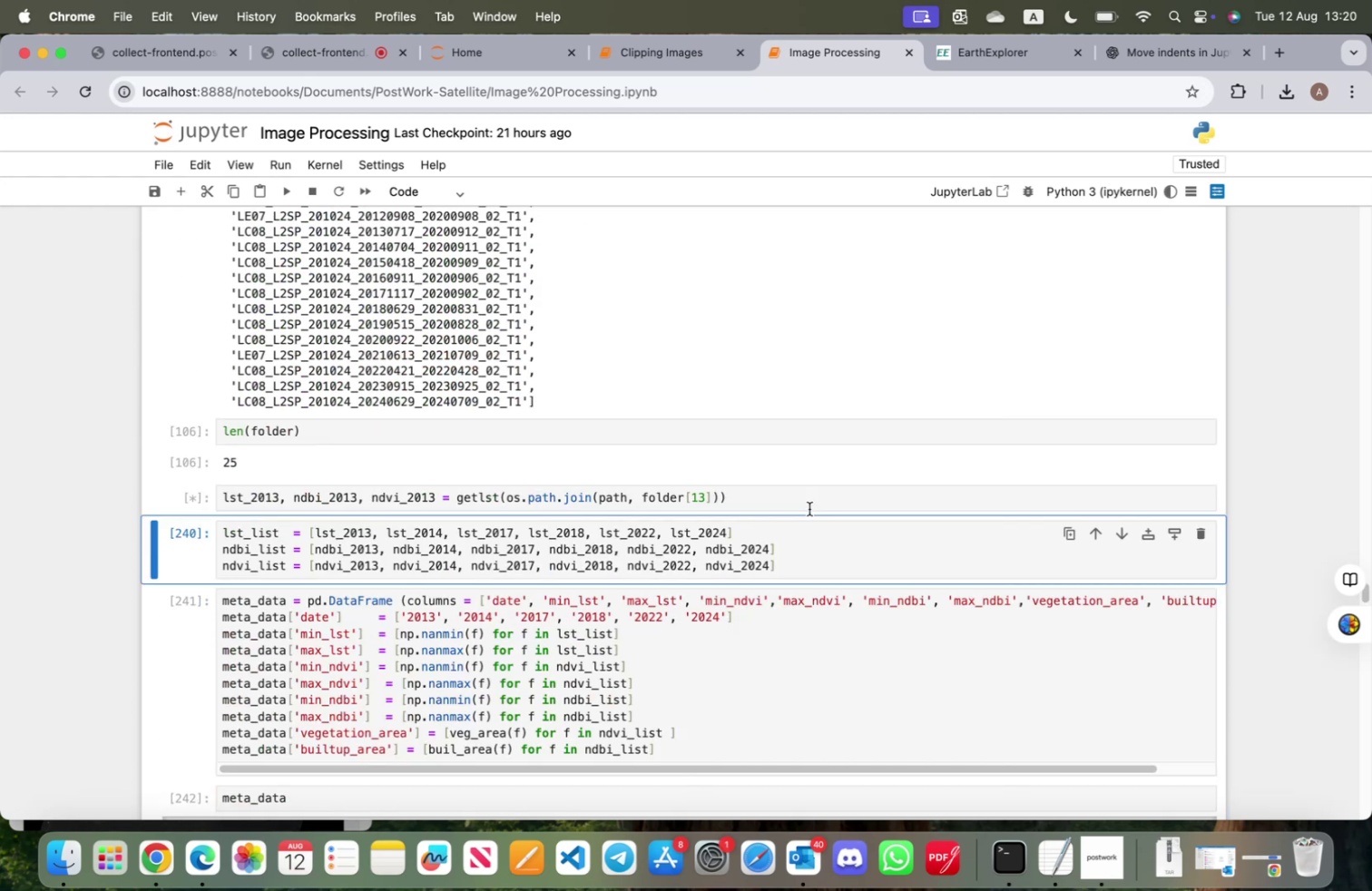 
key(Shift+Enter)
 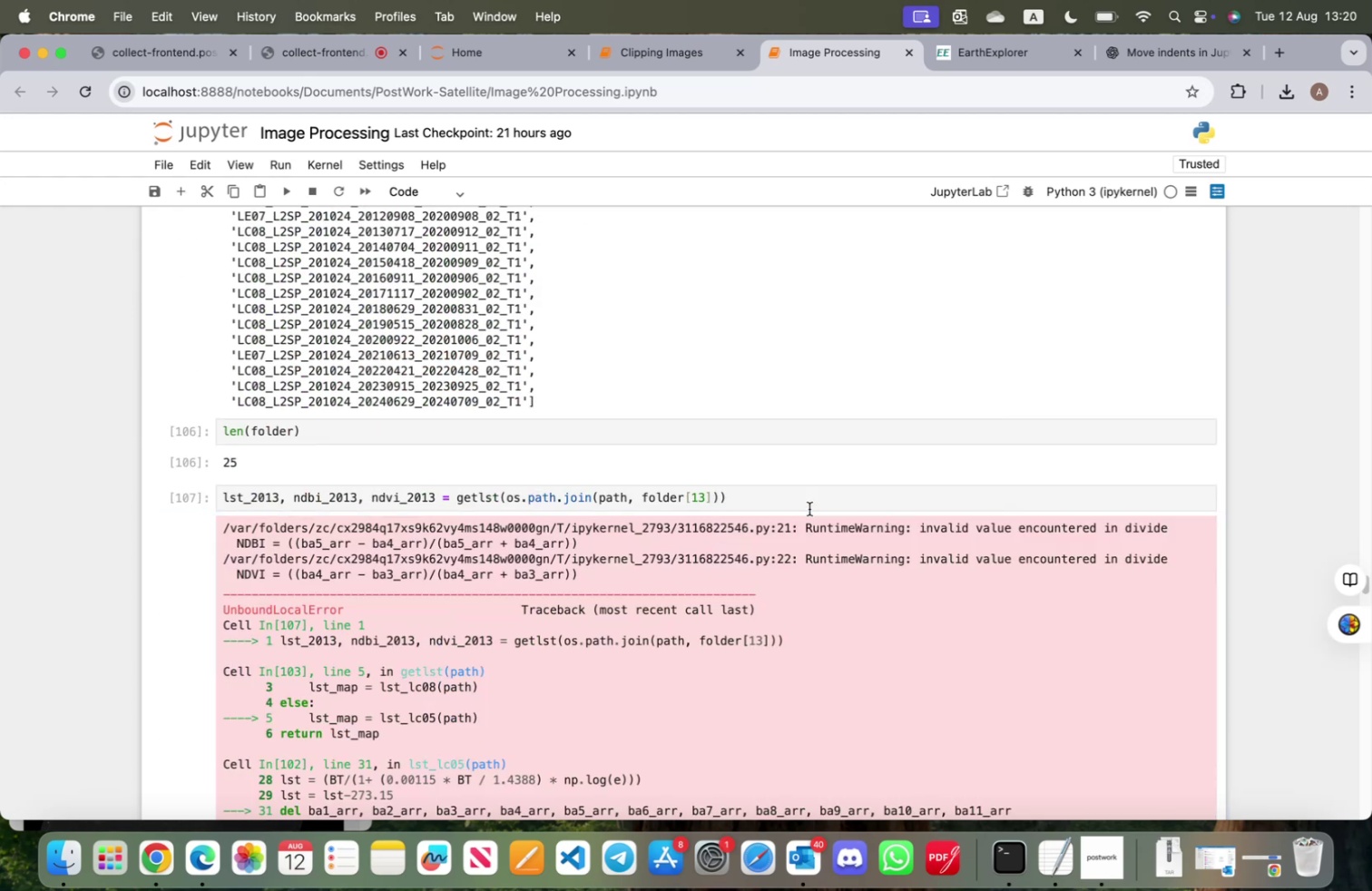 
scroll: coordinate [569, 593], scroll_direction: down, amount: 7.0
 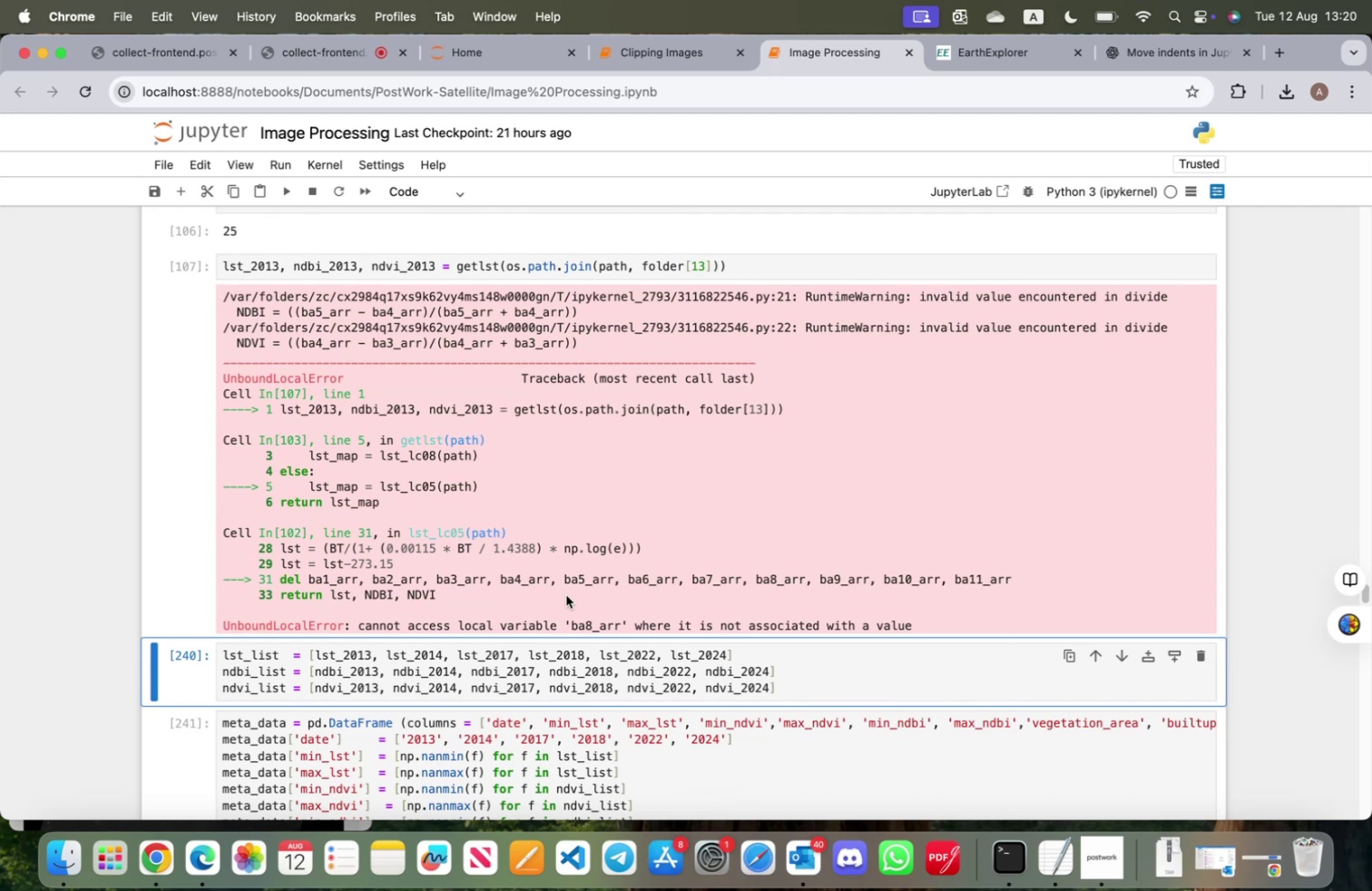 
wait(8.95)
 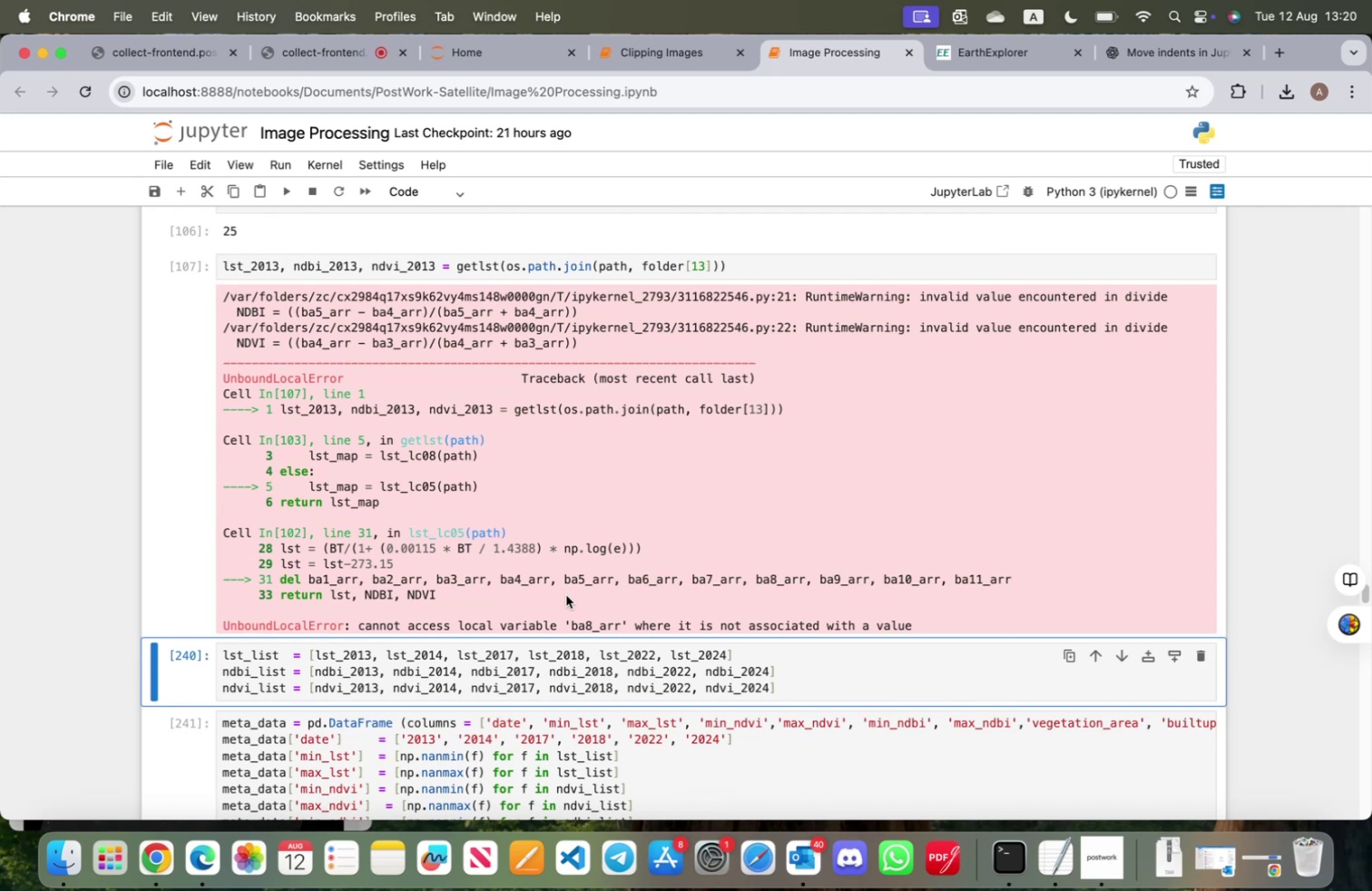 
scroll: coordinate [733, 594], scroll_direction: up, amount: 31.0
 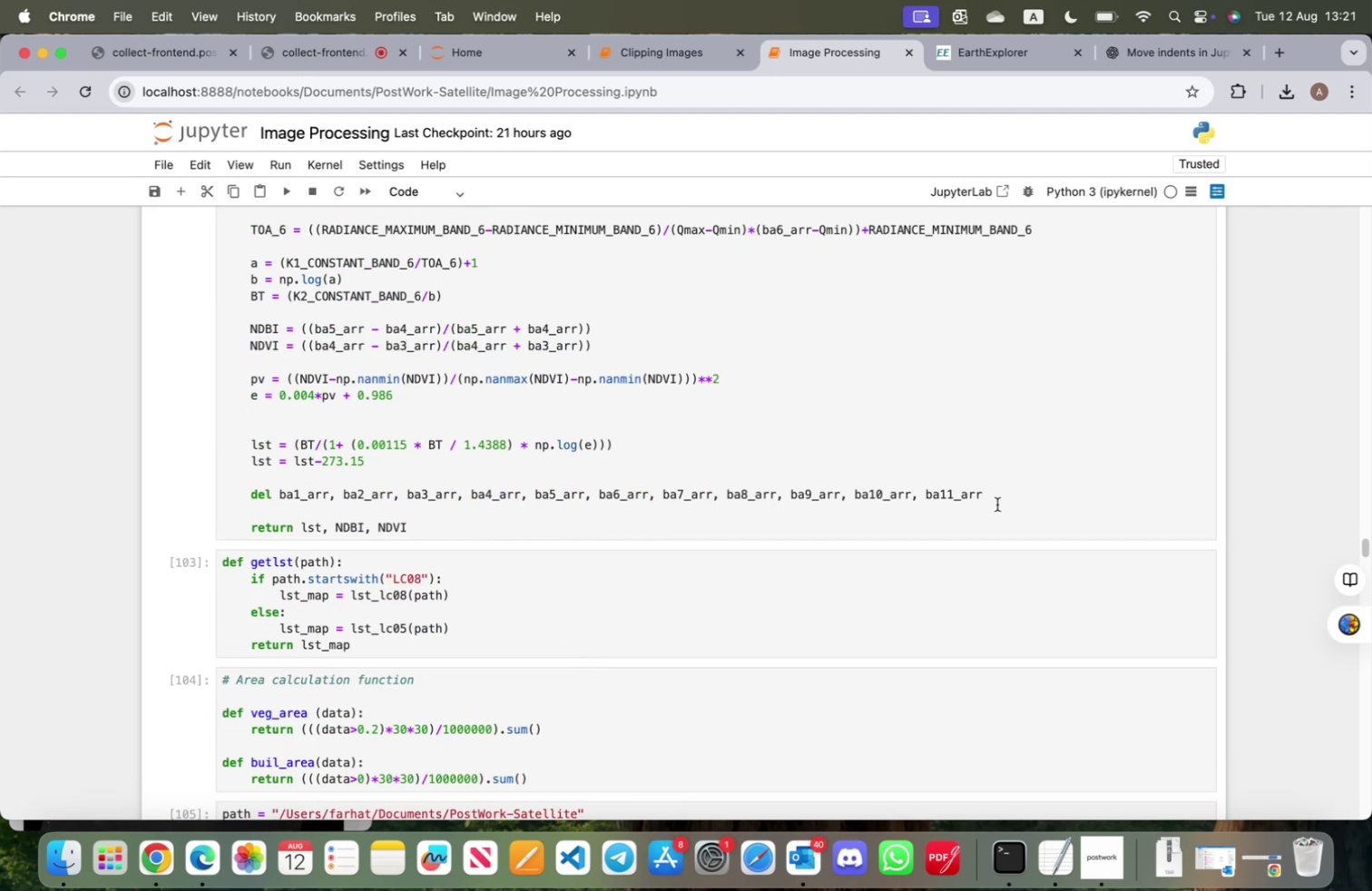 
left_click_drag(start_coordinate=[1004, 495], to_coordinate=[914, 494])
 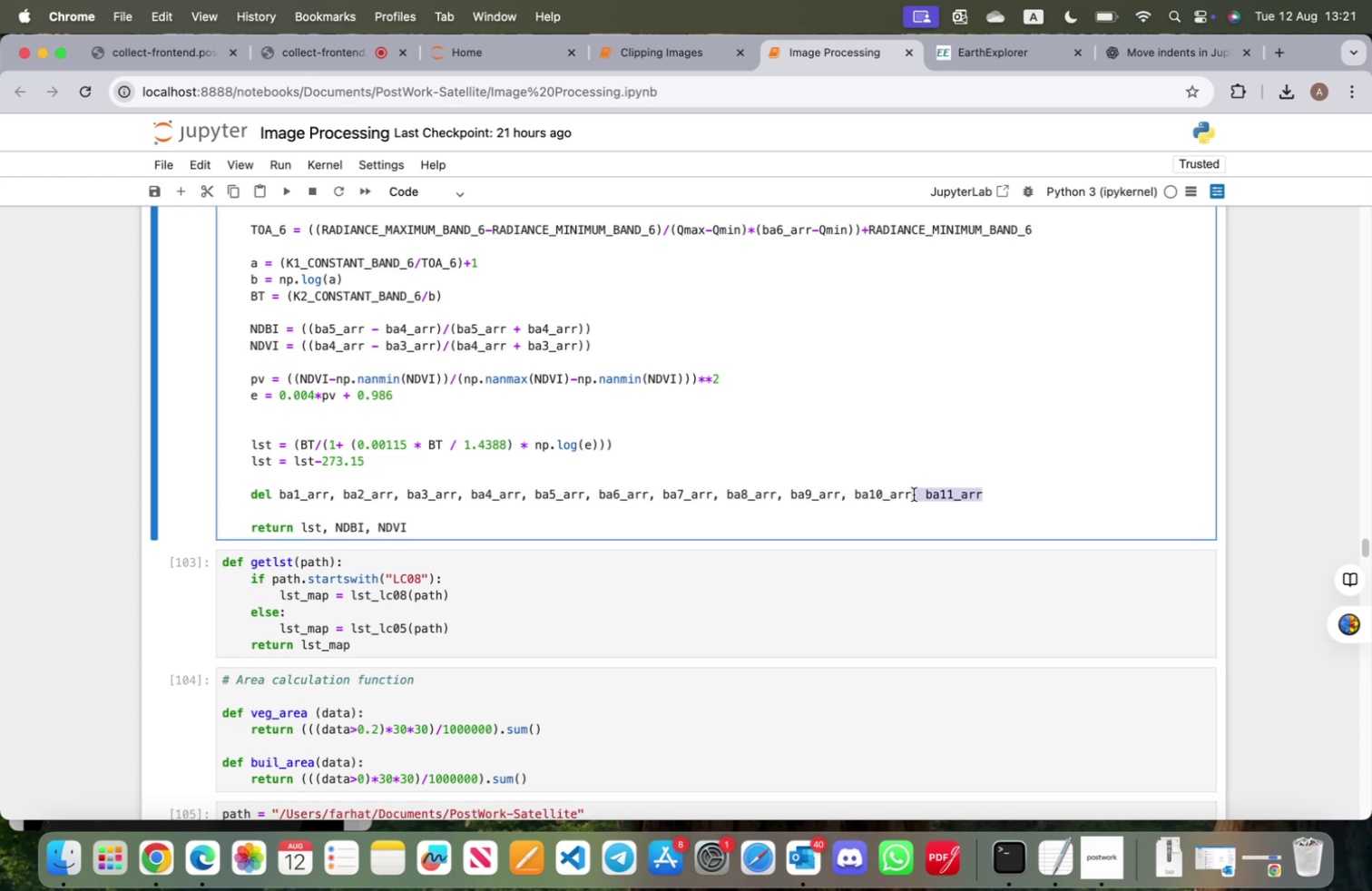 
key(Backspace)
 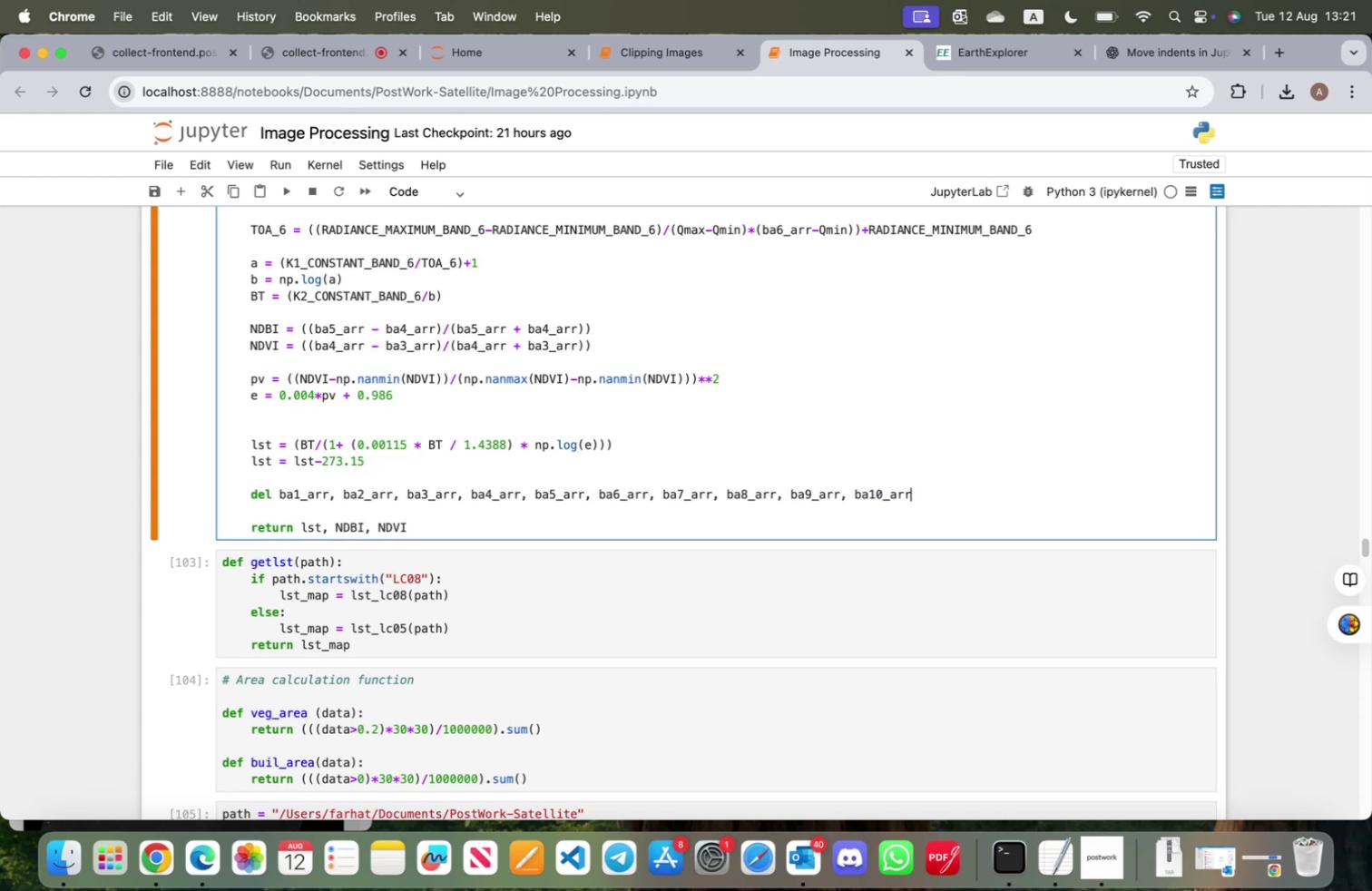 
hold_key(key=ArrowLeft, duration=1.13)
 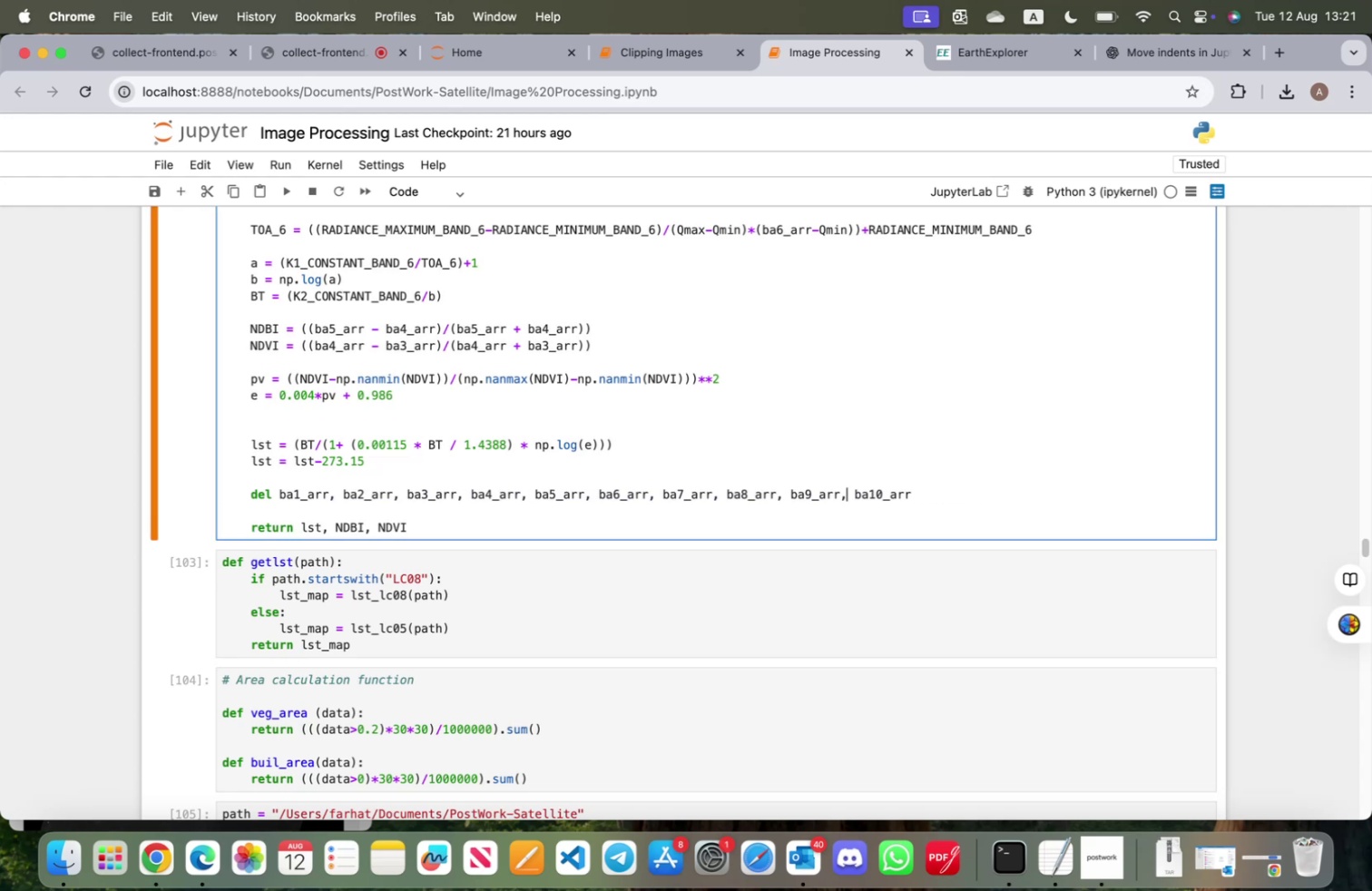 
hold_key(key=Backspace, duration=1.47)
 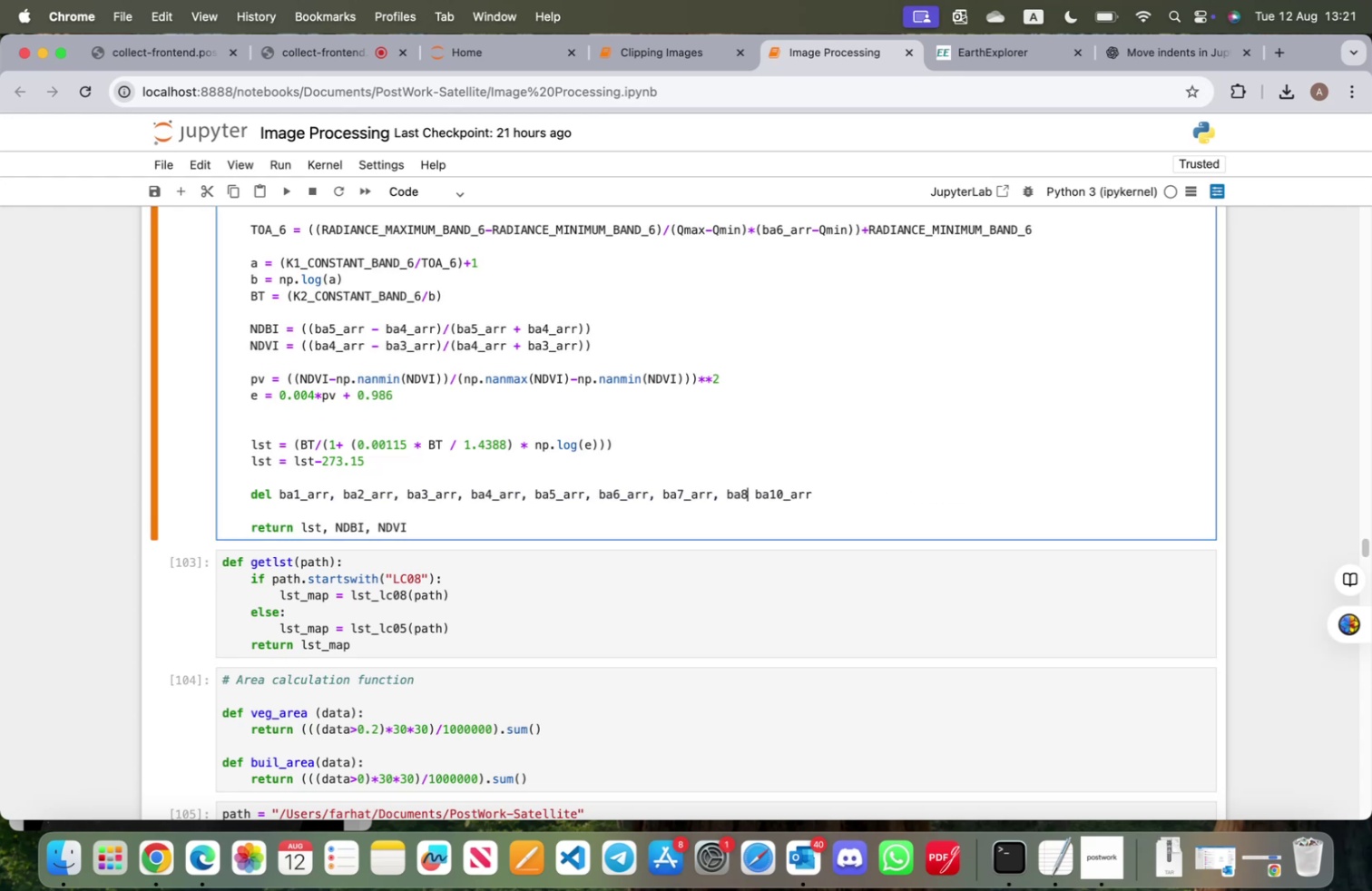 
key(Backspace)
 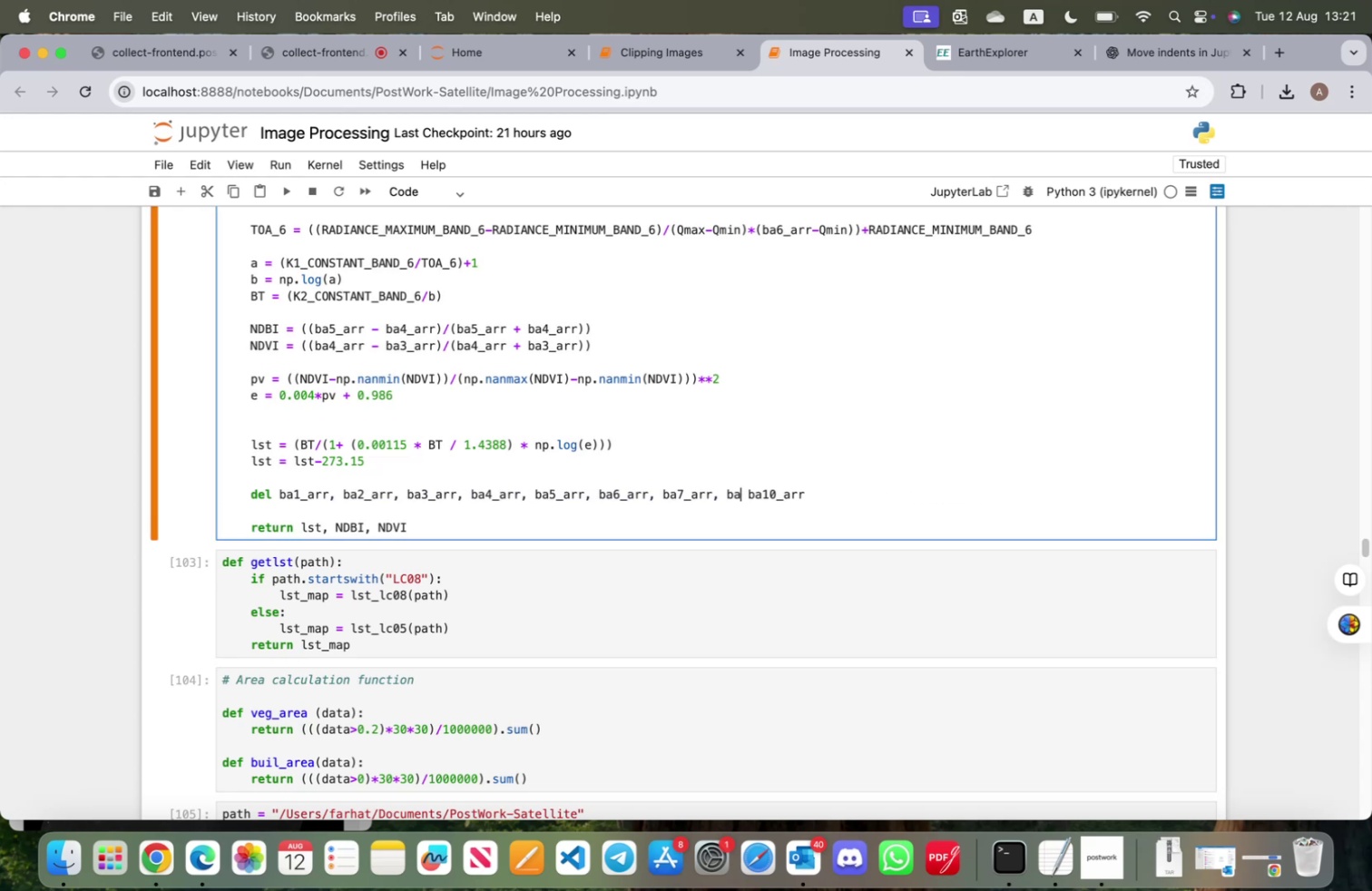 
key(Backspace)
 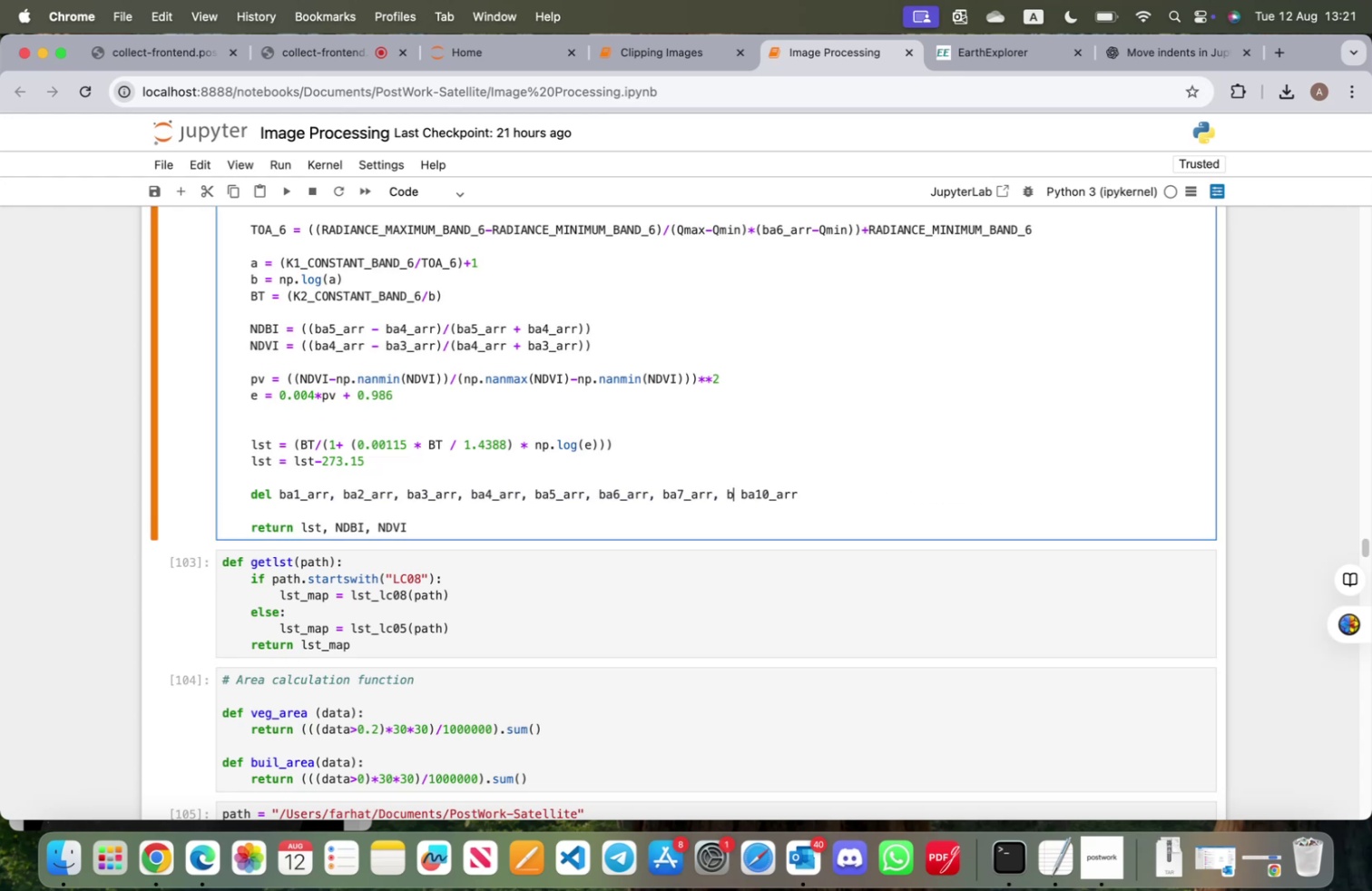 
key(Backspace)
 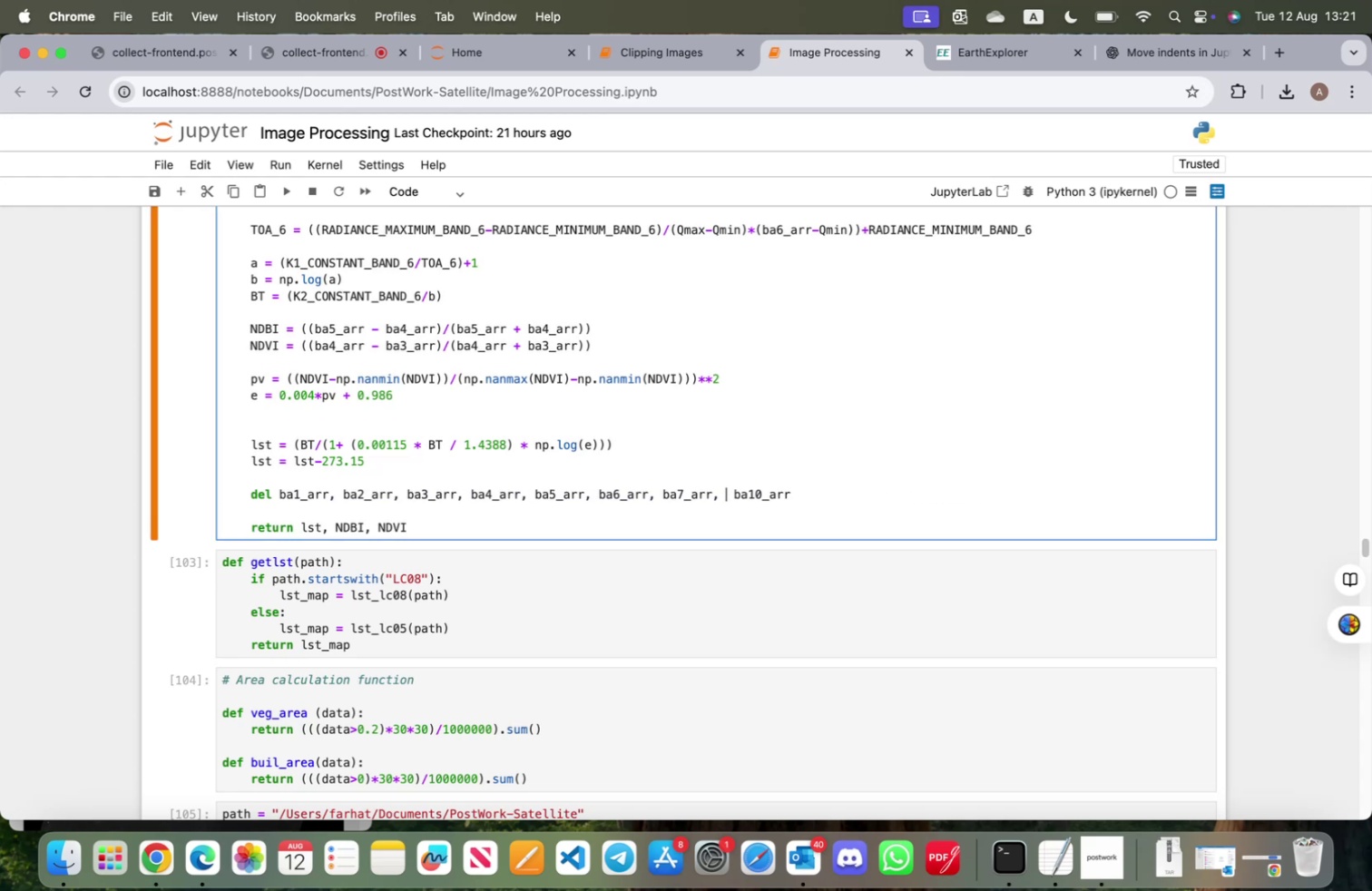 
key(Backspace)
 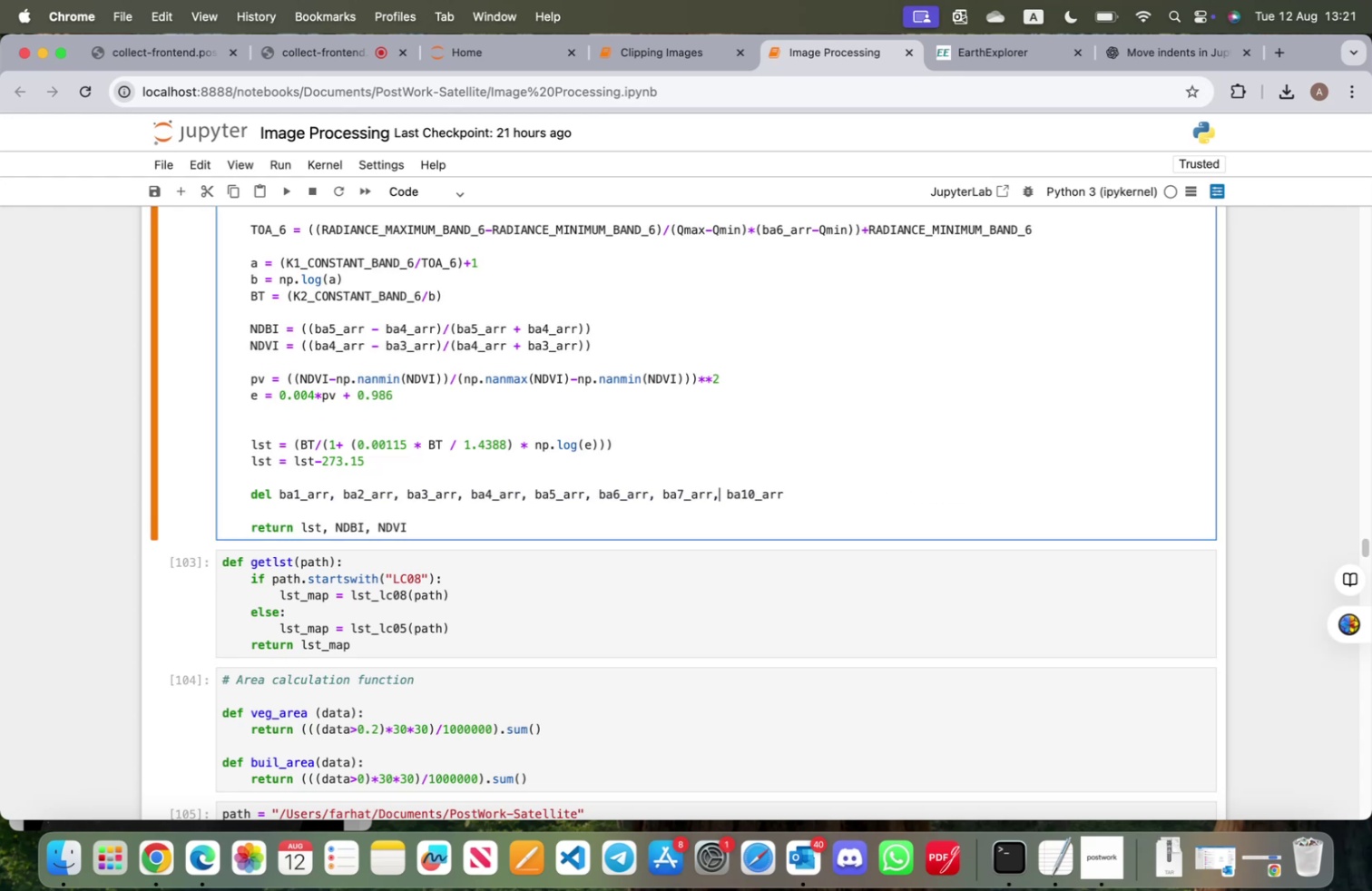 
key(Backspace)
 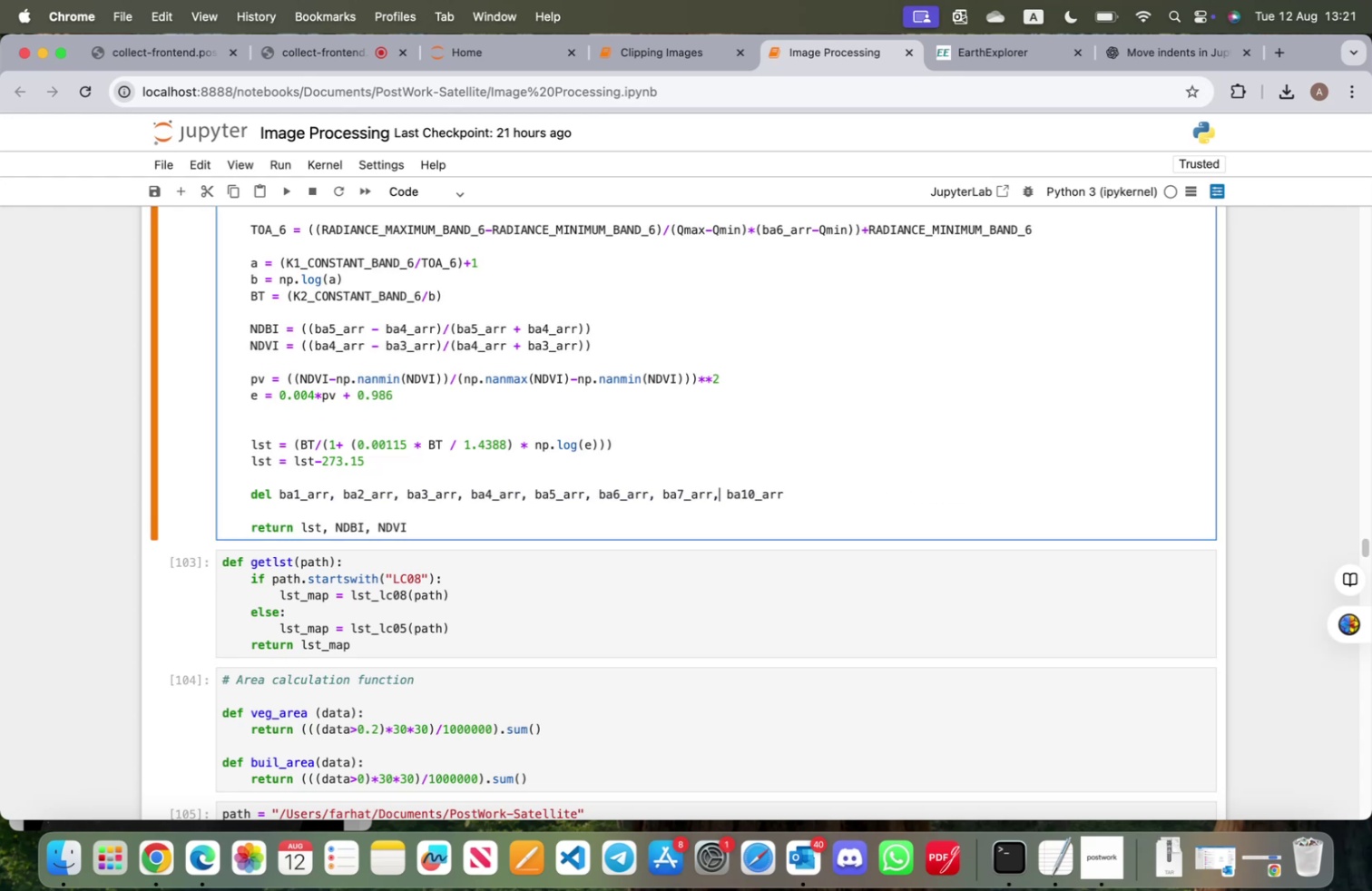 
key(Shift+ShiftRight)
 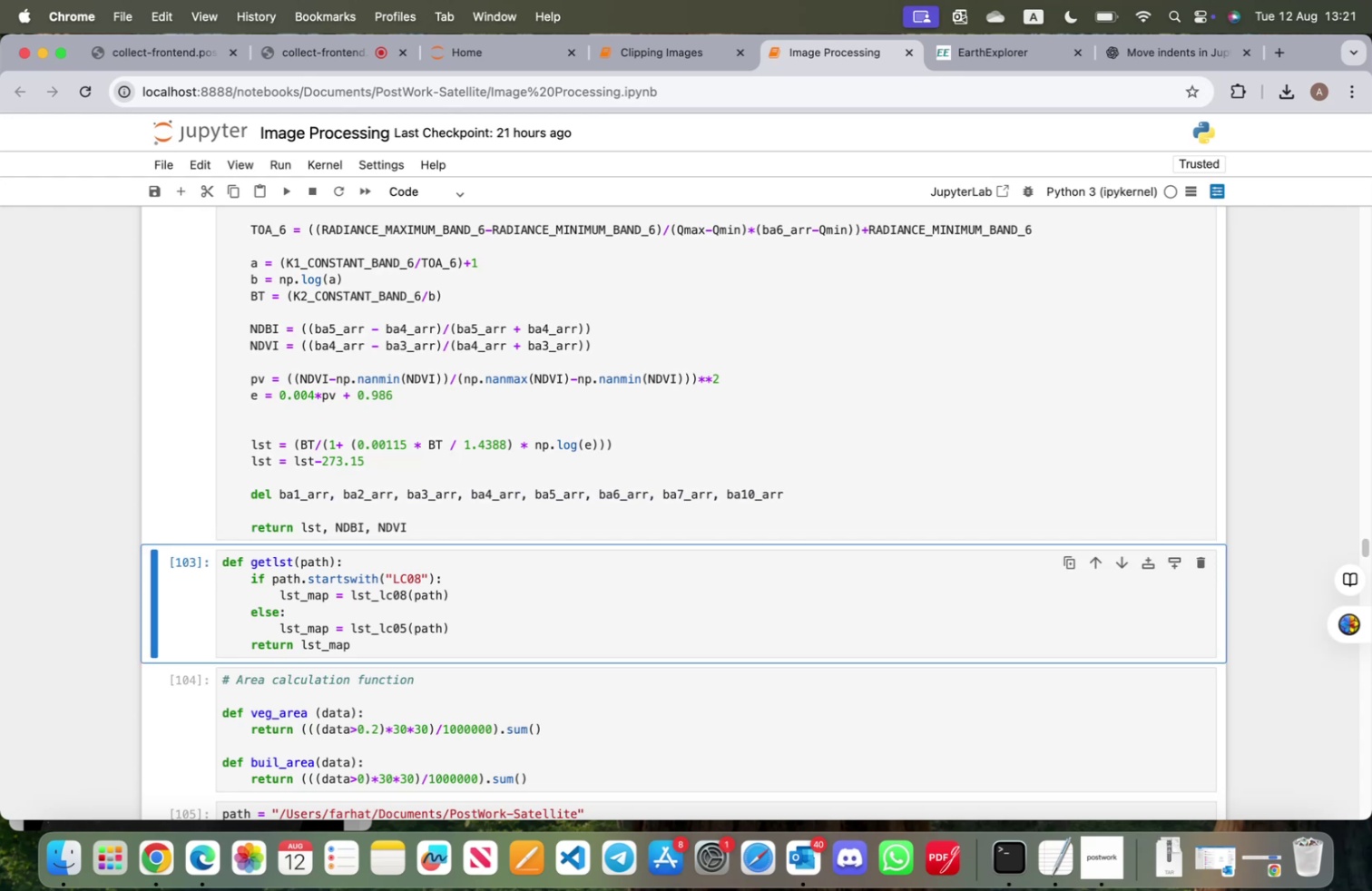 
key(Shift+Enter)
 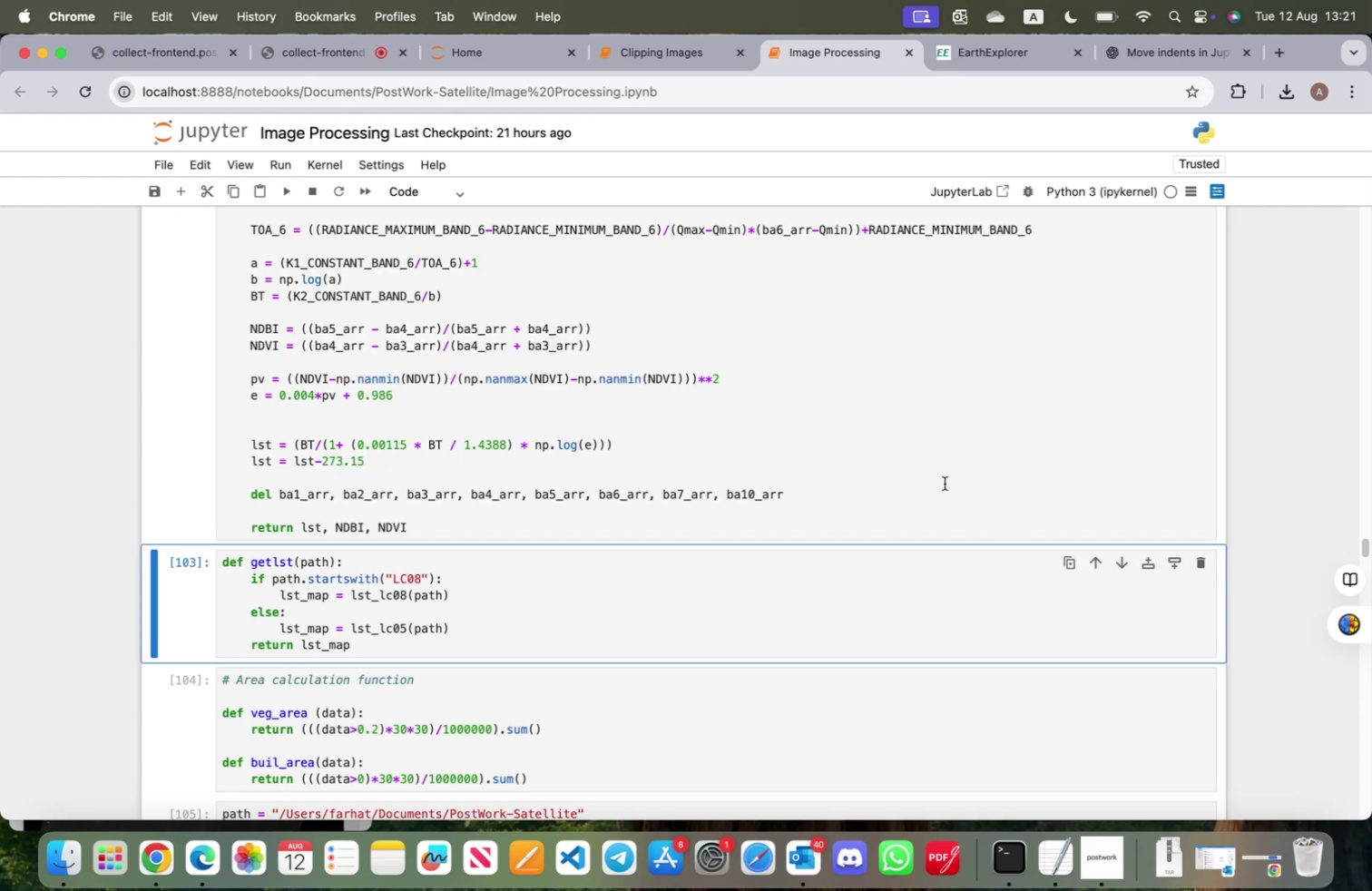 
scroll: coordinate [943, 486], scroll_direction: up, amount: 10.0
 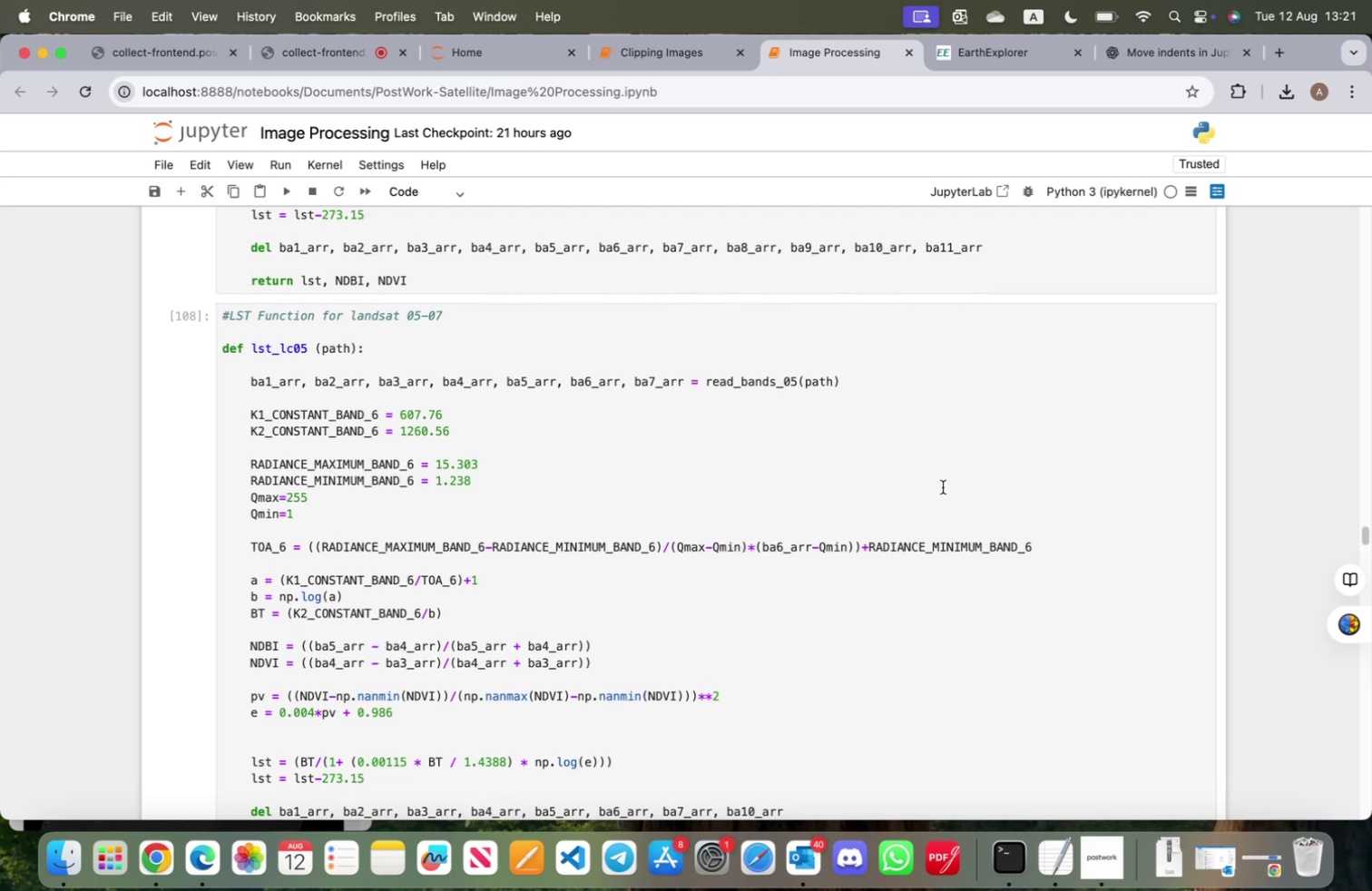 
scroll: coordinate [942, 493], scroll_direction: down, amount: 10.0
 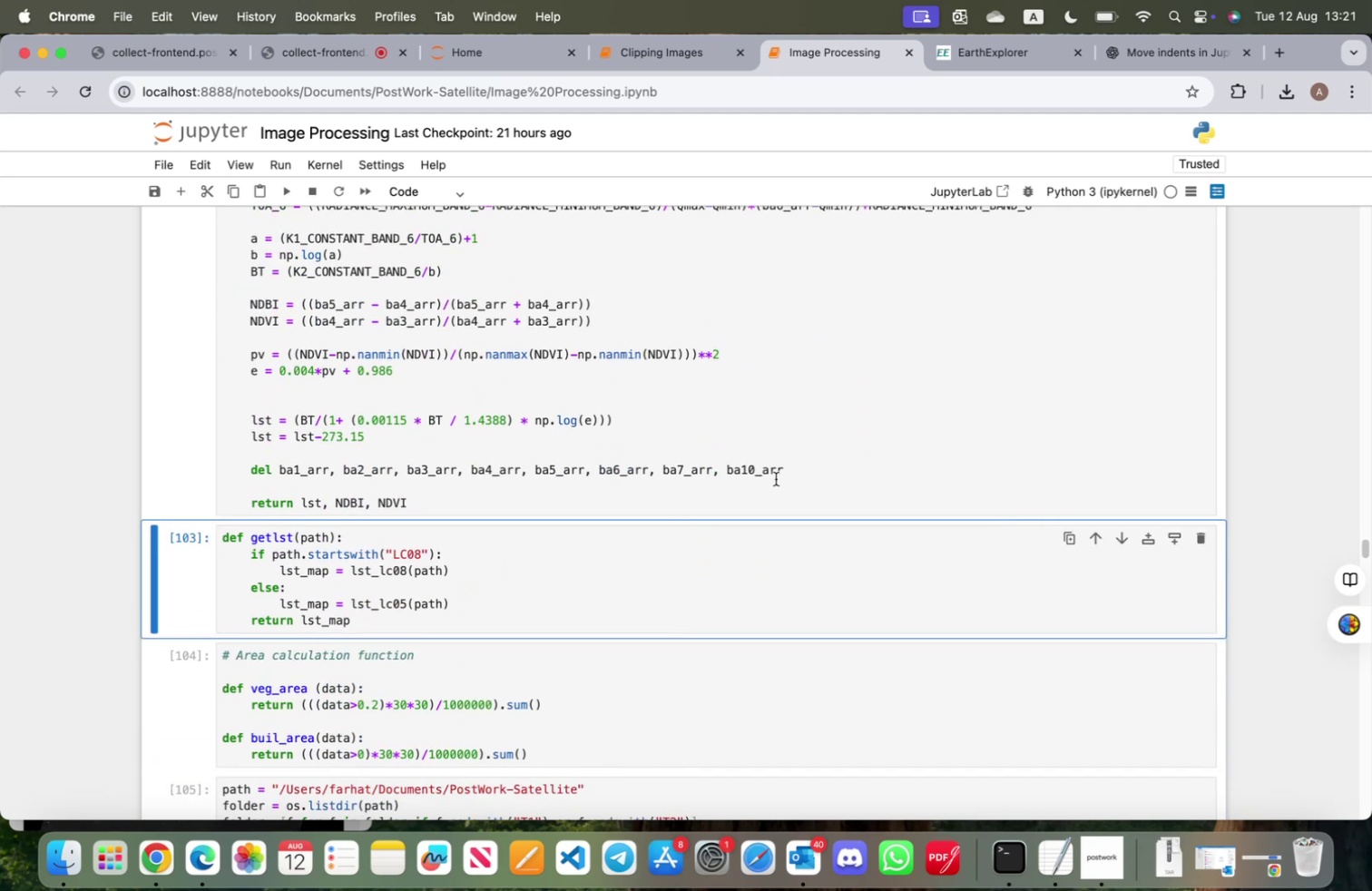 
left_click([812, 473])
 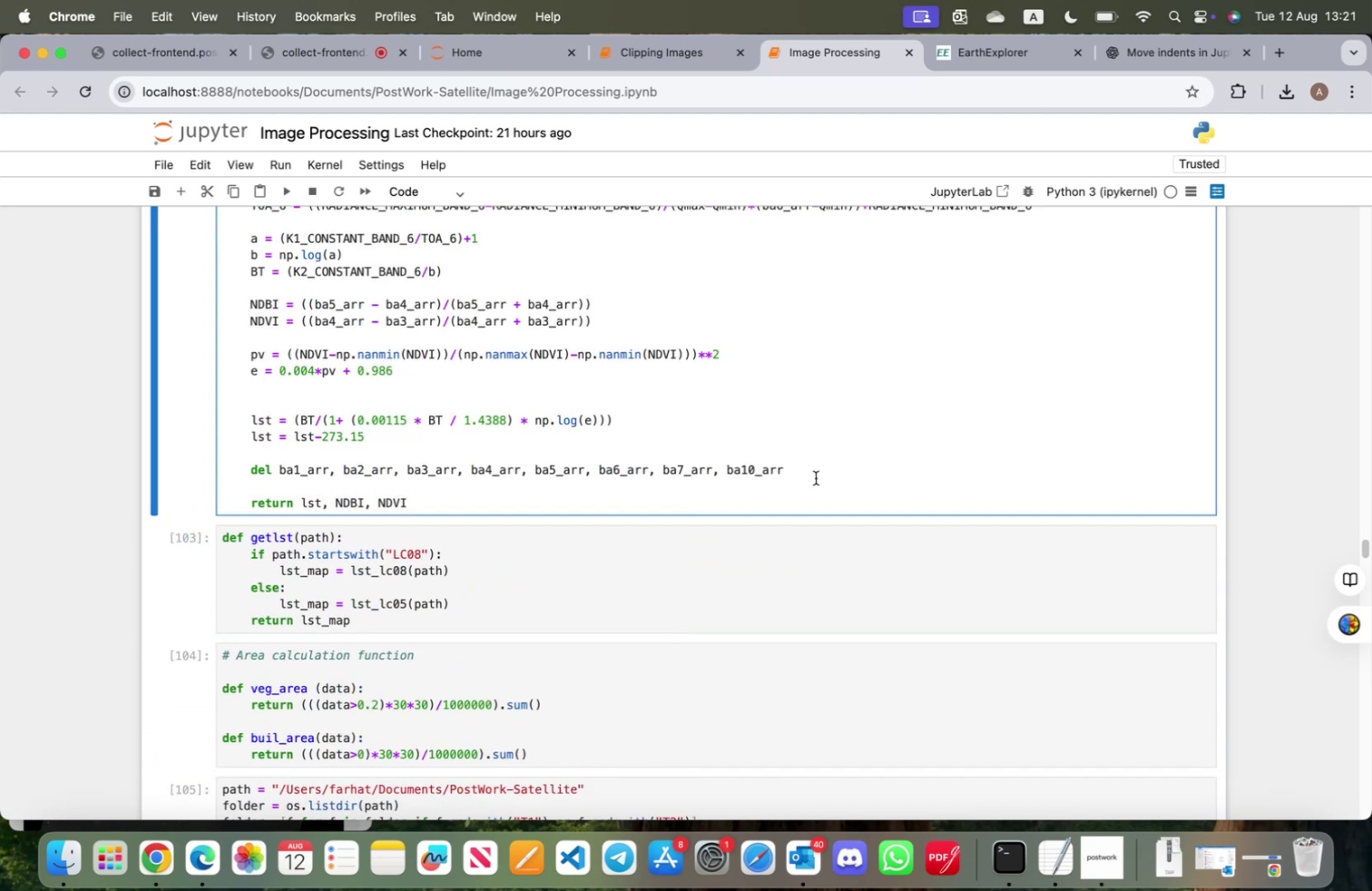 
hold_key(key=Backspace, duration=1.0)
 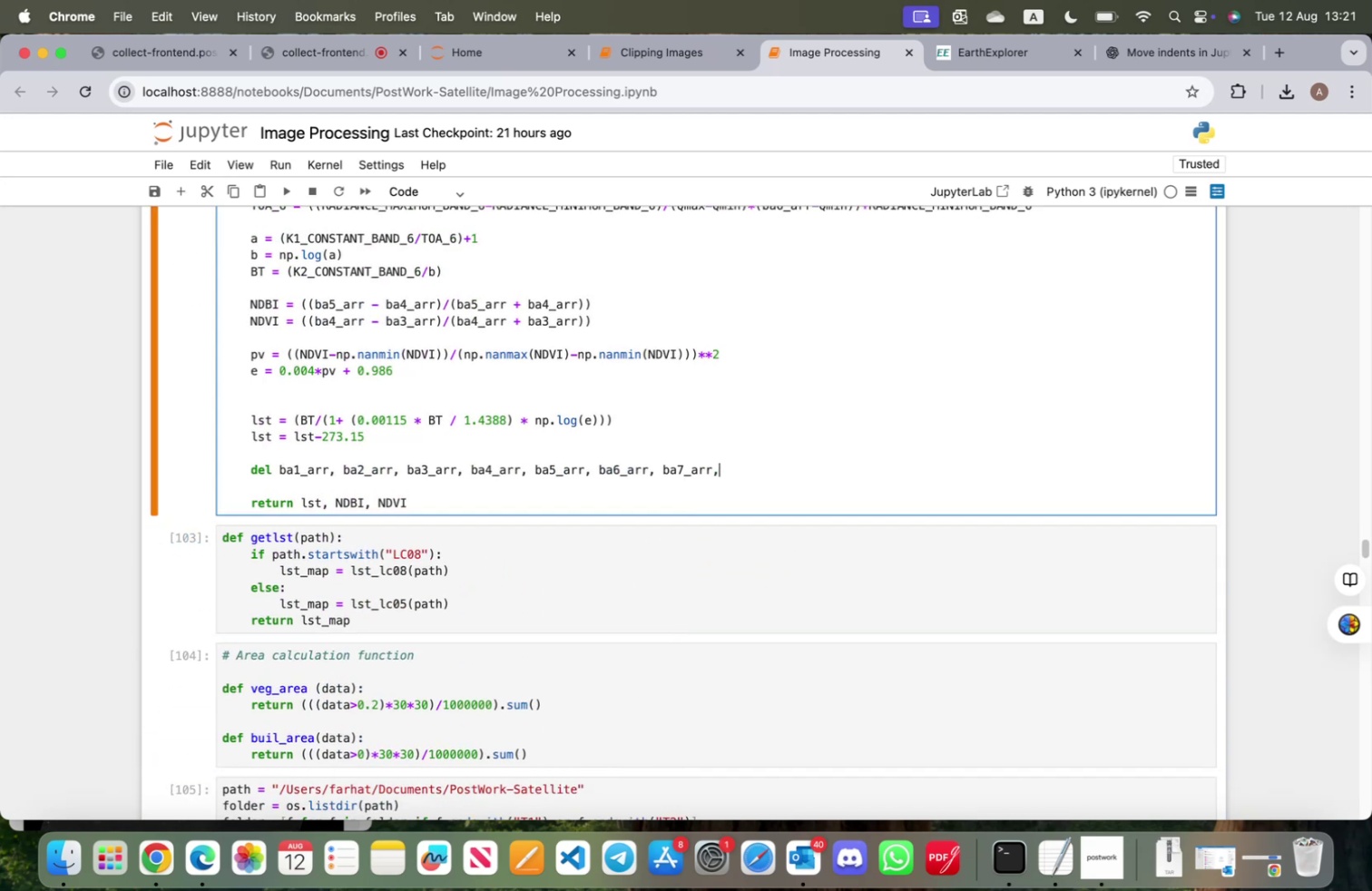 
key(Backspace)
 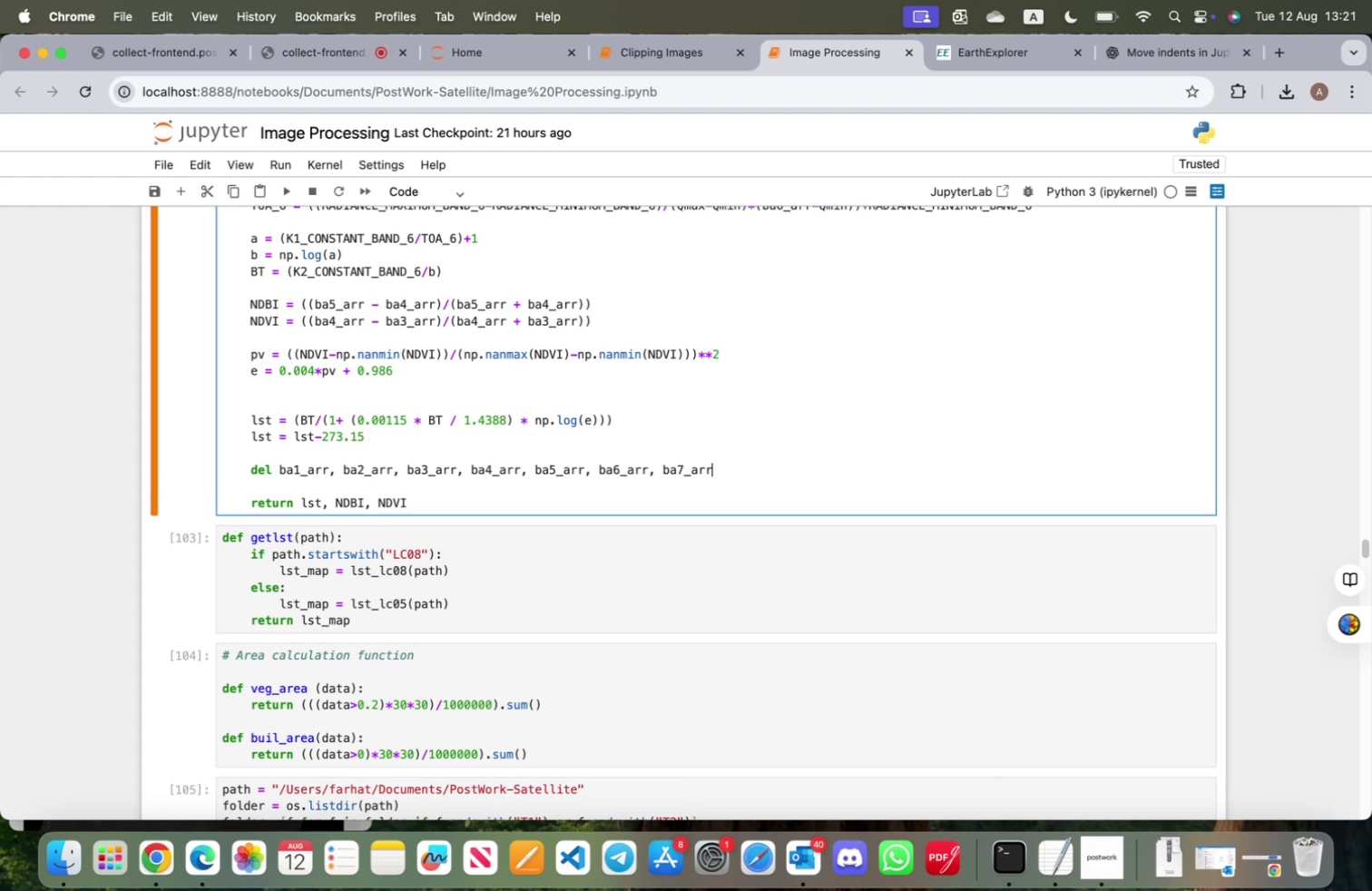 
key(Backspace)
 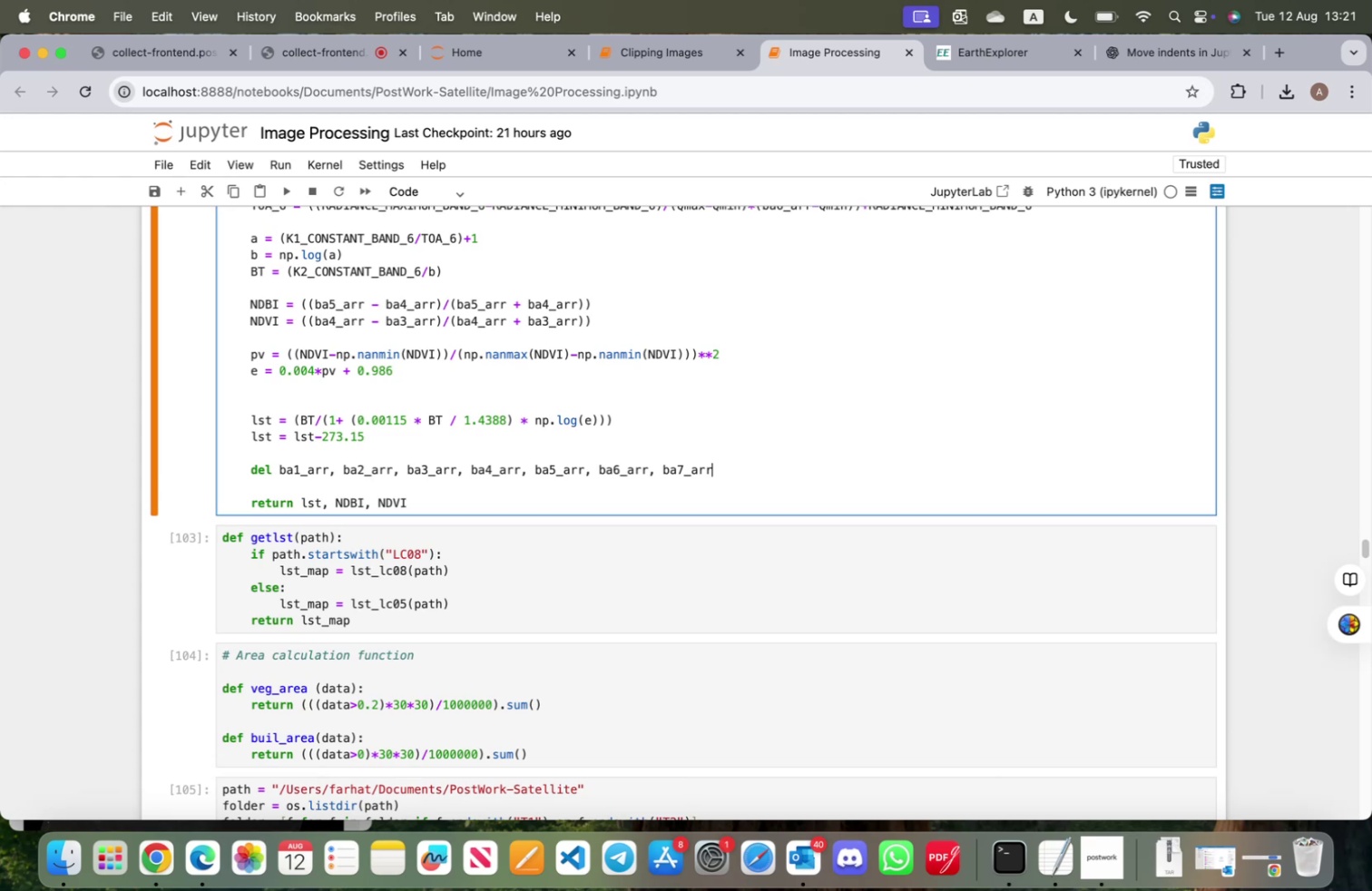 
scroll: coordinate [807, 478], scroll_direction: up, amount: 30.0
 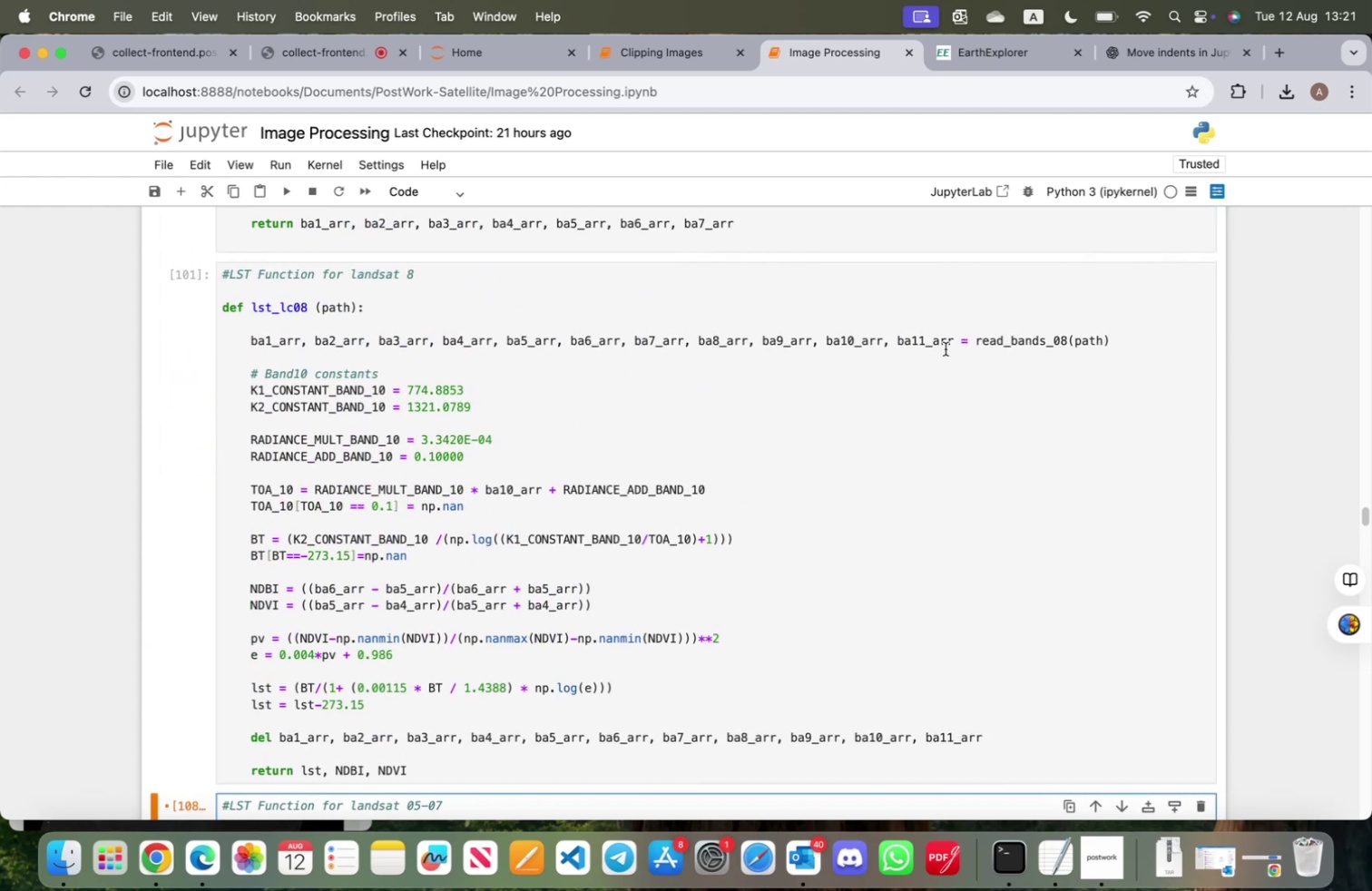 
left_click([953, 342])
 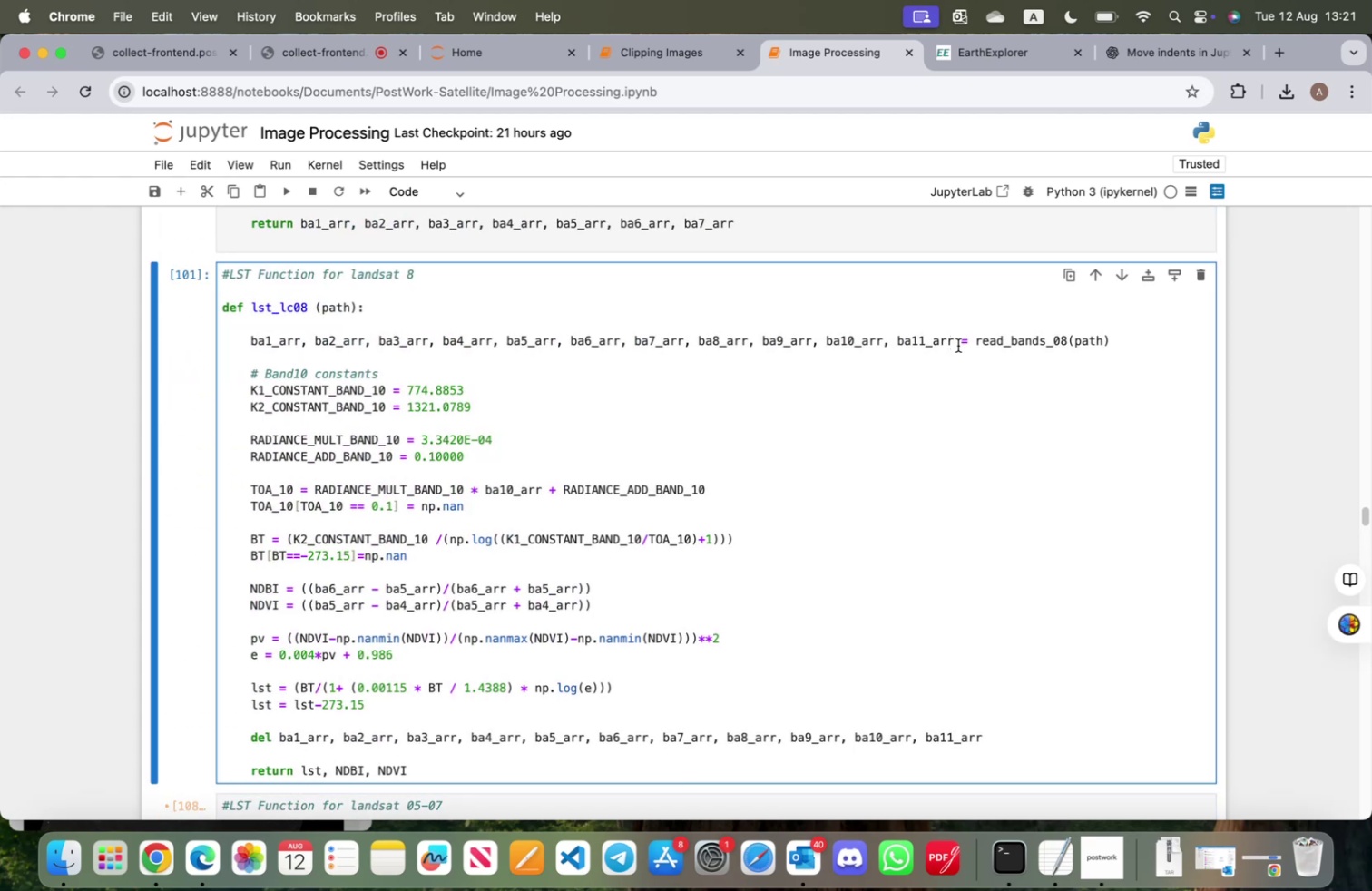 
hold_key(key=Backspace, duration=1.09)
 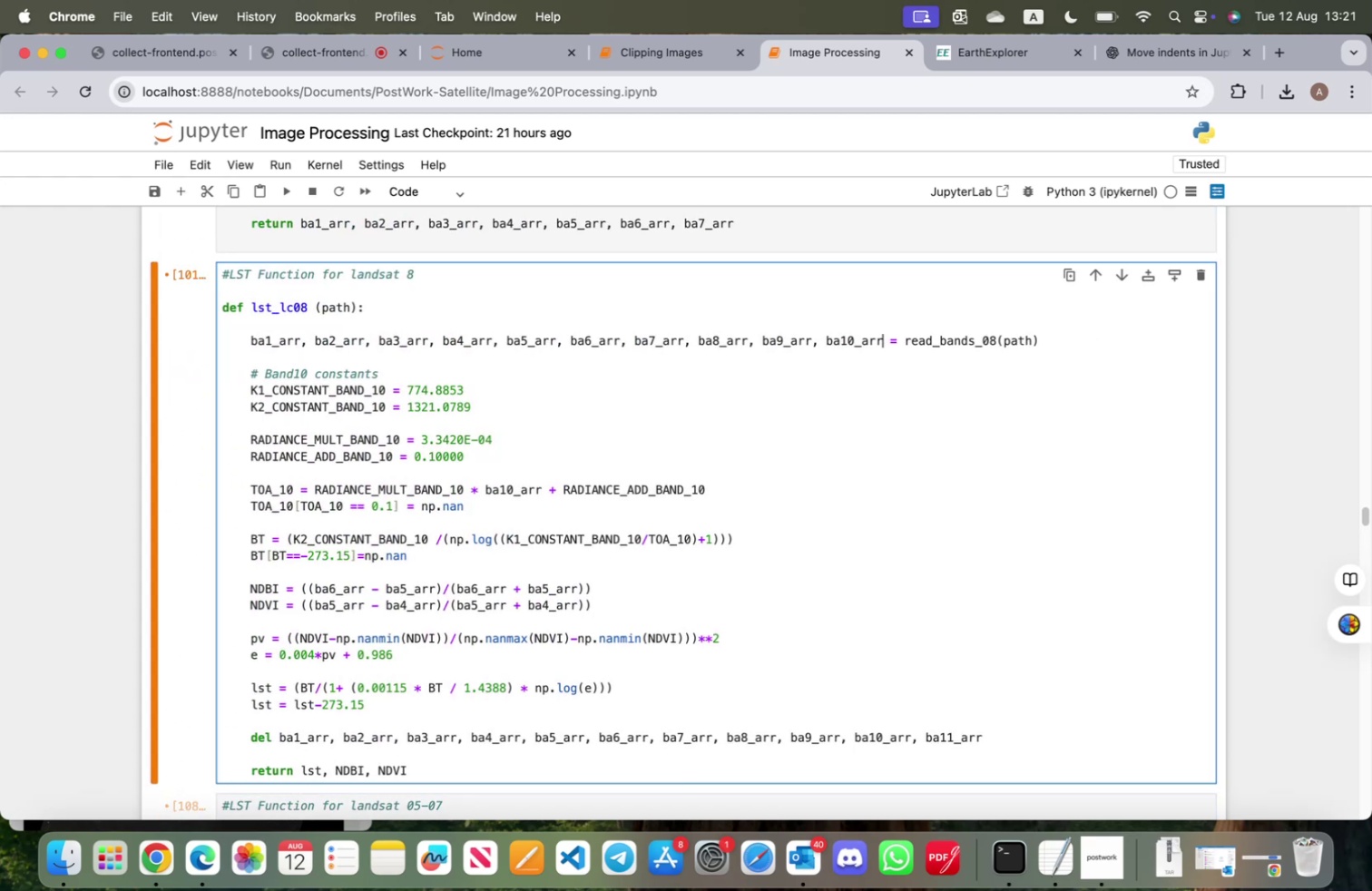 
key(Backspace)
 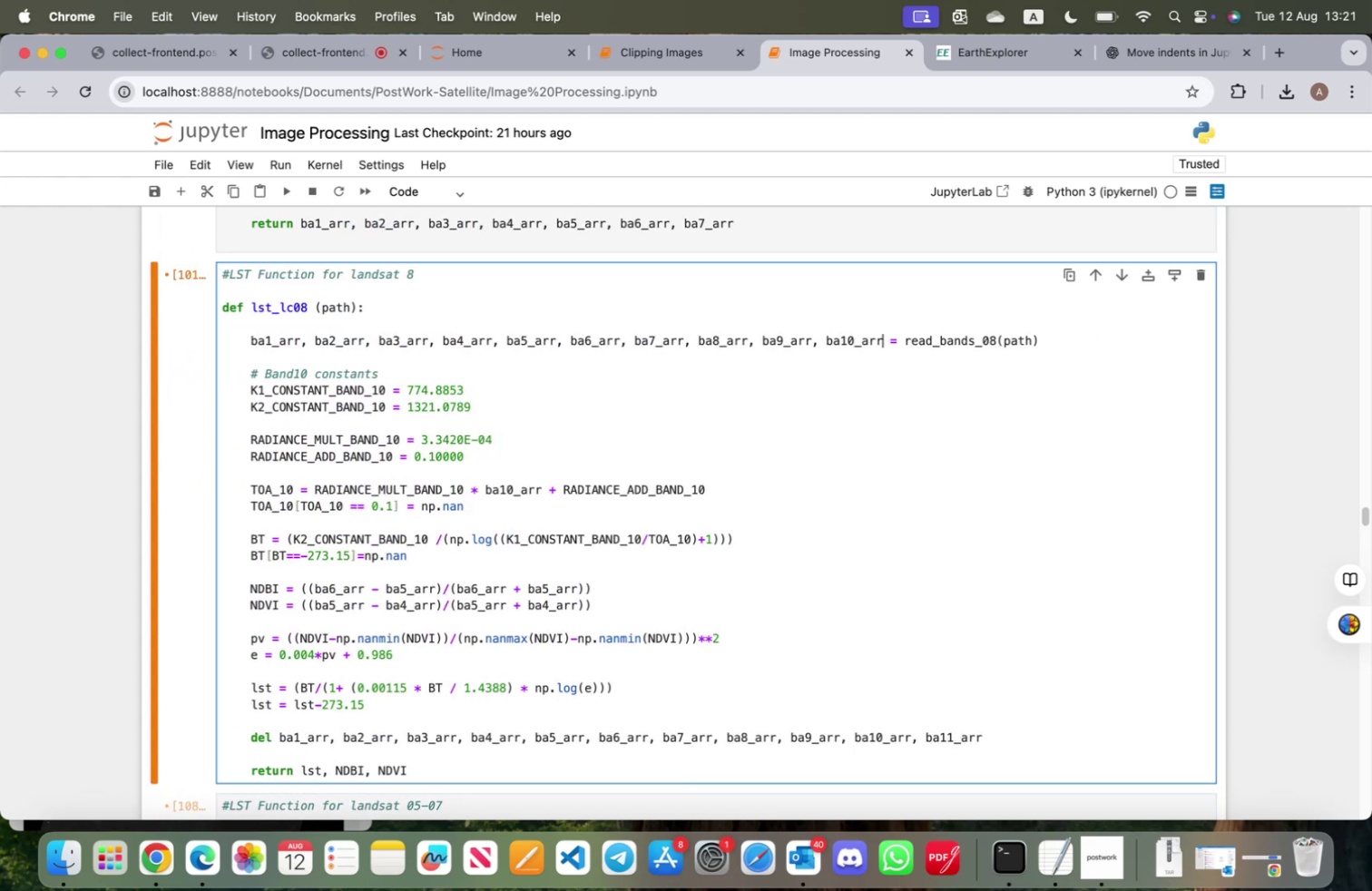 
hold_key(key=ArrowLeft, duration=1.17)
 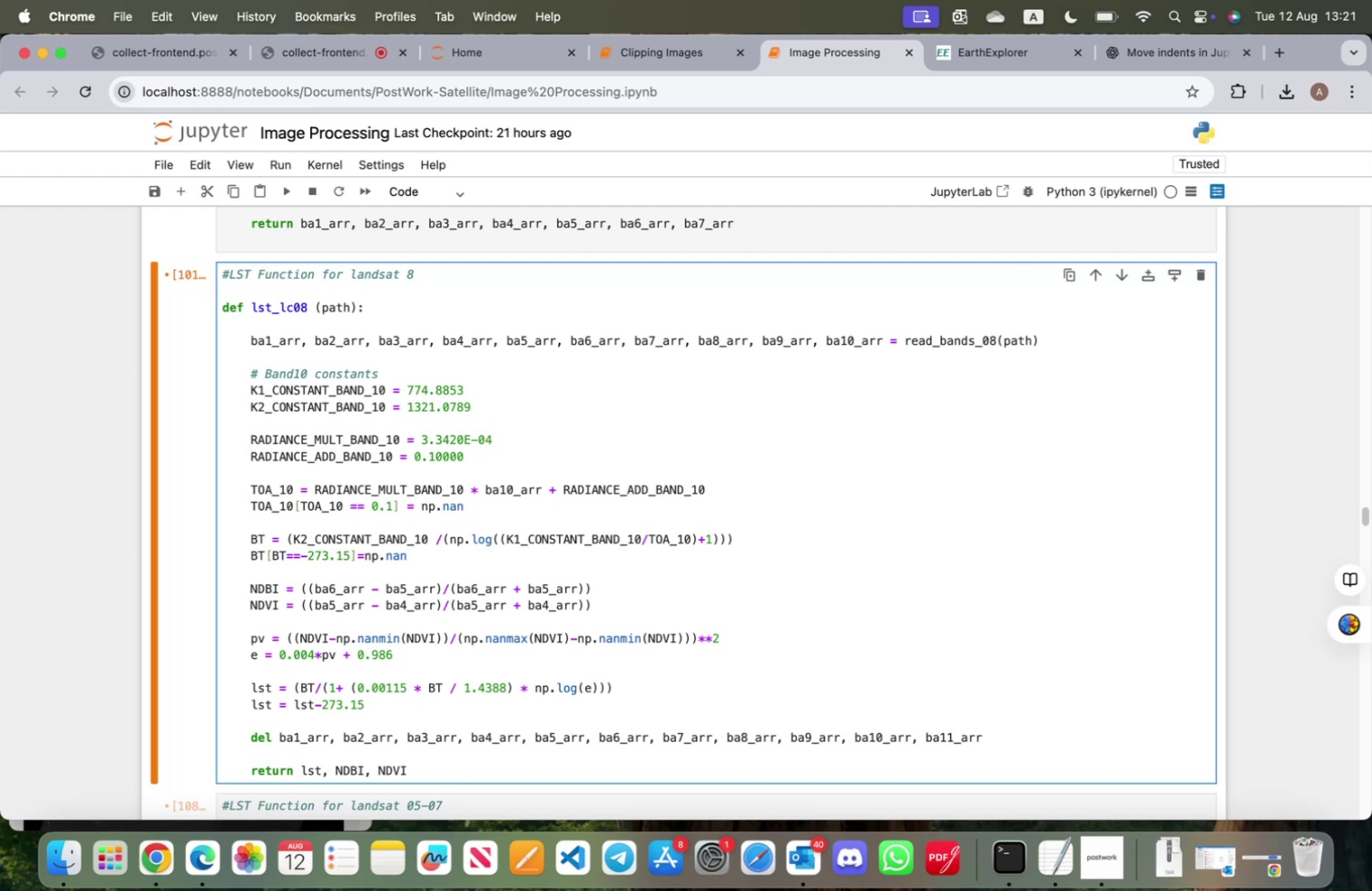 
hold_key(key=Backspace, duration=1.51)
 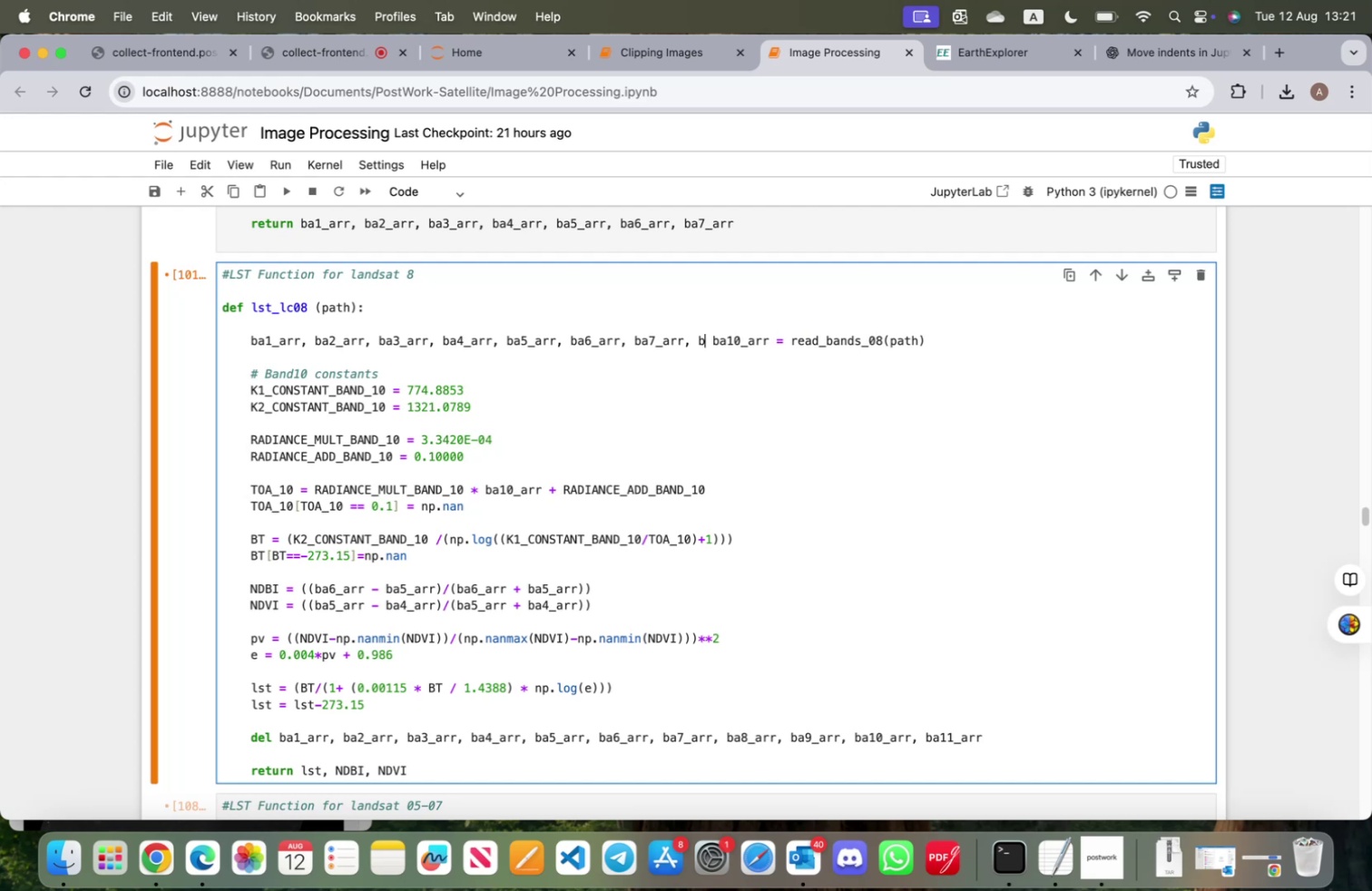 
key(Backspace)
 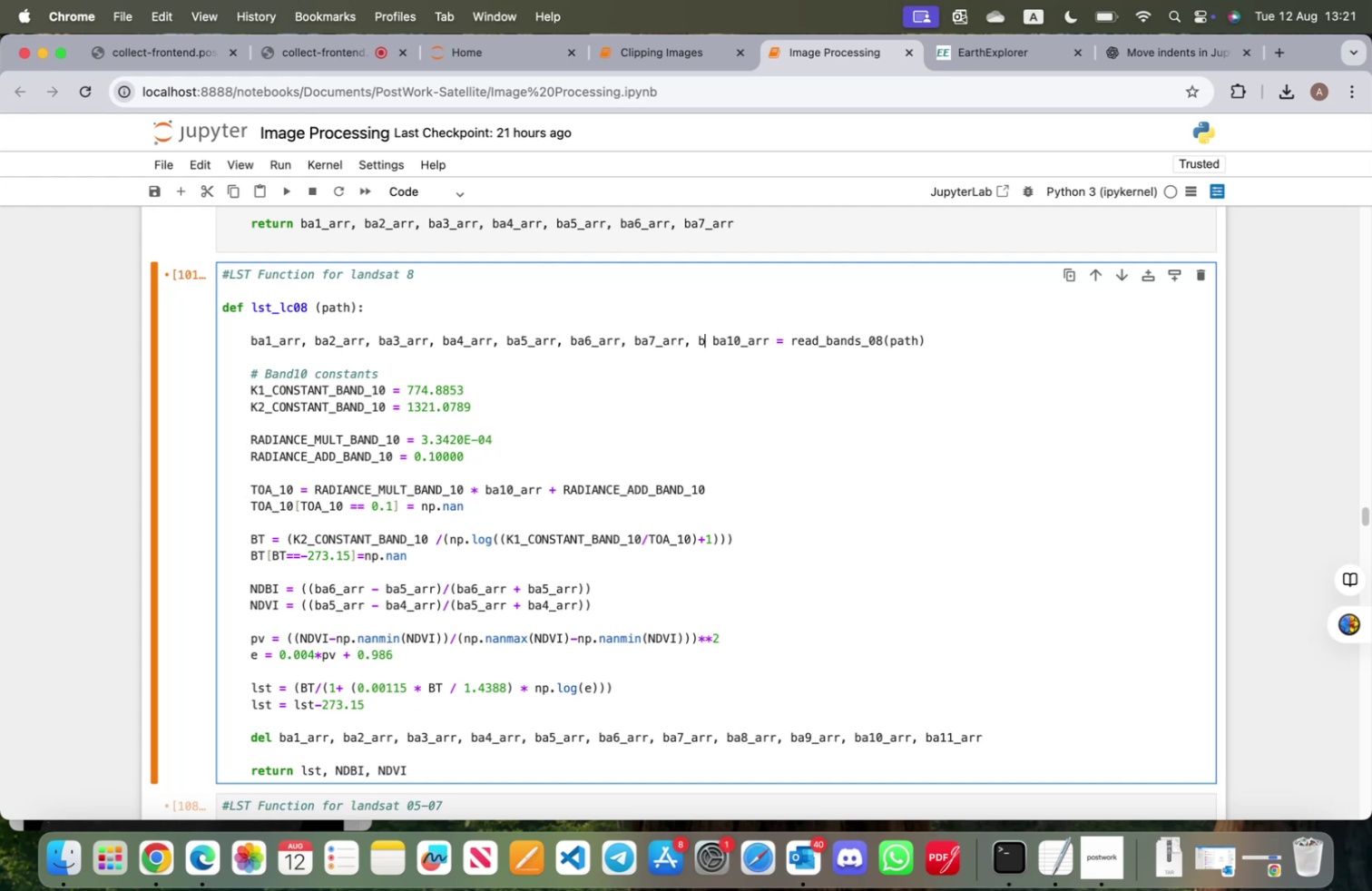 
key(Backspace)
 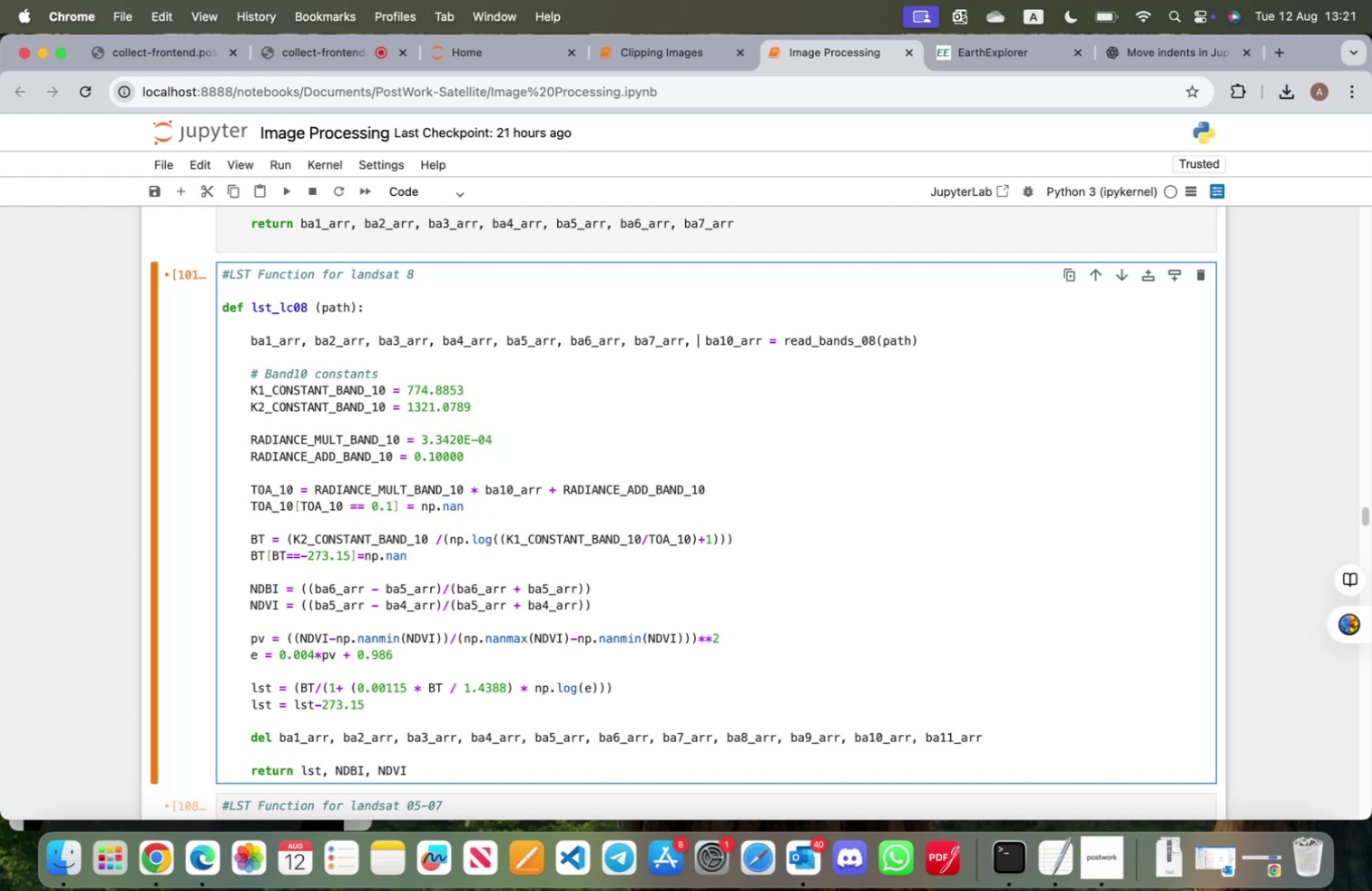 
key(Backspace)
 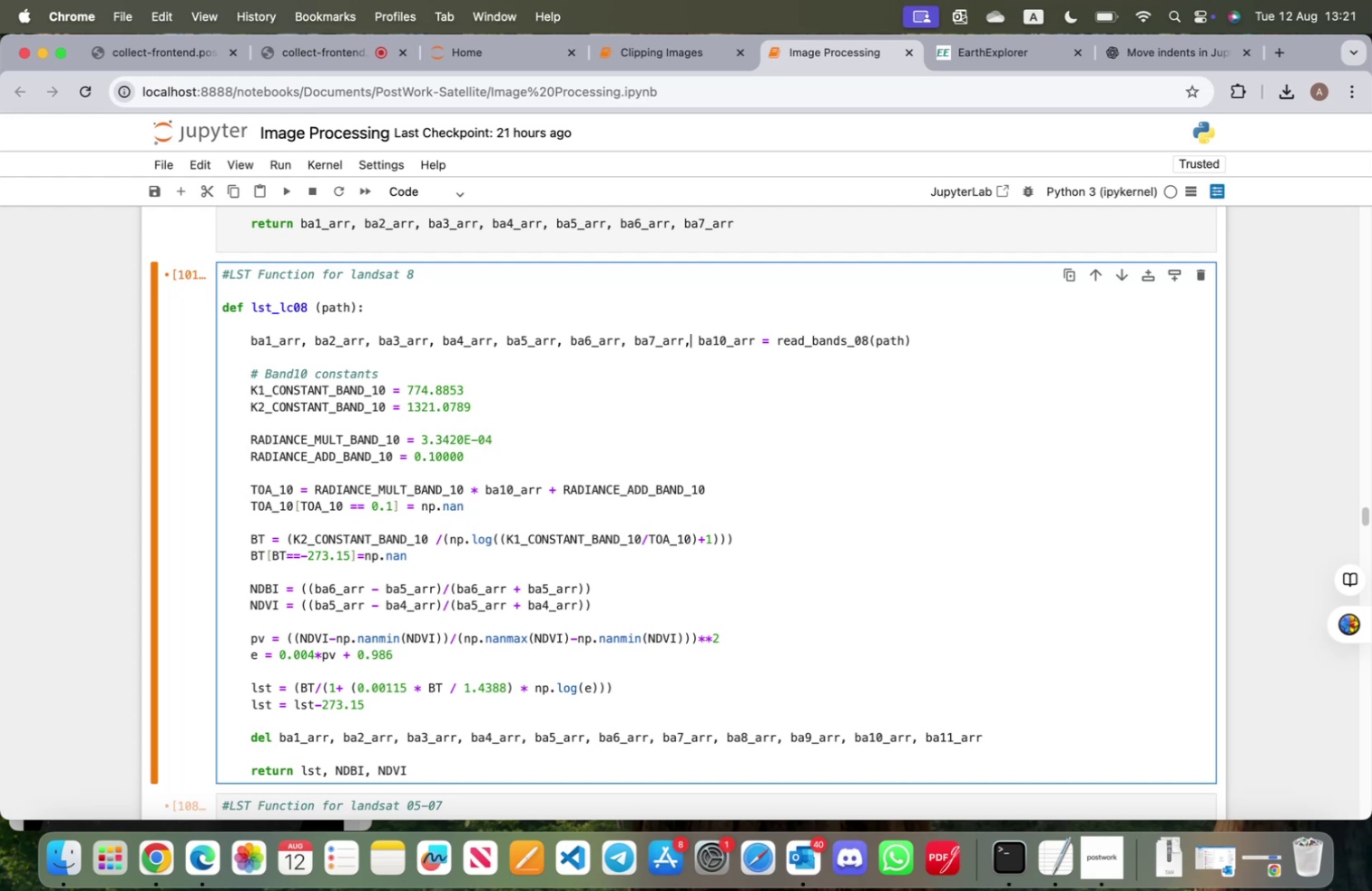 
key(Backspace)
 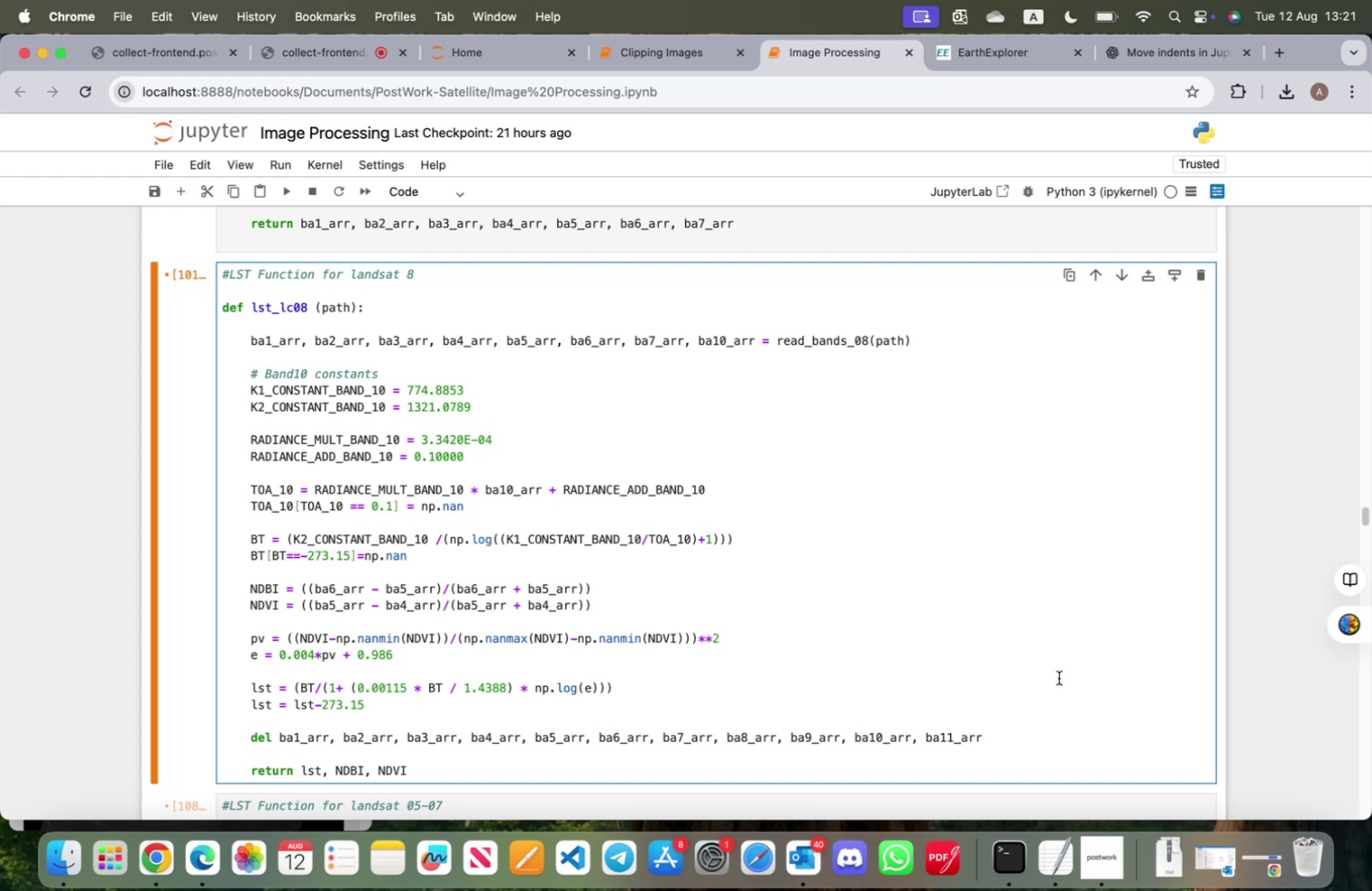 
left_click([1033, 752])
 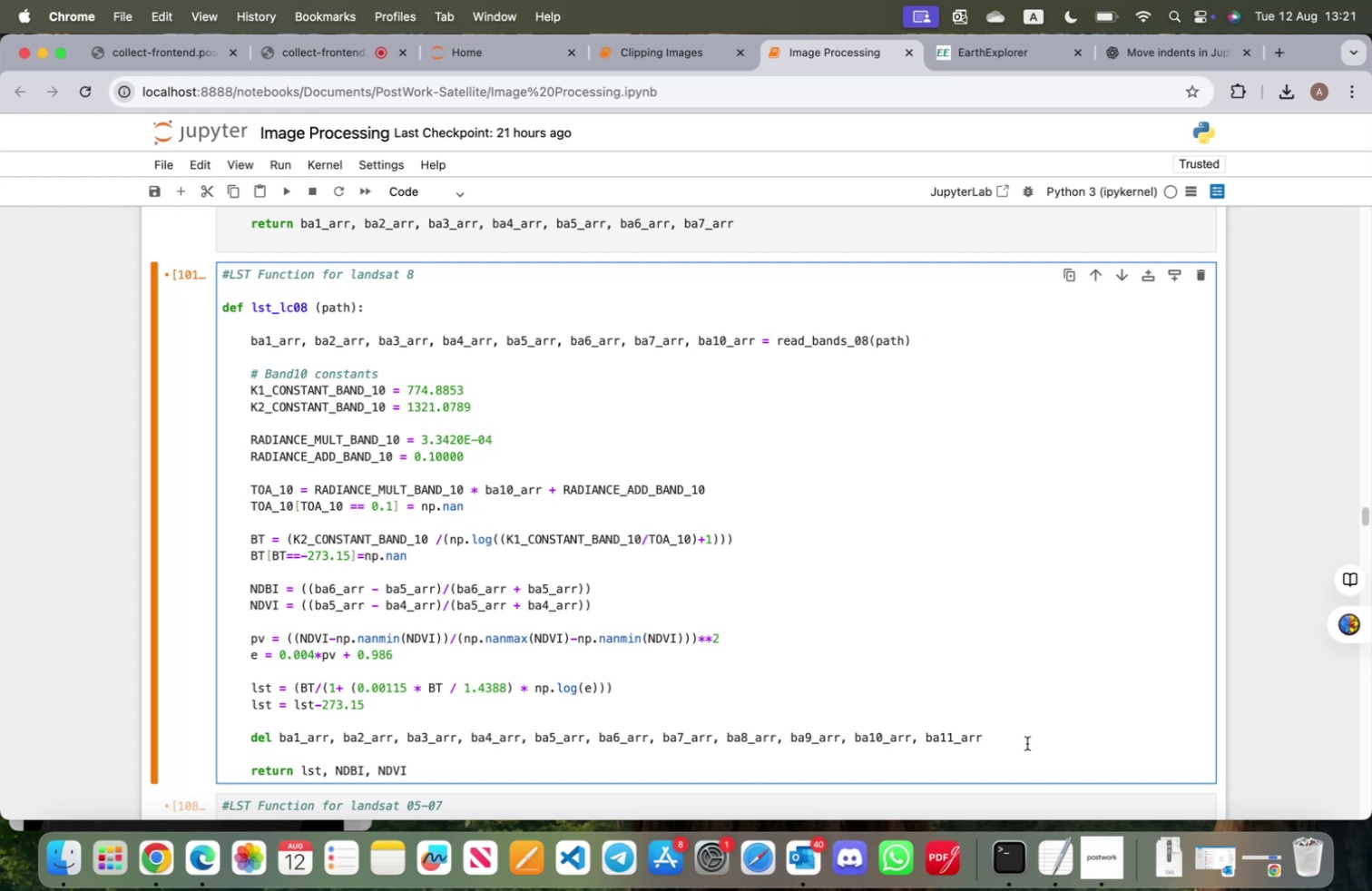 
left_click([1027, 742])
 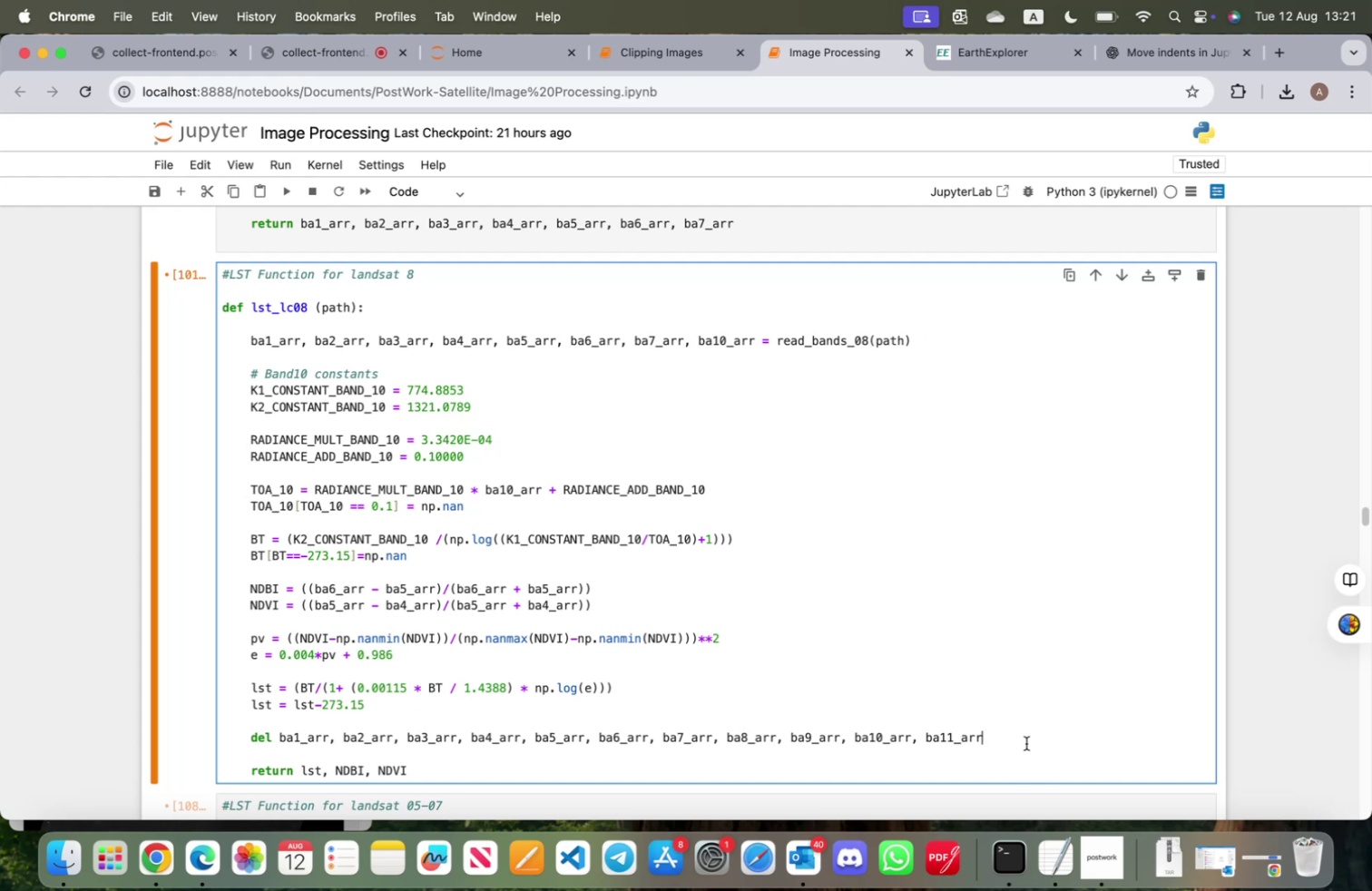 
hold_key(key=Backspace, duration=1.12)
 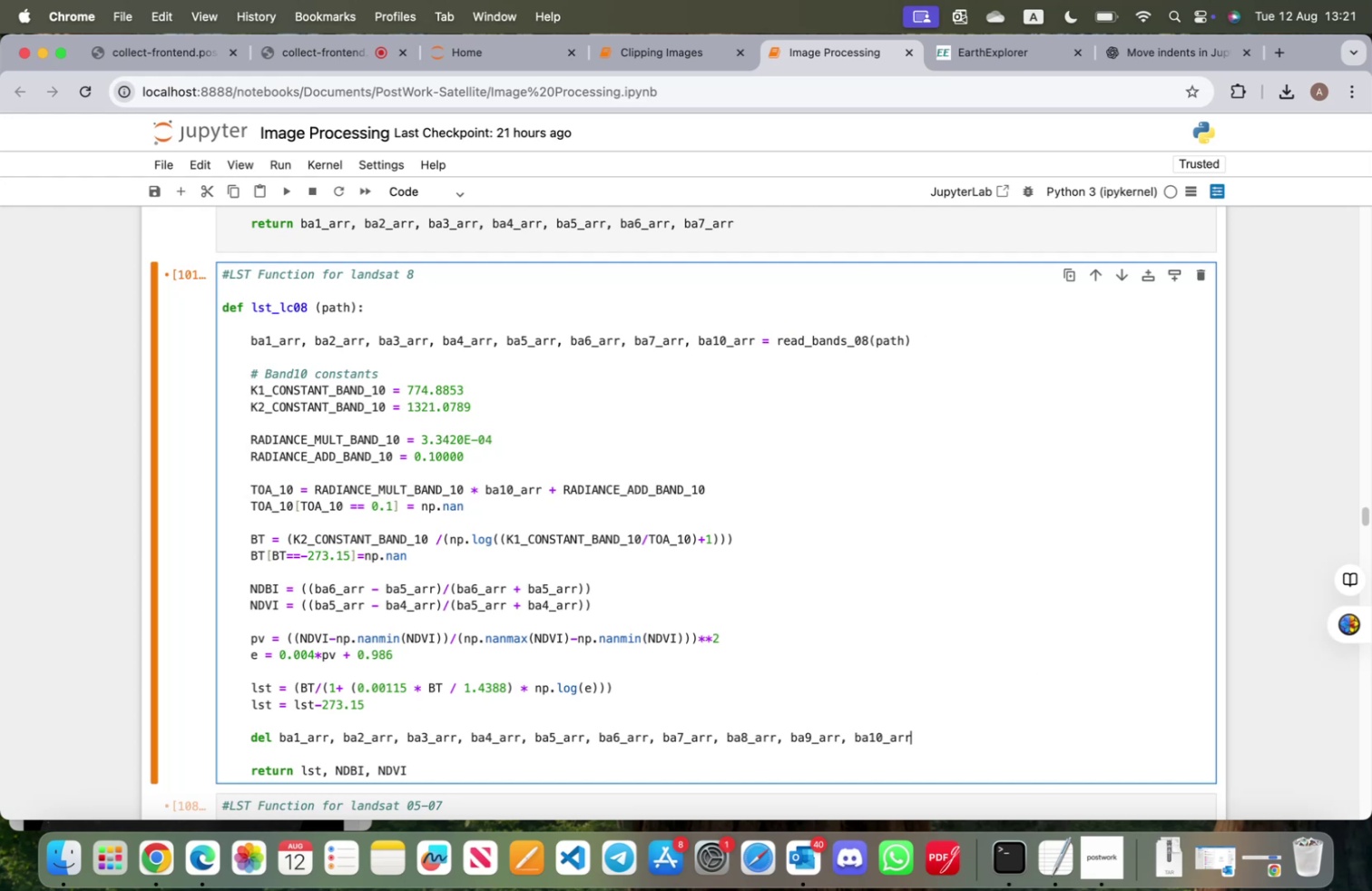 
key(Backspace)
 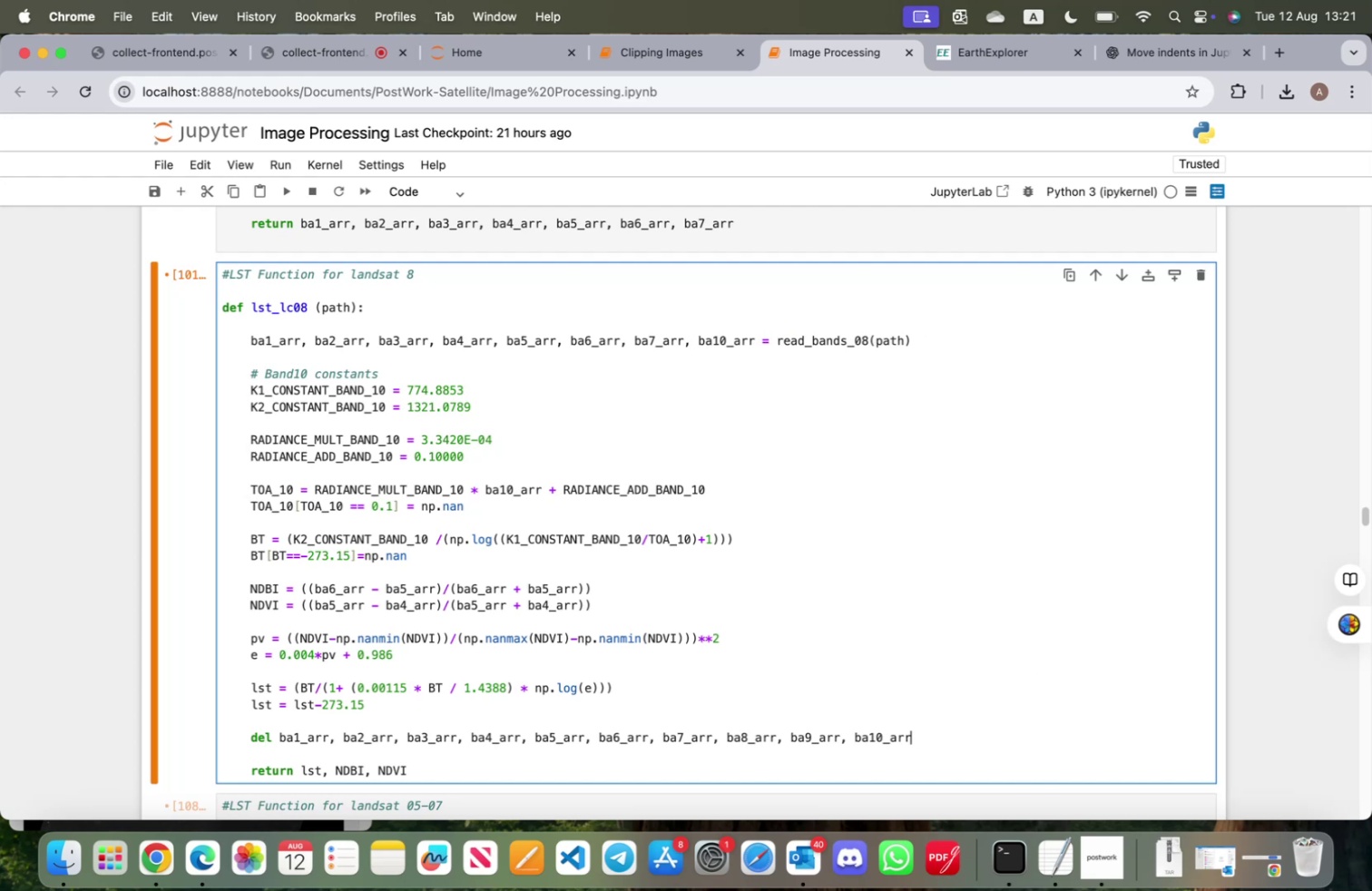 
hold_key(key=ArrowLeft, duration=1.14)
 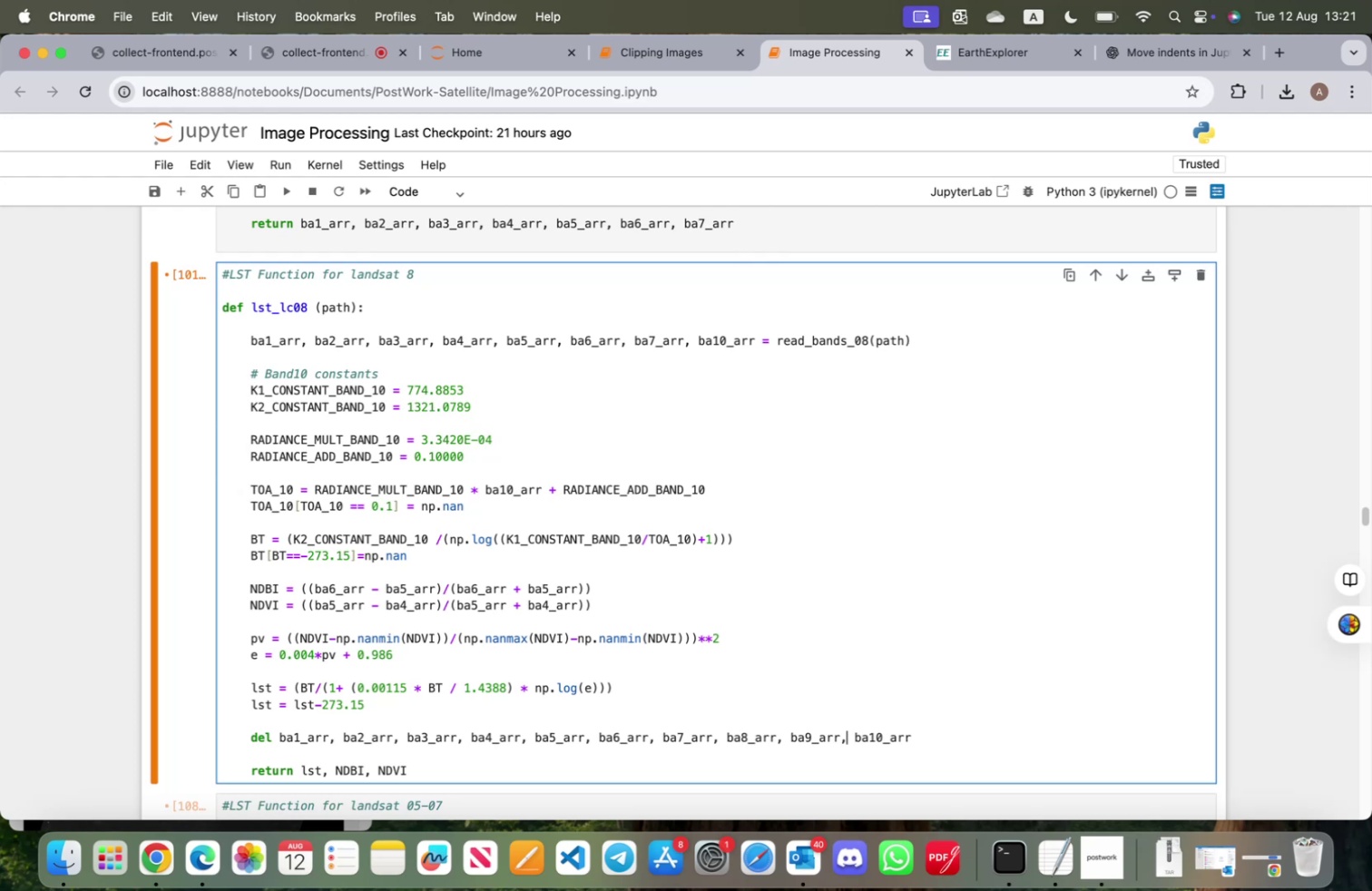 
hold_key(key=Backspace, duration=1.51)
 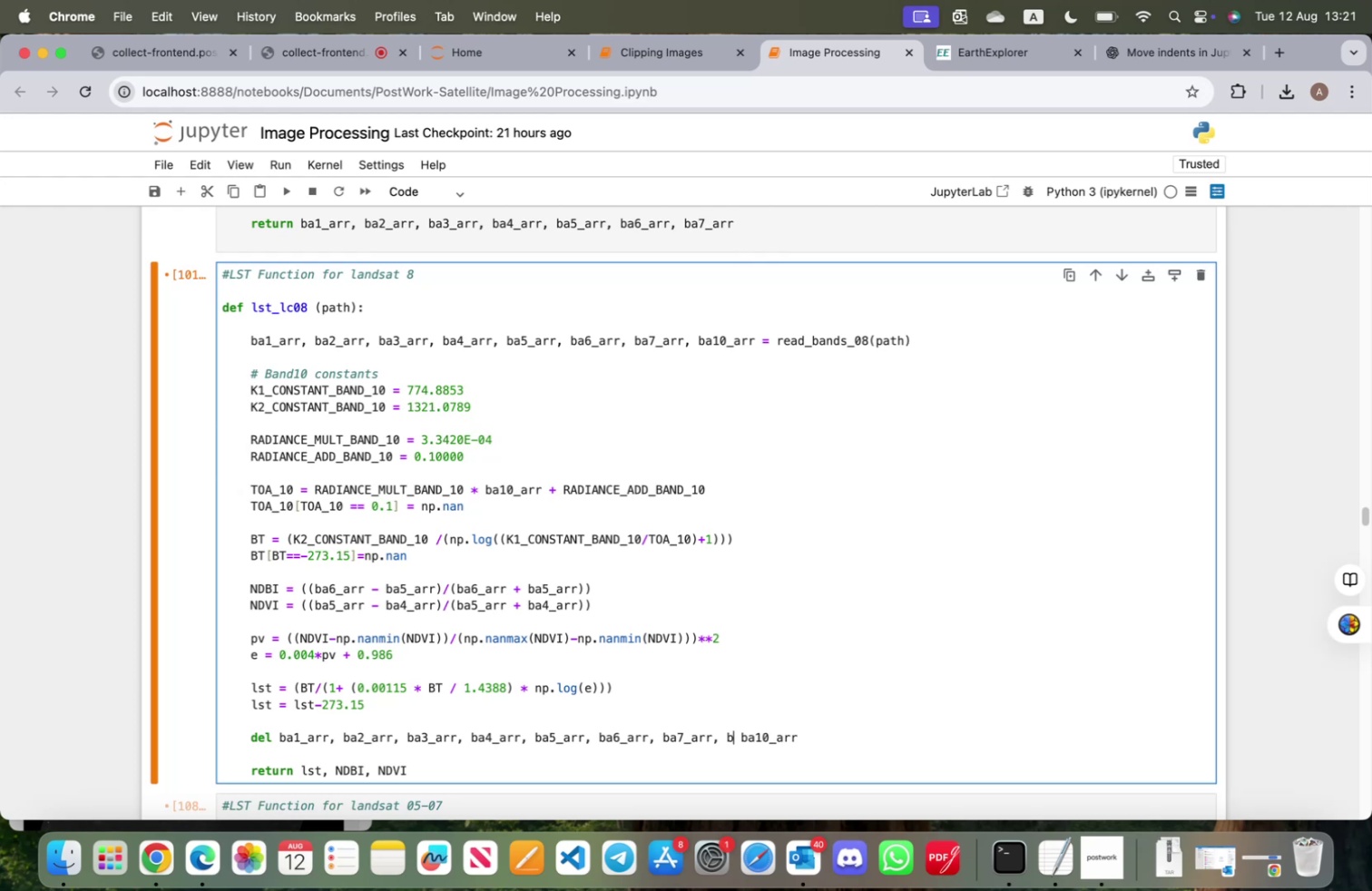 
key(Backspace)
 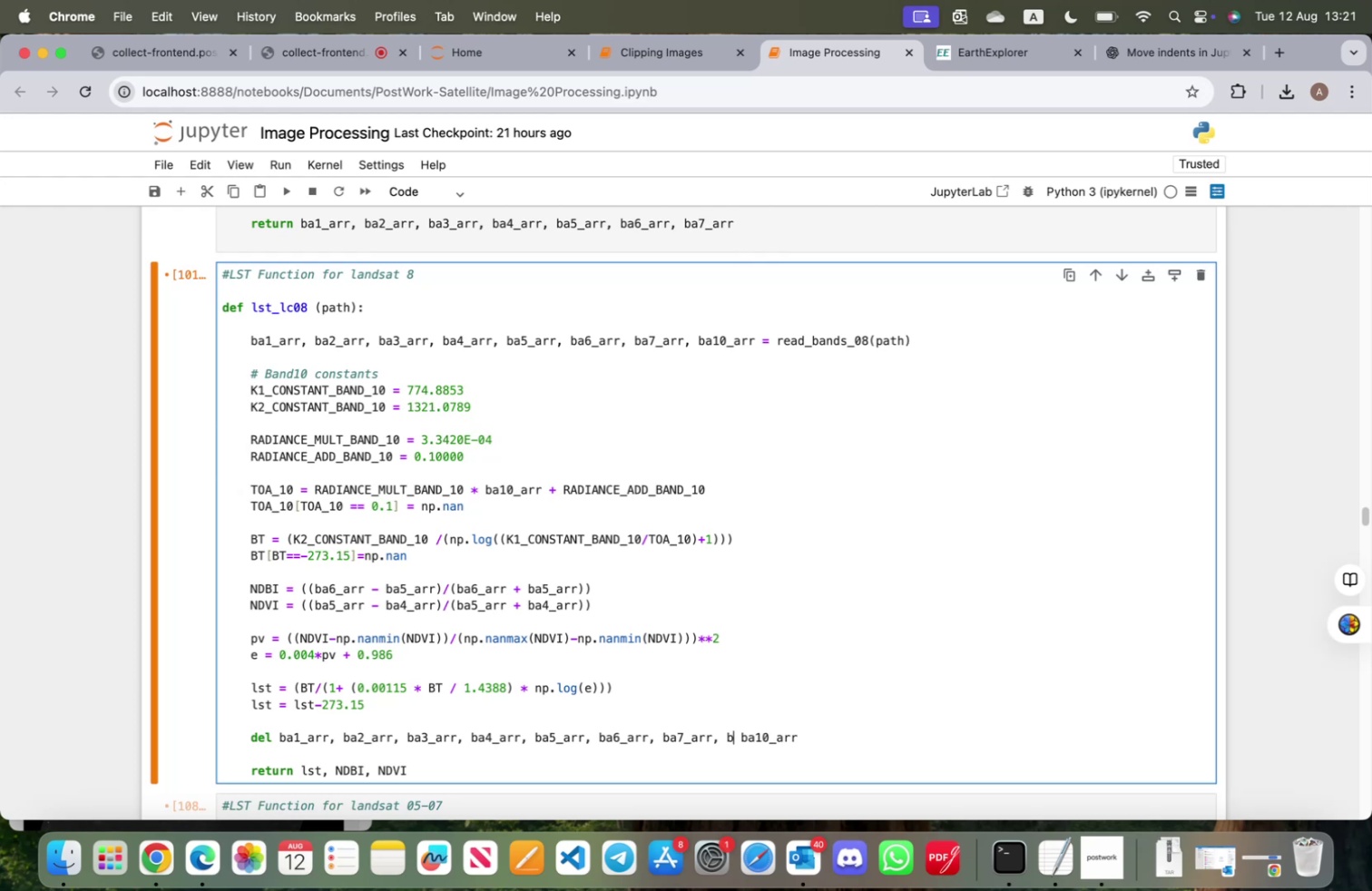 
key(Backspace)
 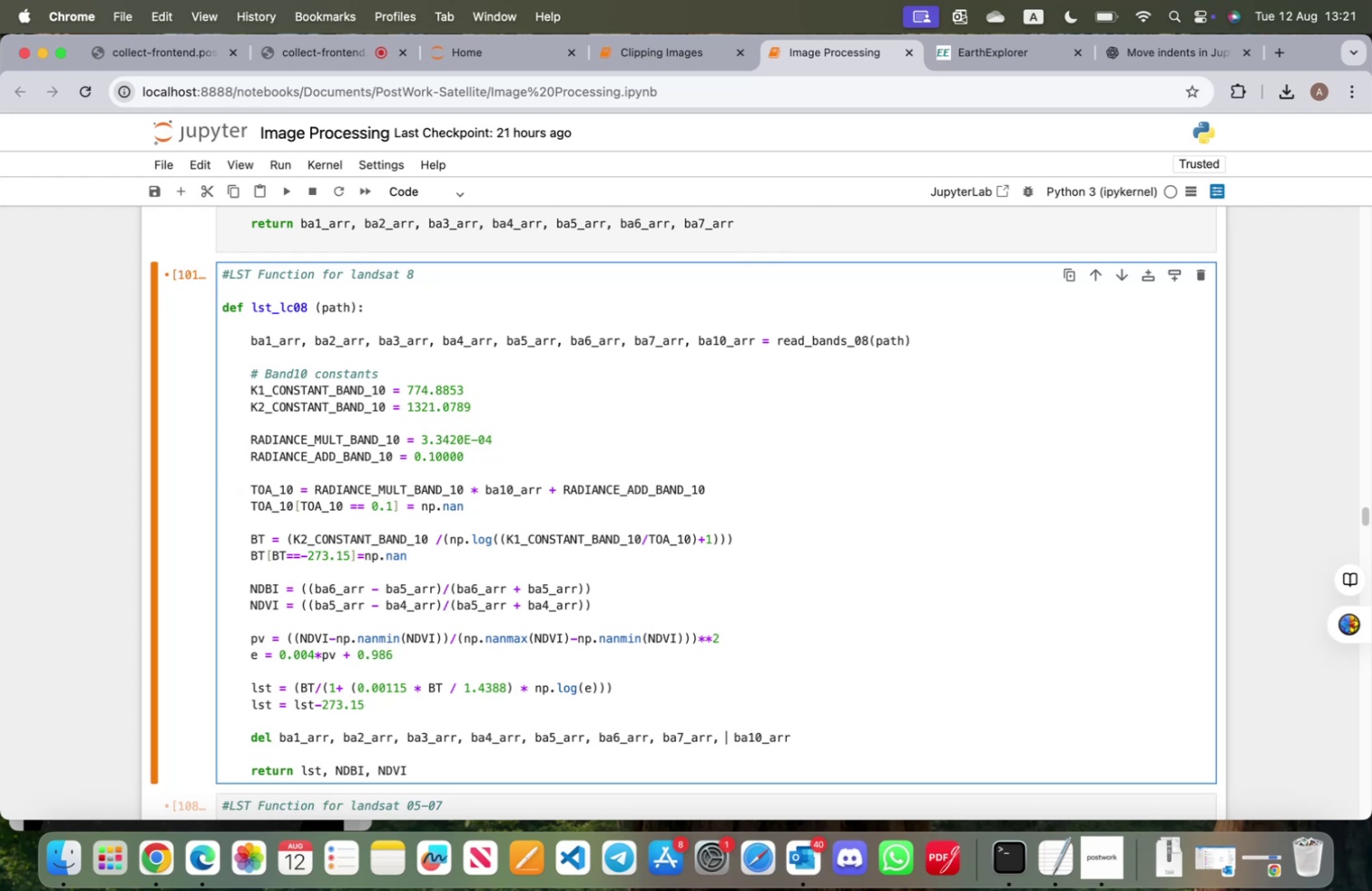 
key(Backspace)
 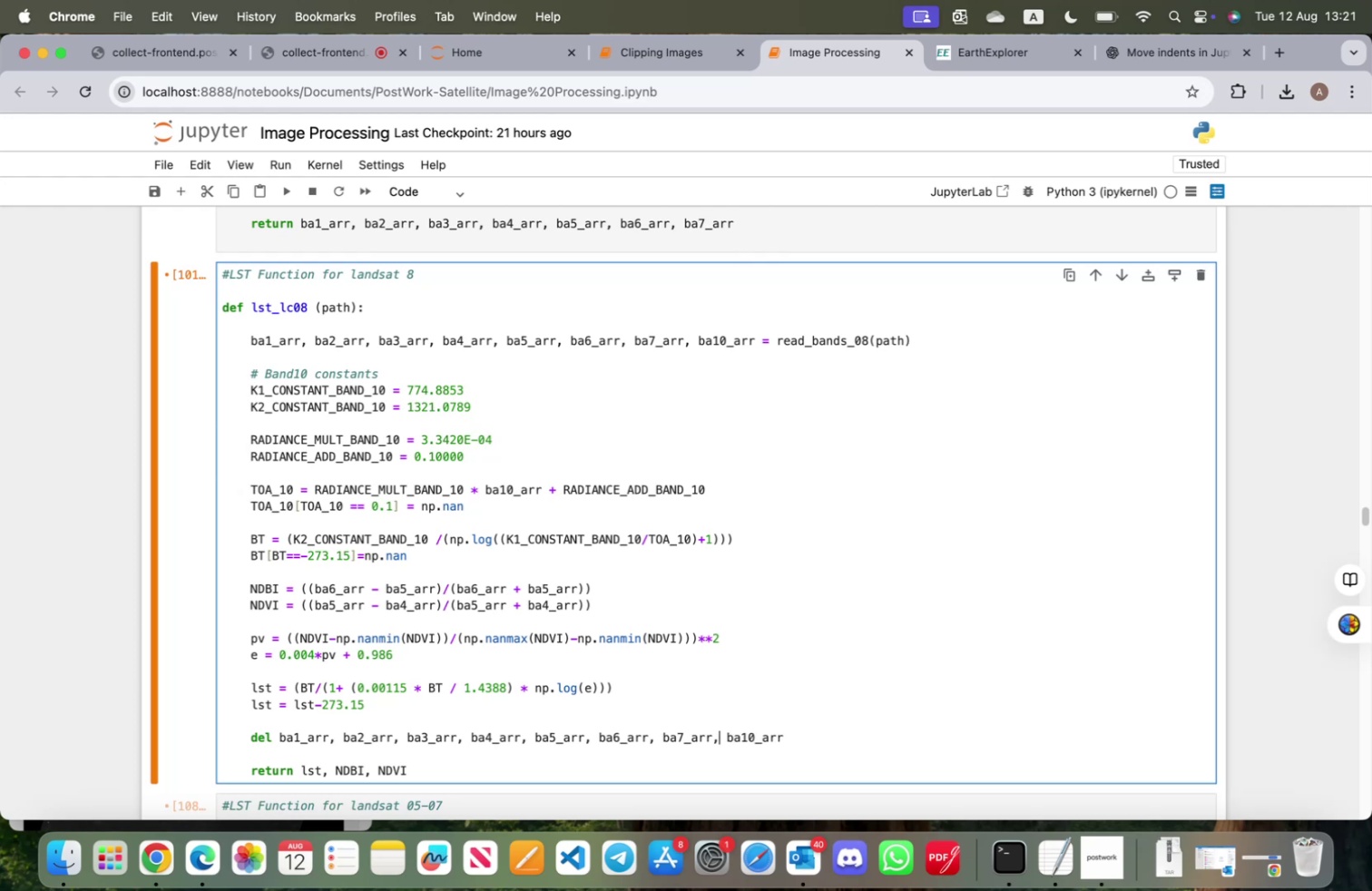 
key(Backspace)
 